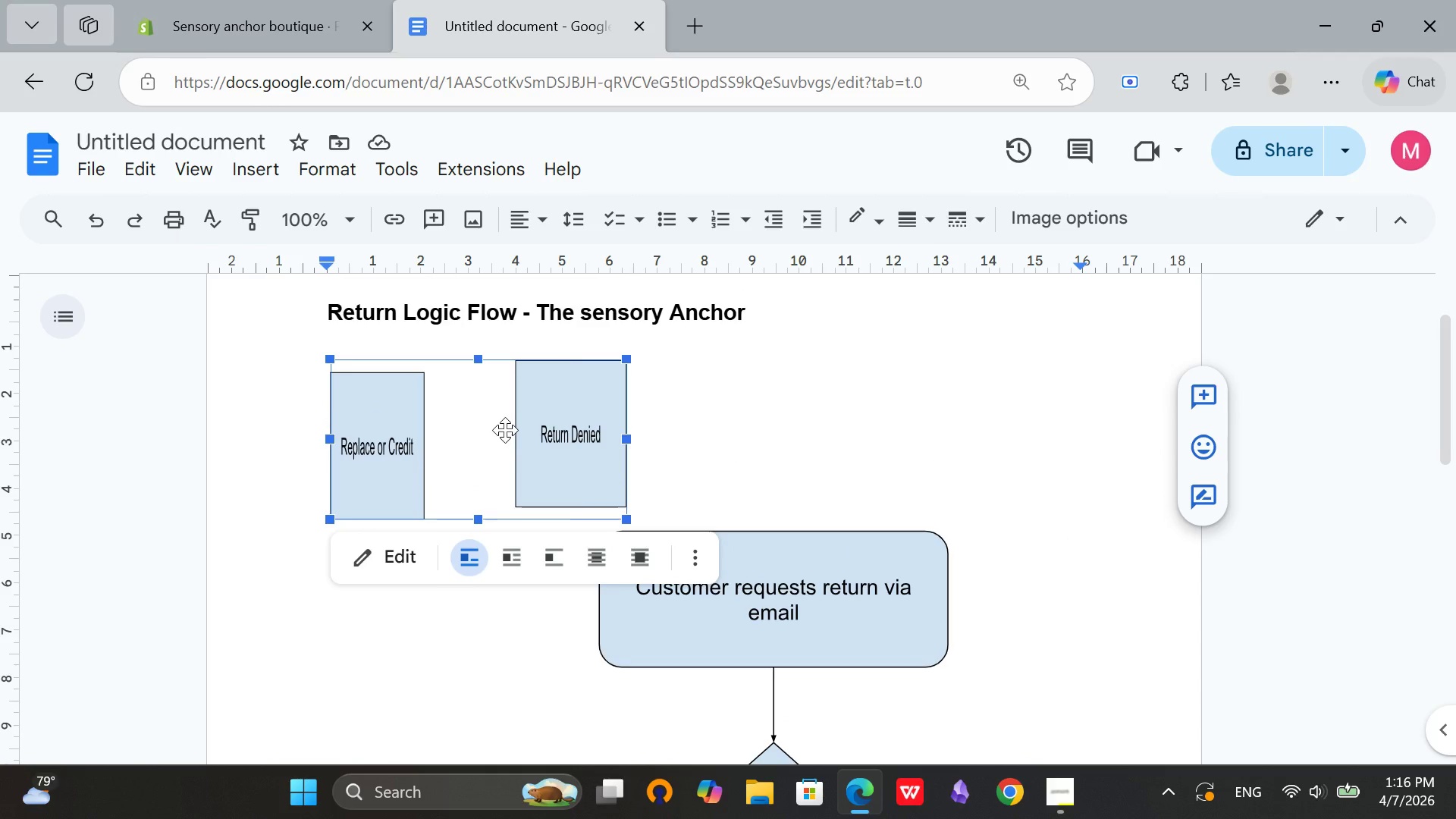 
right_click([505, 430])
 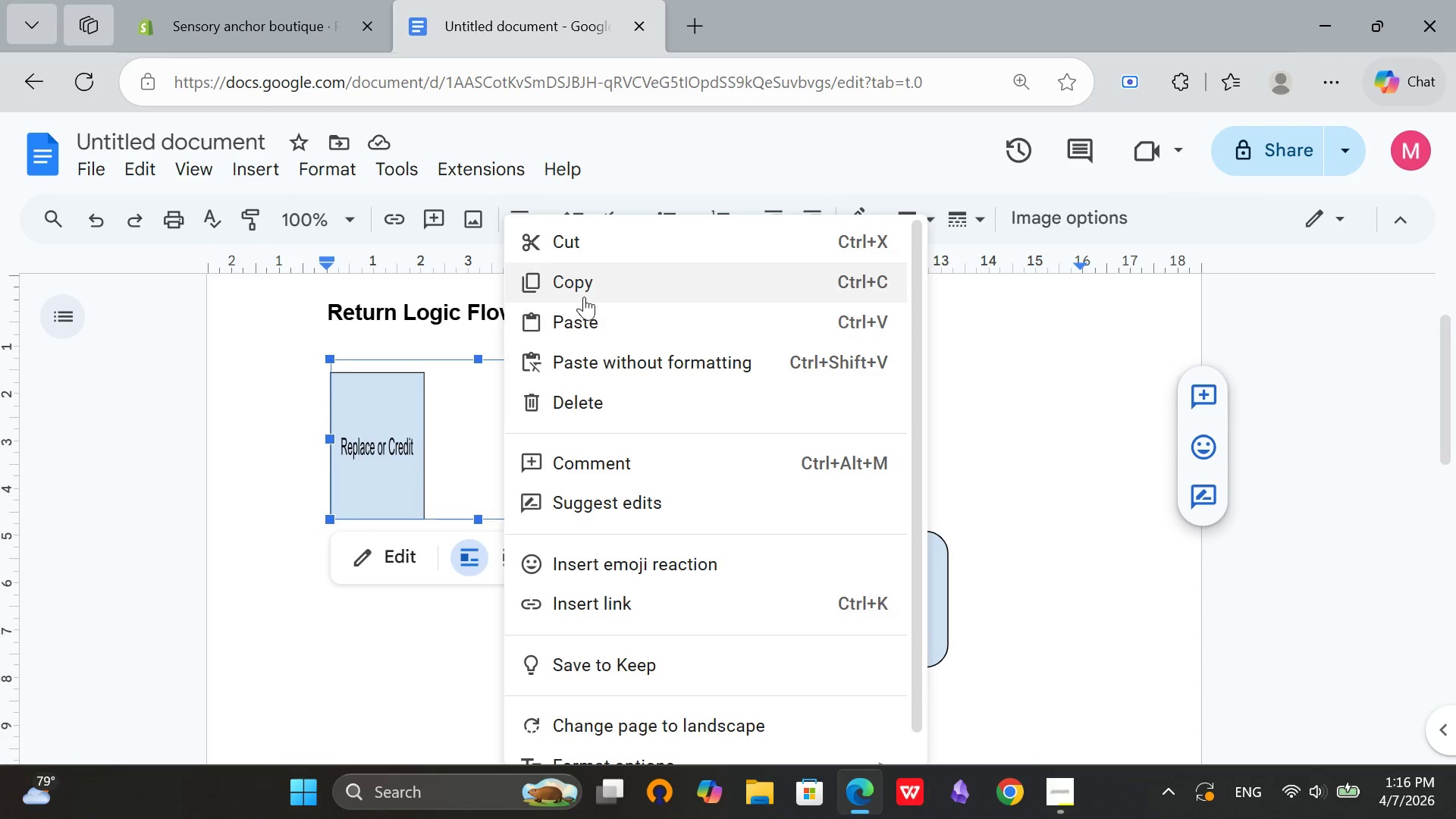 
left_click([584, 297])
 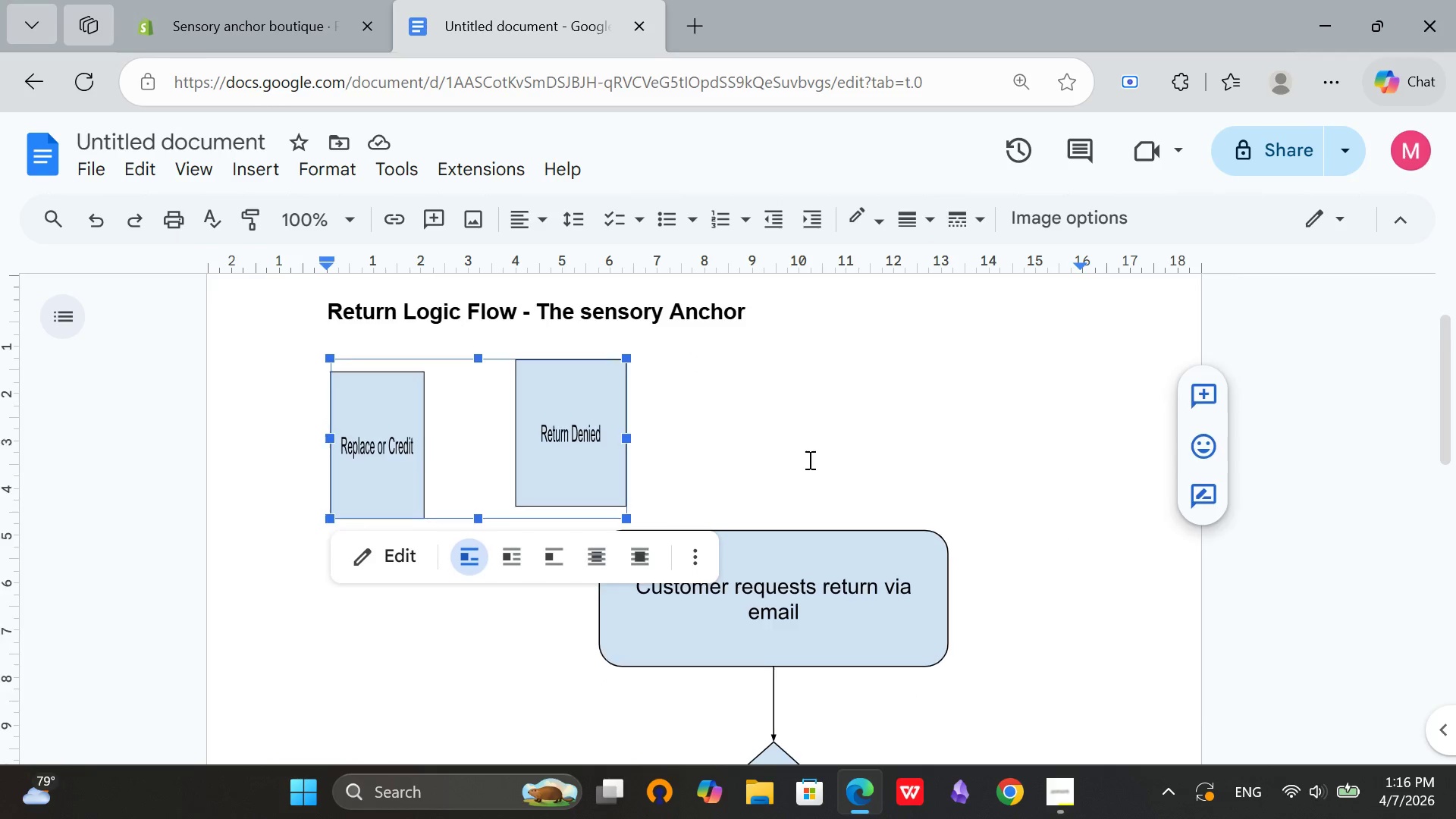 
scroll: coordinate [808, 460], scroll_direction: down, amount: 5.0
 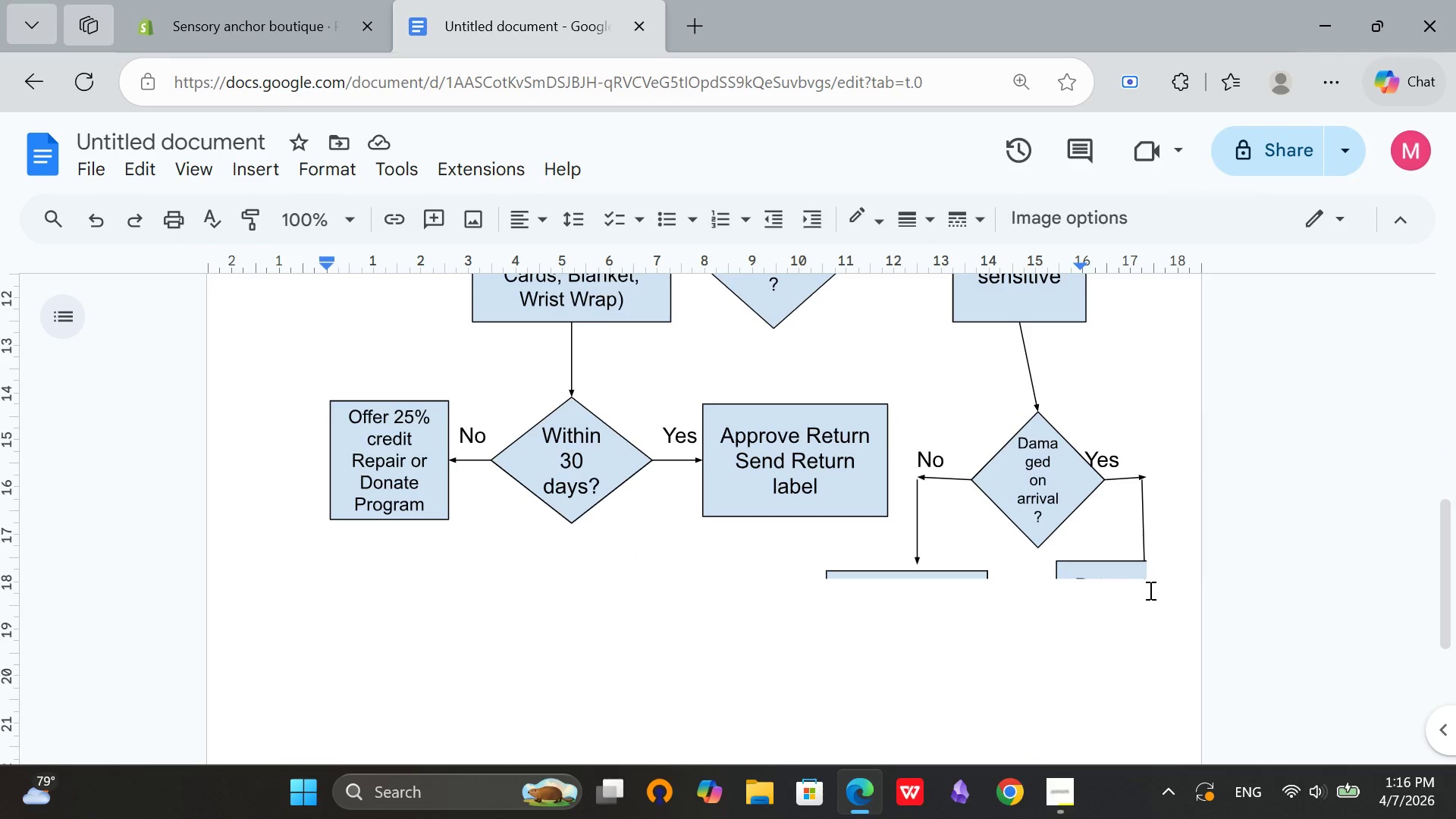 
left_click([1150, 589])
 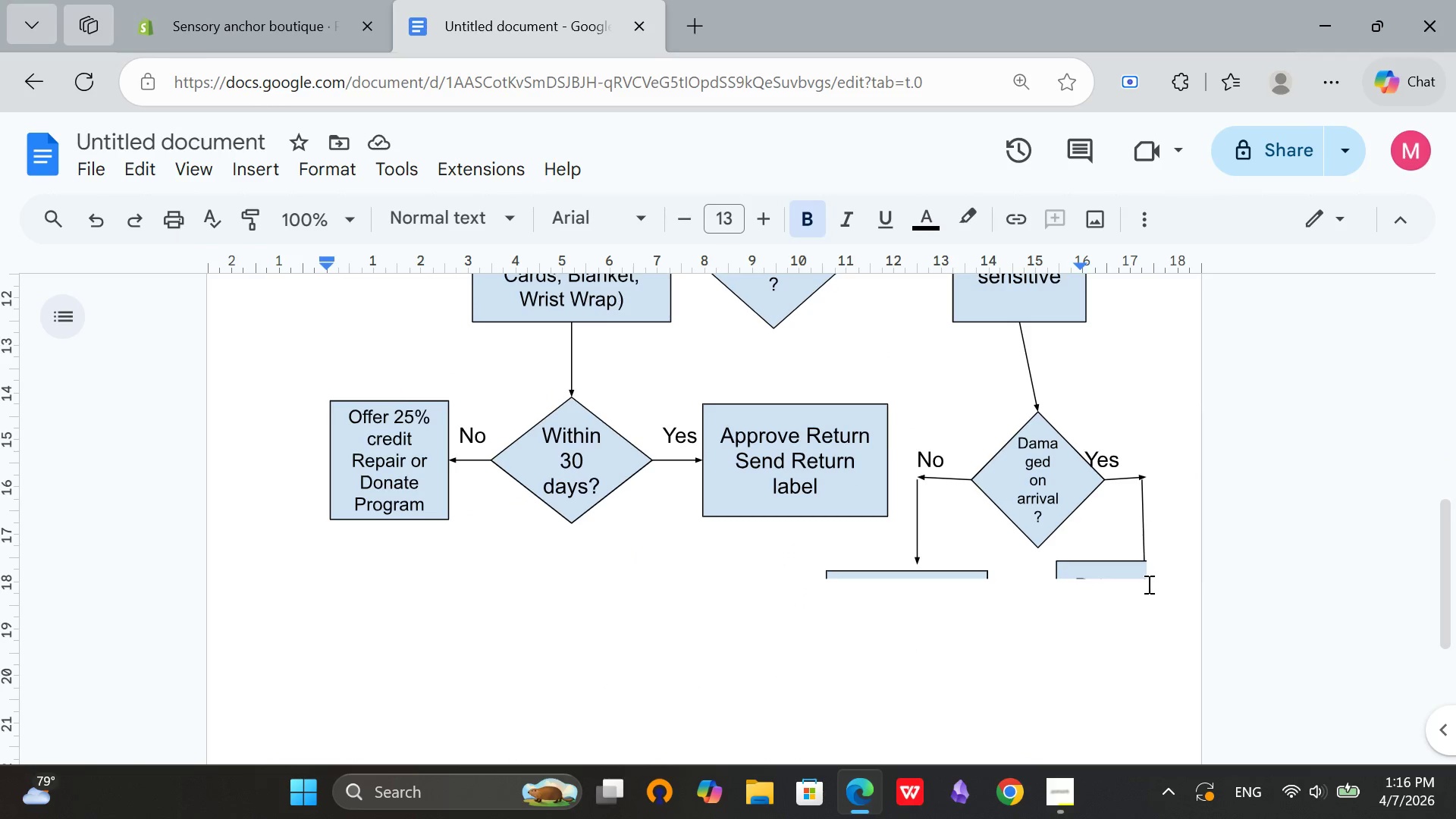 
key(Enter)
 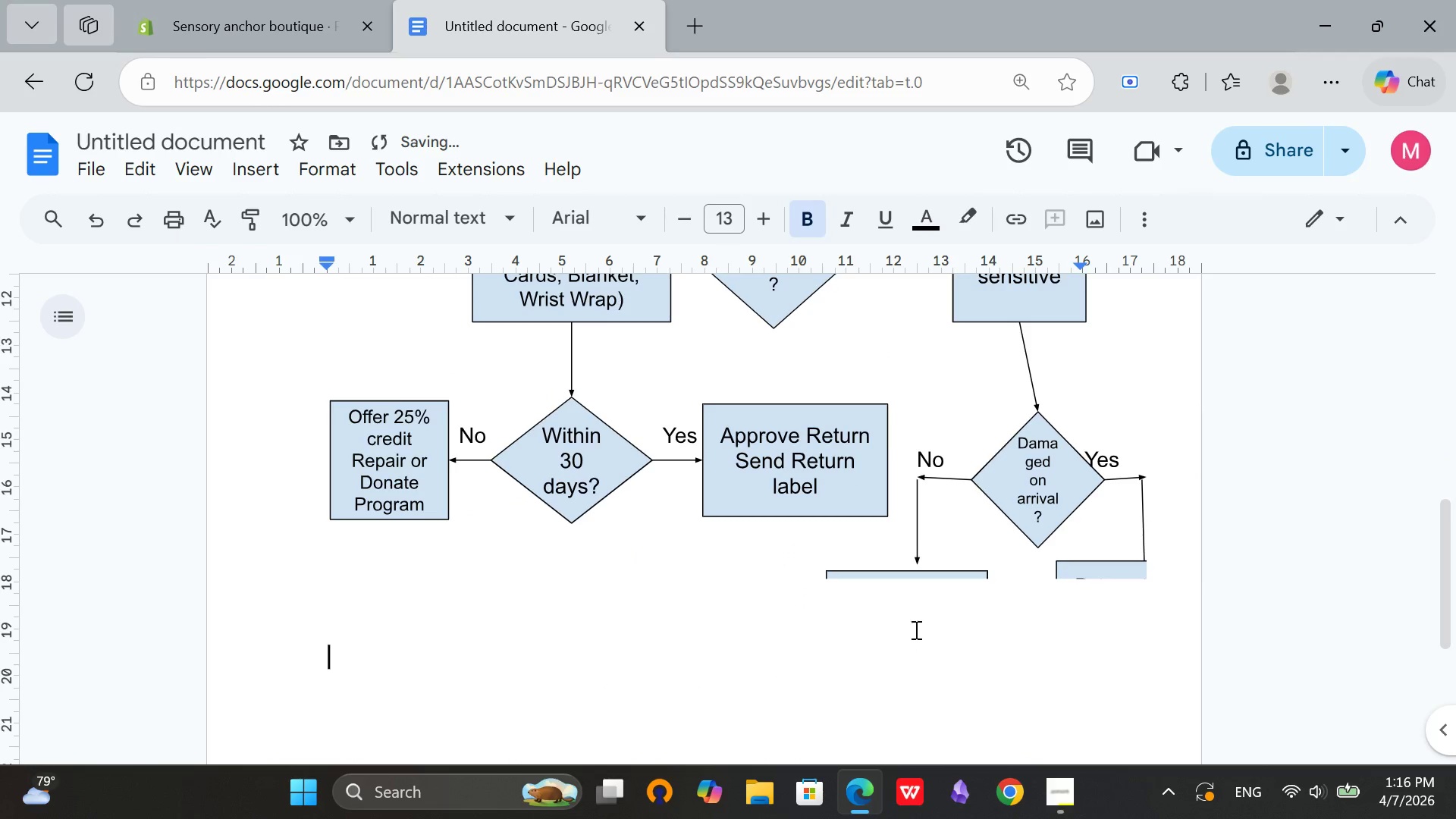 
key(Enter)
 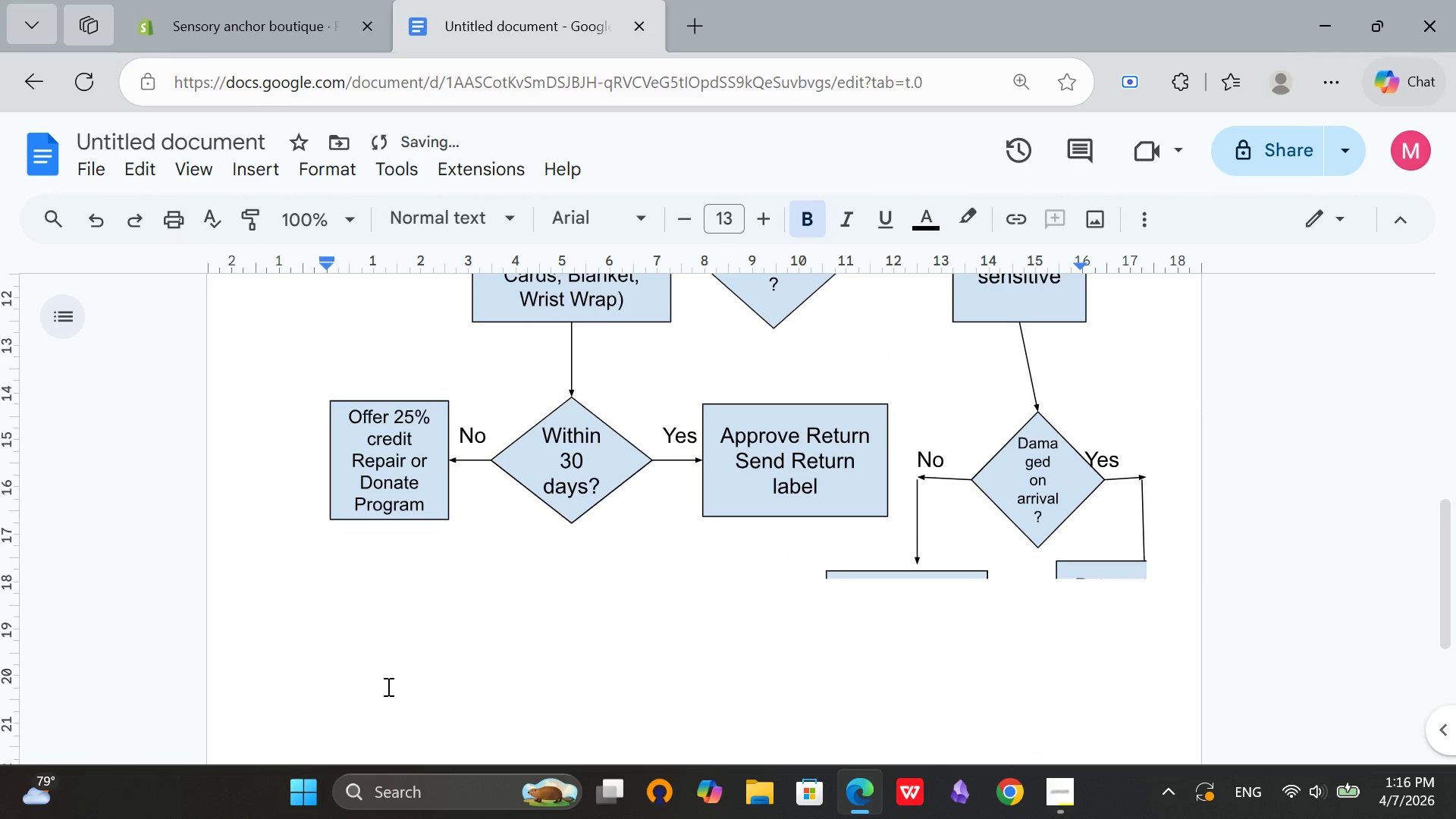 
right_click([387, 686])
 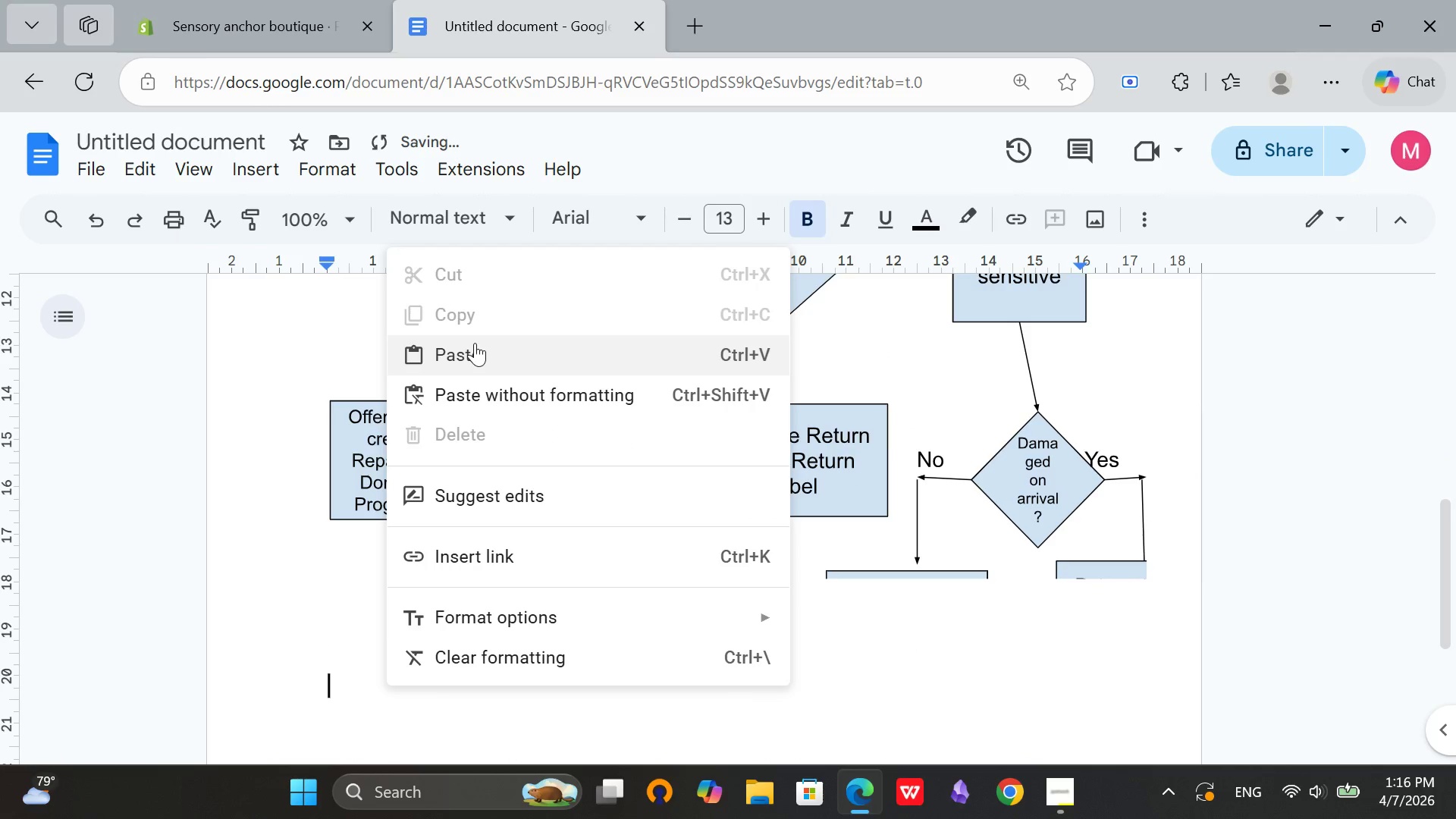 
left_click([475, 343])
 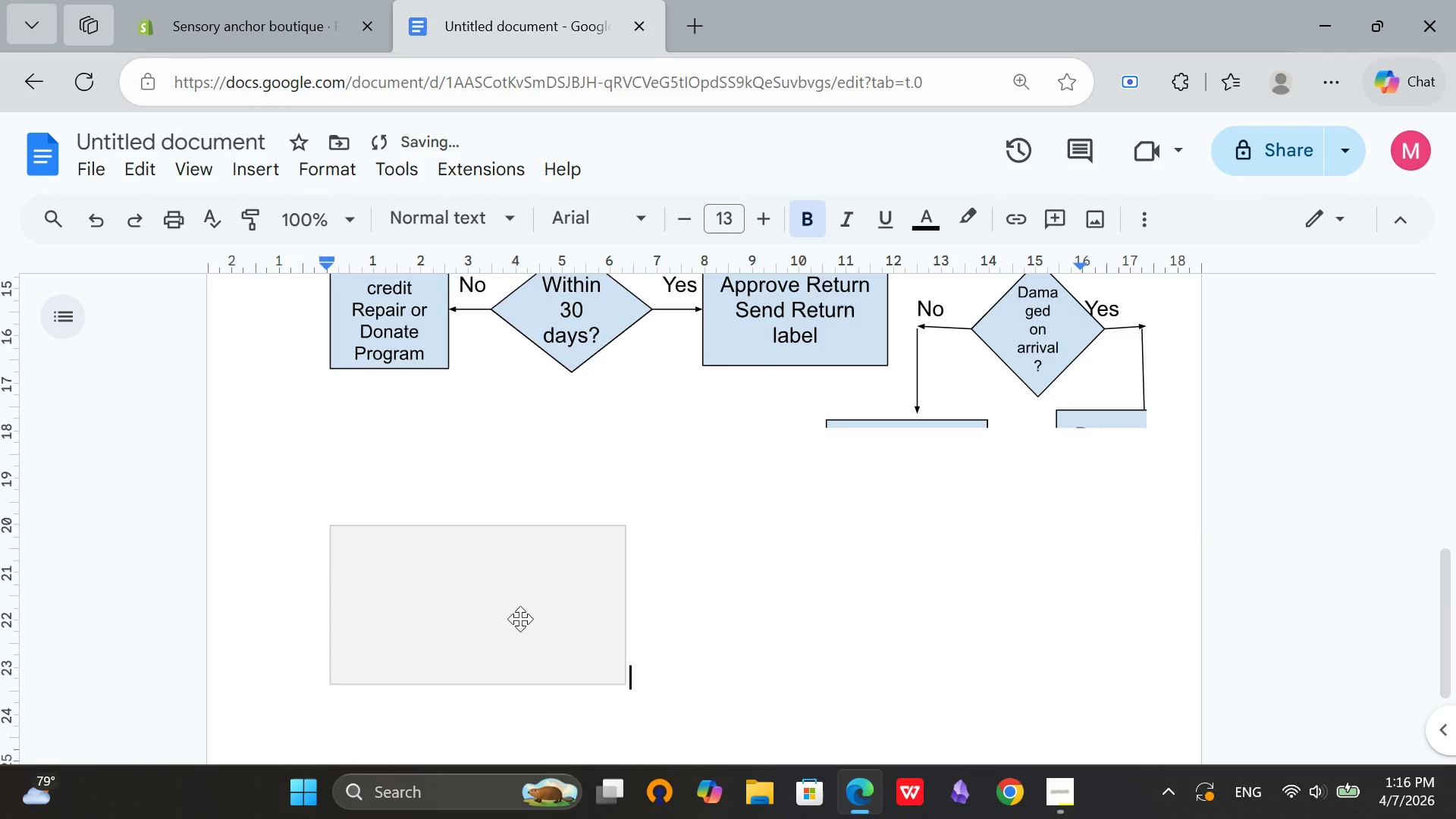 
left_click([522, 620])
 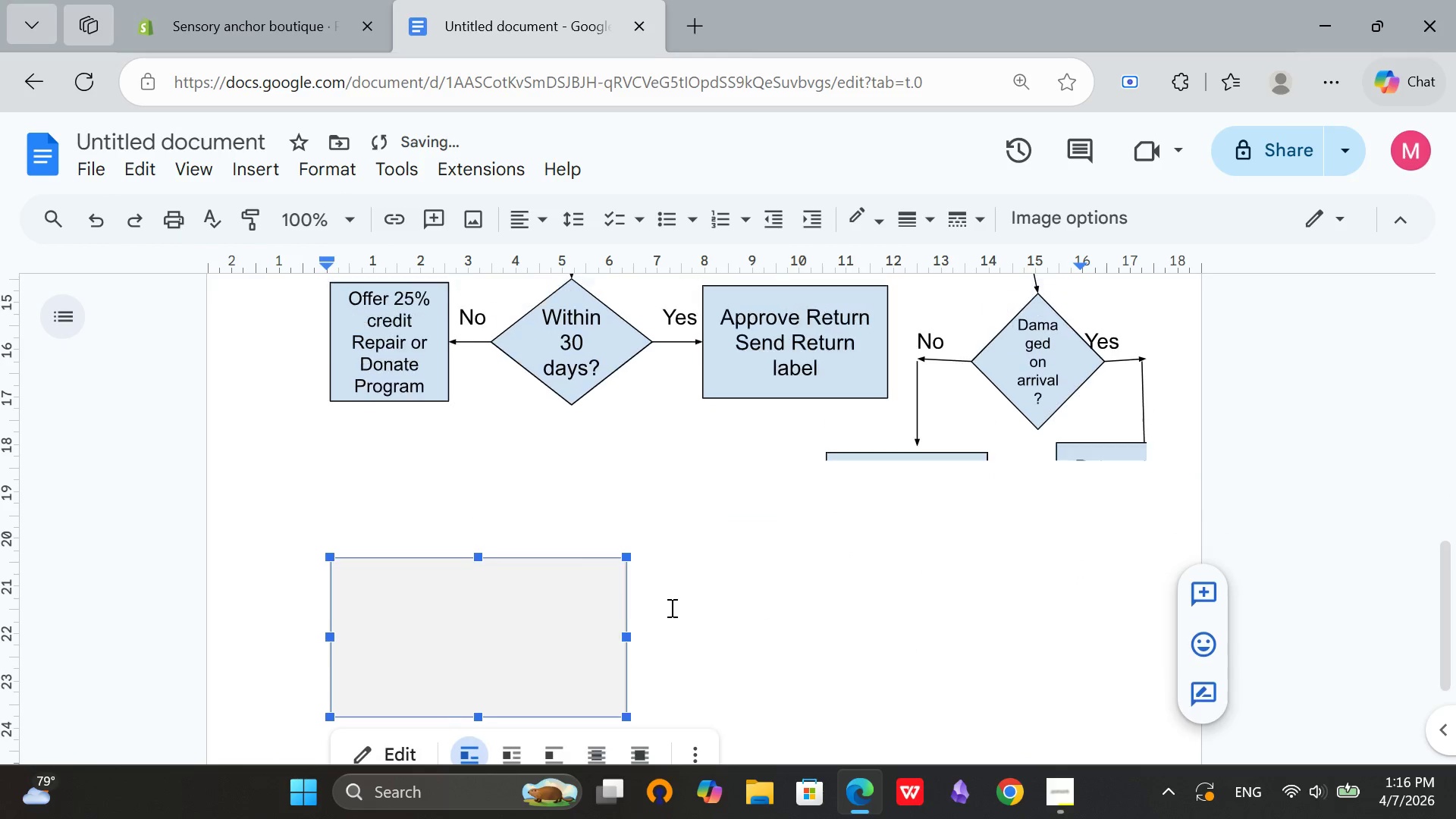 
scroll: coordinate [670, 607], scroll_direction: up, amount: 10.0
 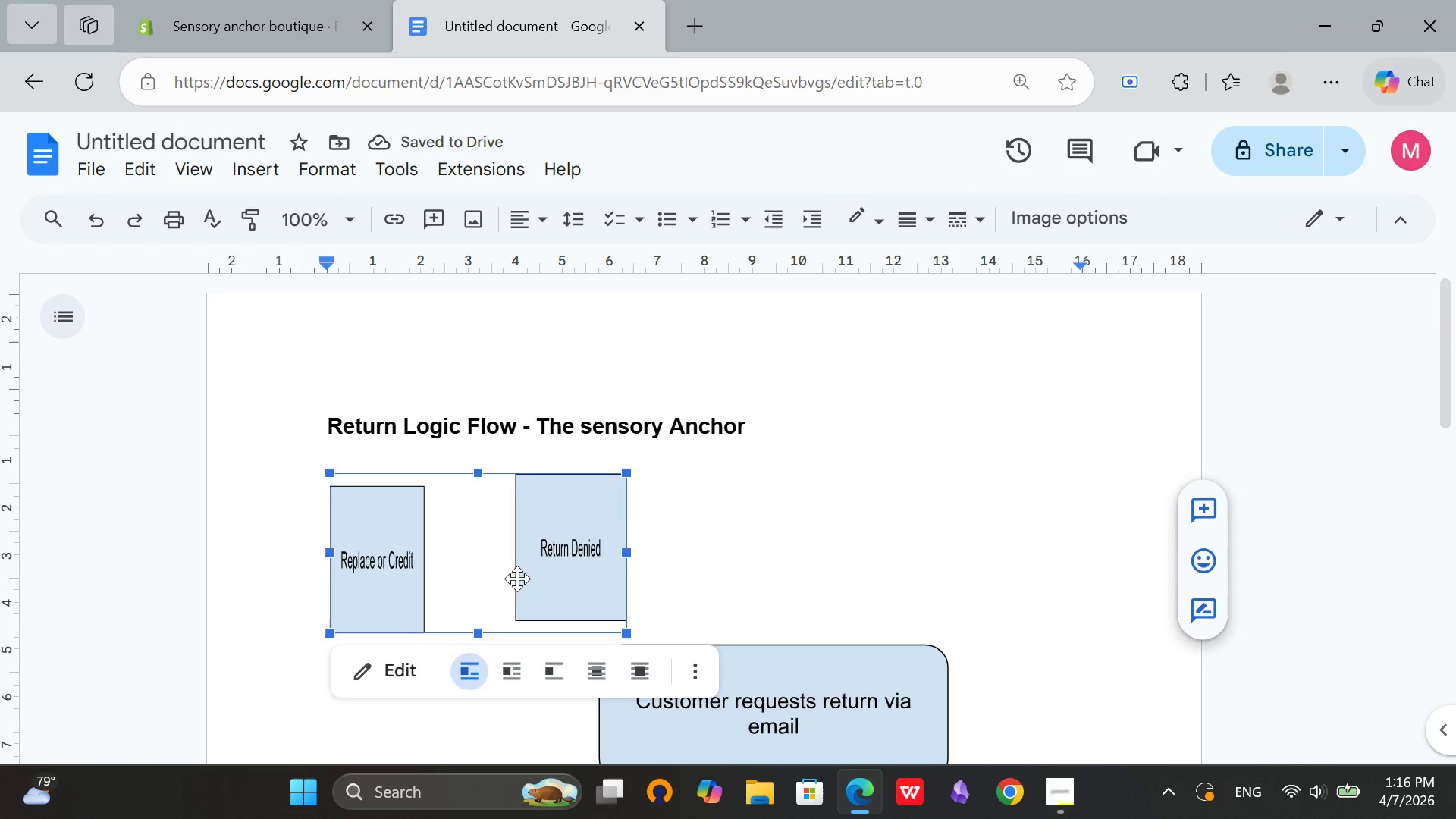 
left_click([517, 579])
 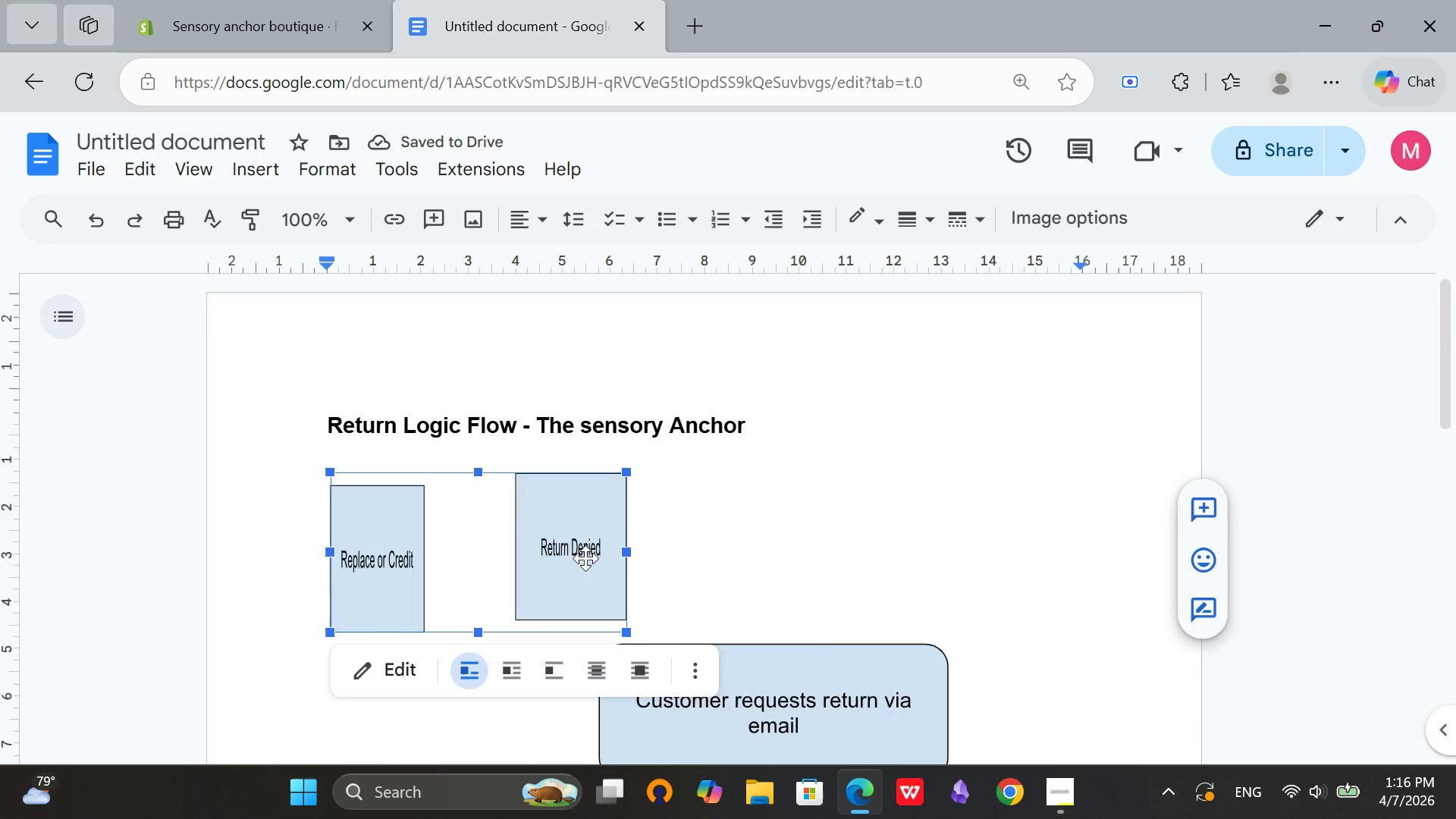 
scroll: coordinate [585, 558], scroll_direction: down, amount: 1.0
 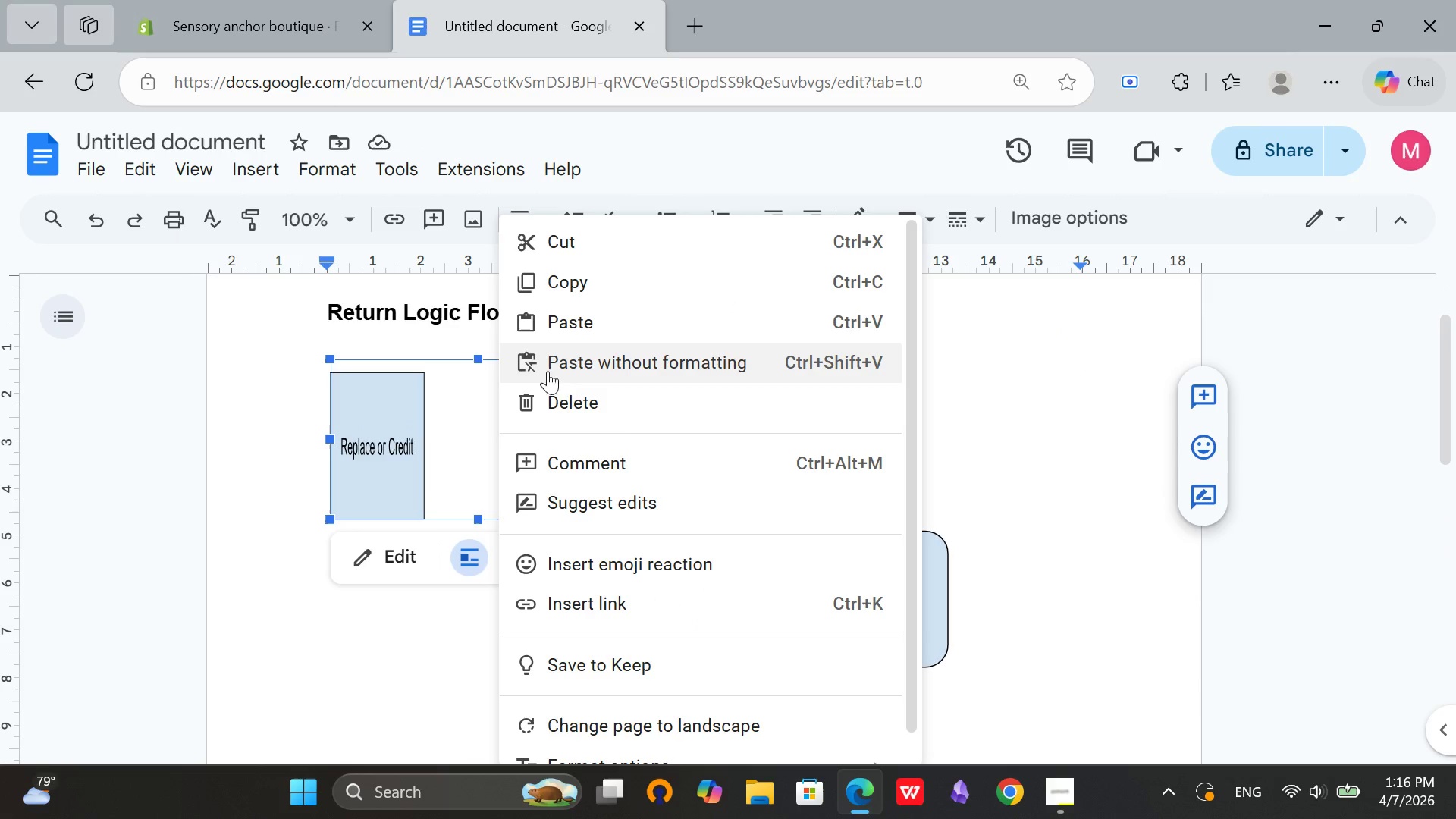 
left_click([544, 391])
 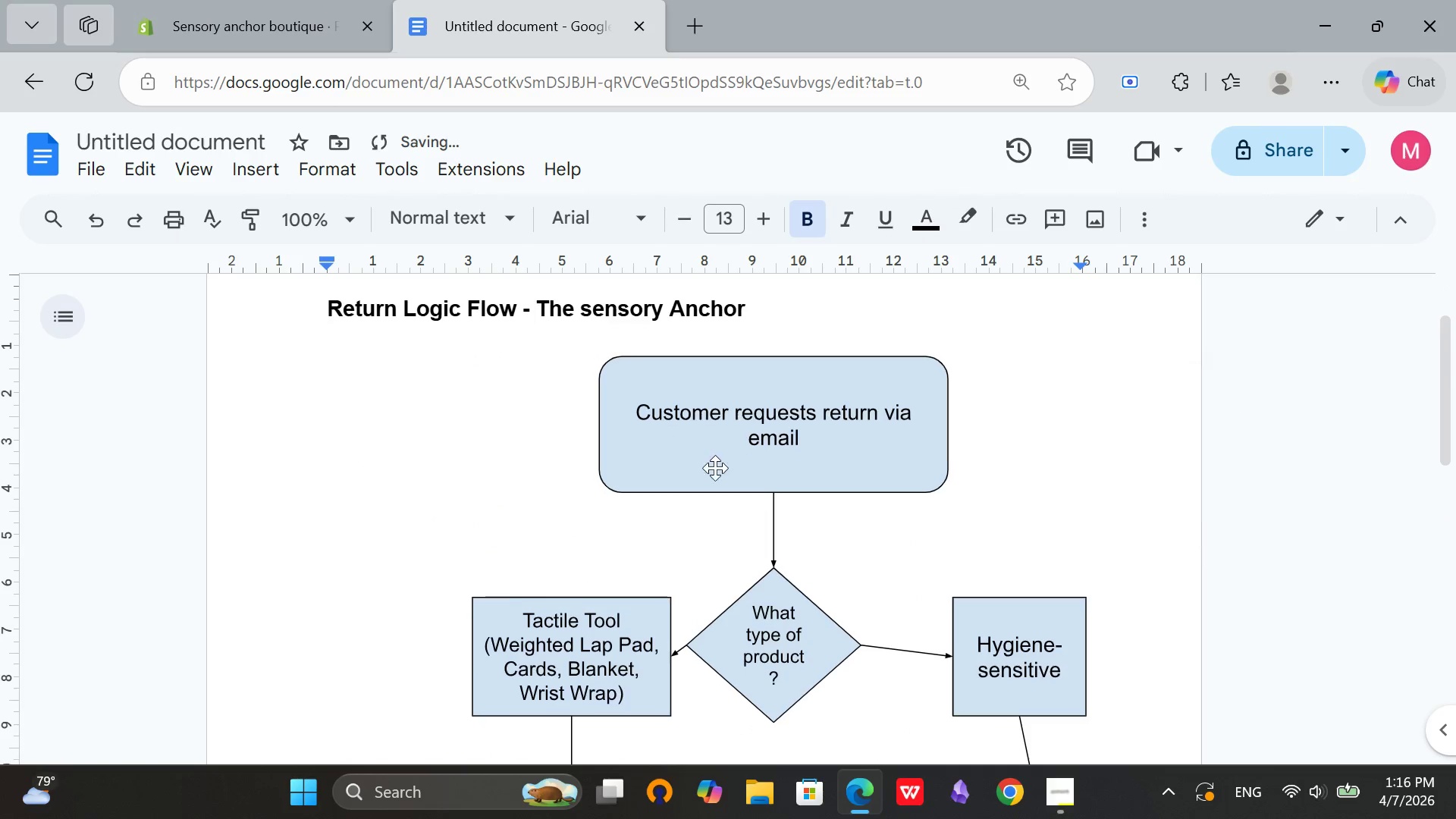 
left_click([519, 464])
 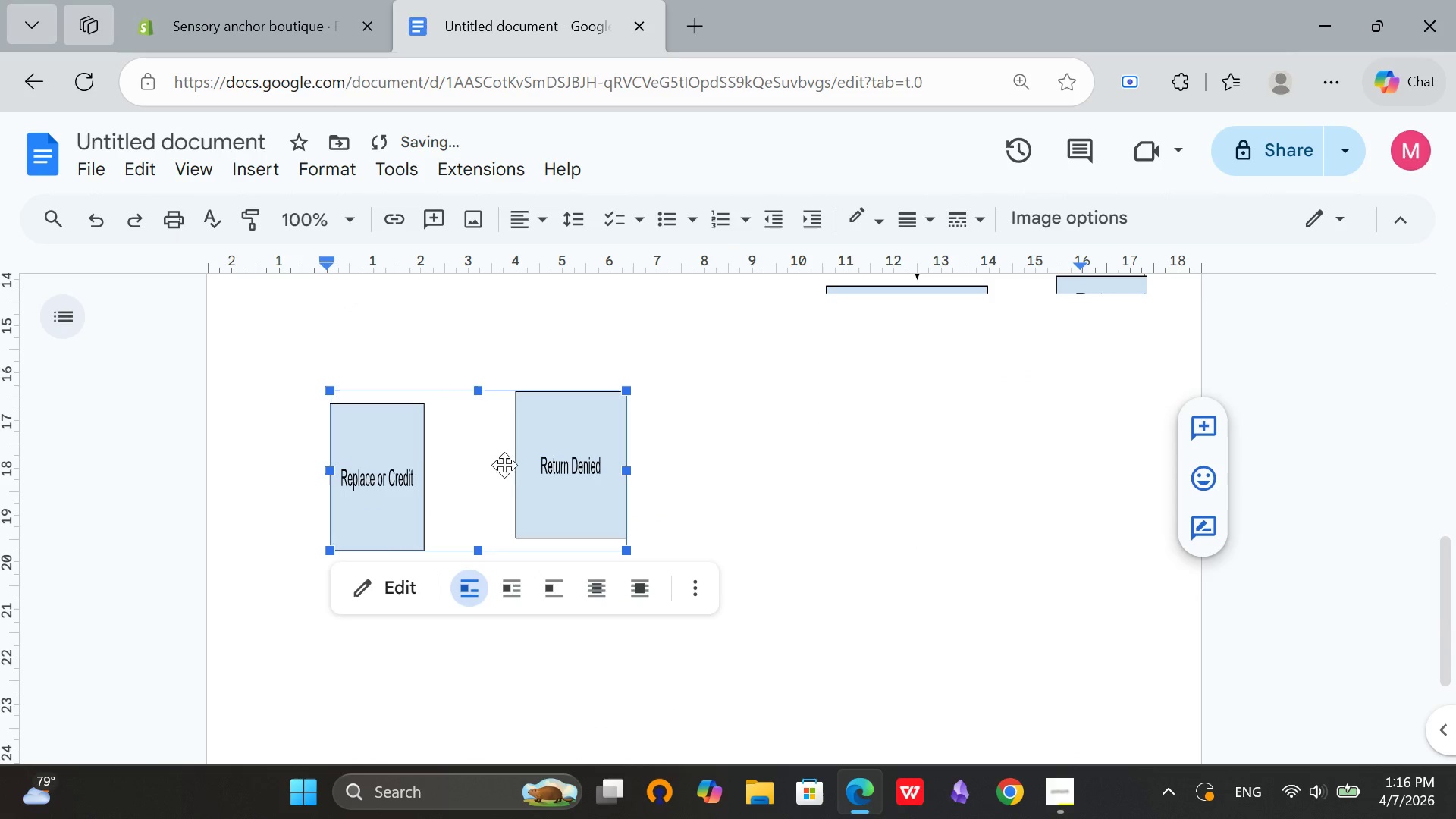 
scroll: coordinate [713, 478], scroll_direction: down, amount: 6.0
 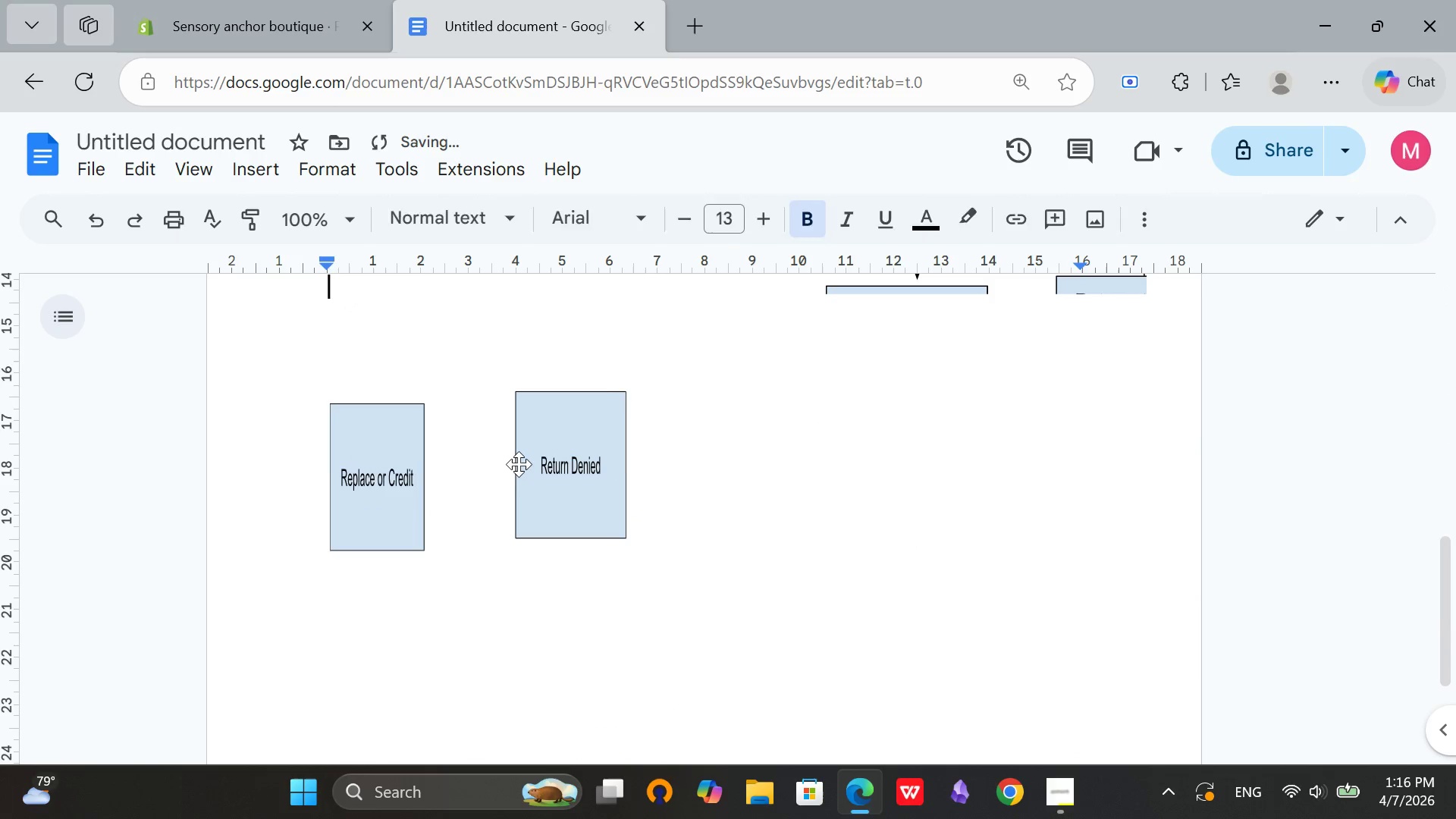 
left_click_drag(start_coordinate=[505, 465], to_coordinate=[880, 442])
 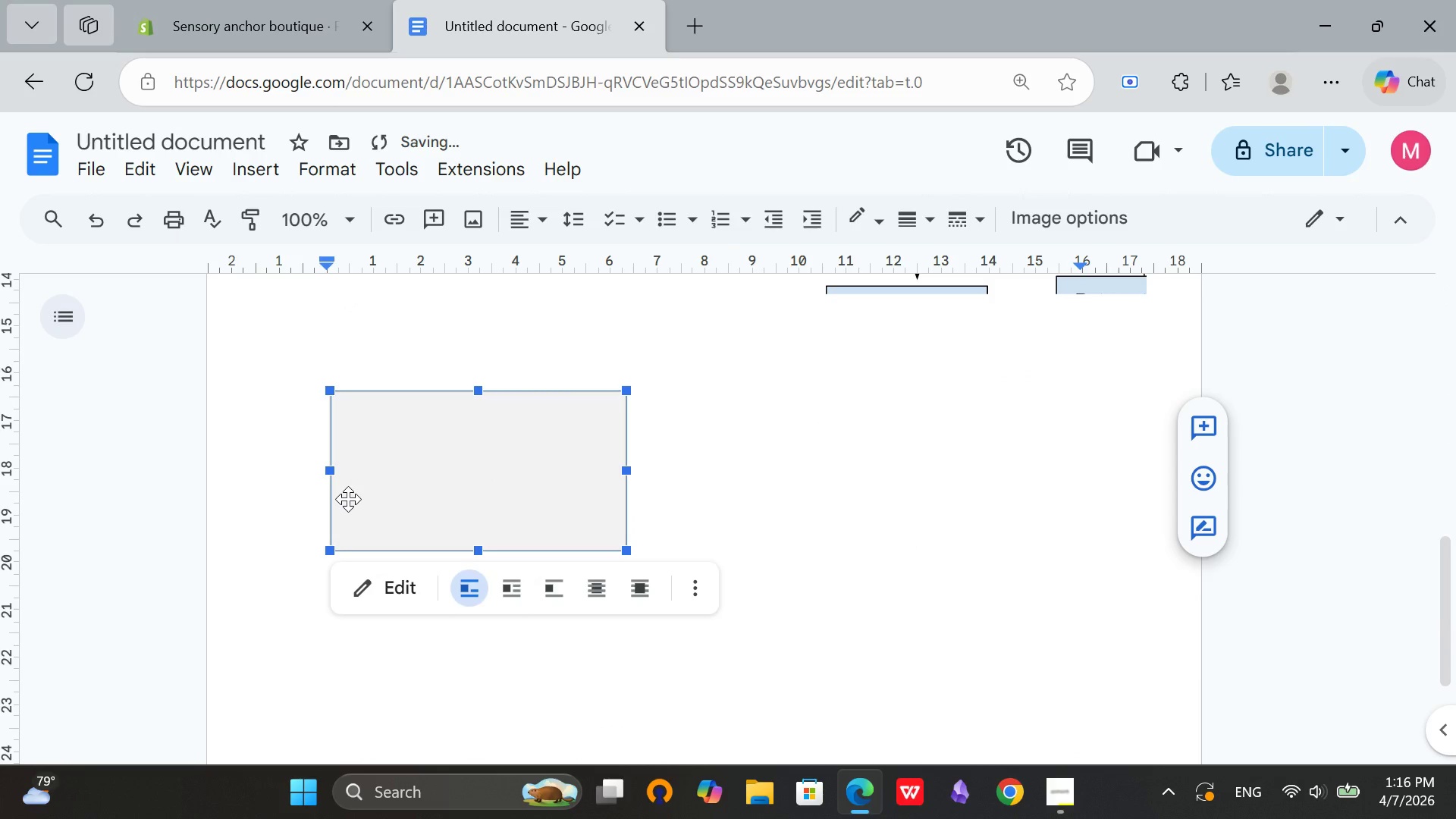 
key(Control+Z)
 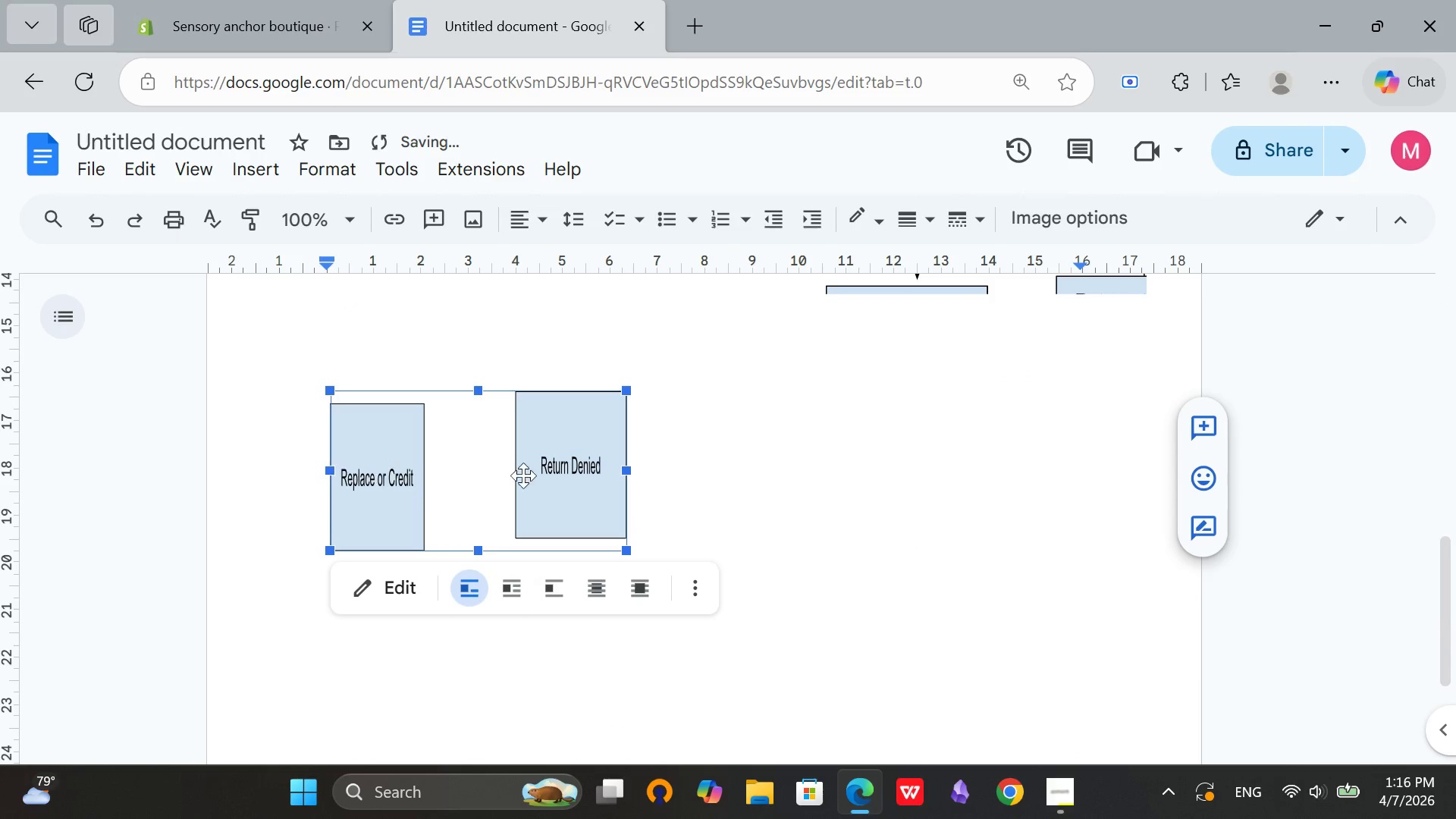 
left_click([792, 456])
 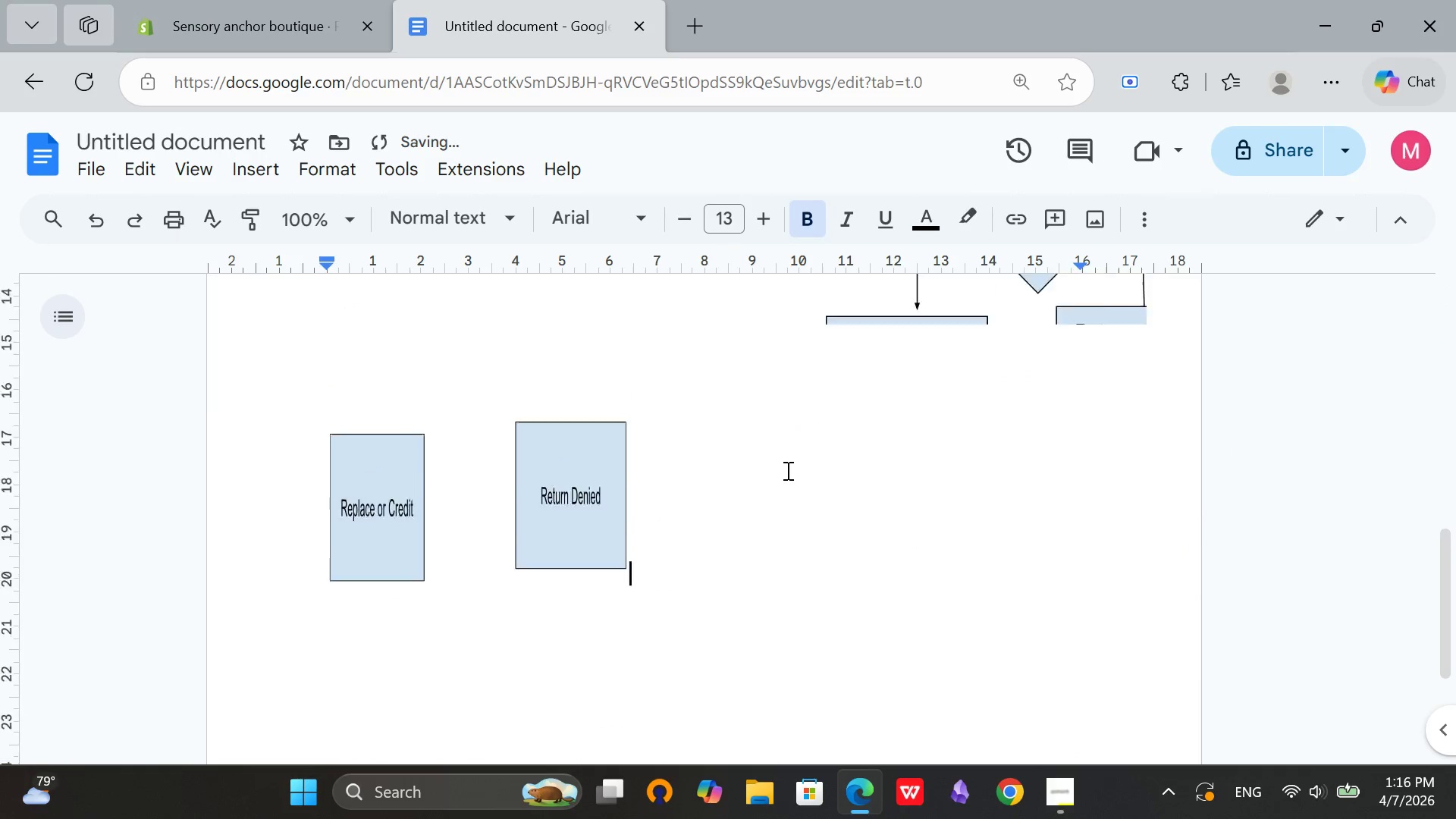 
left_click([528, 584])
 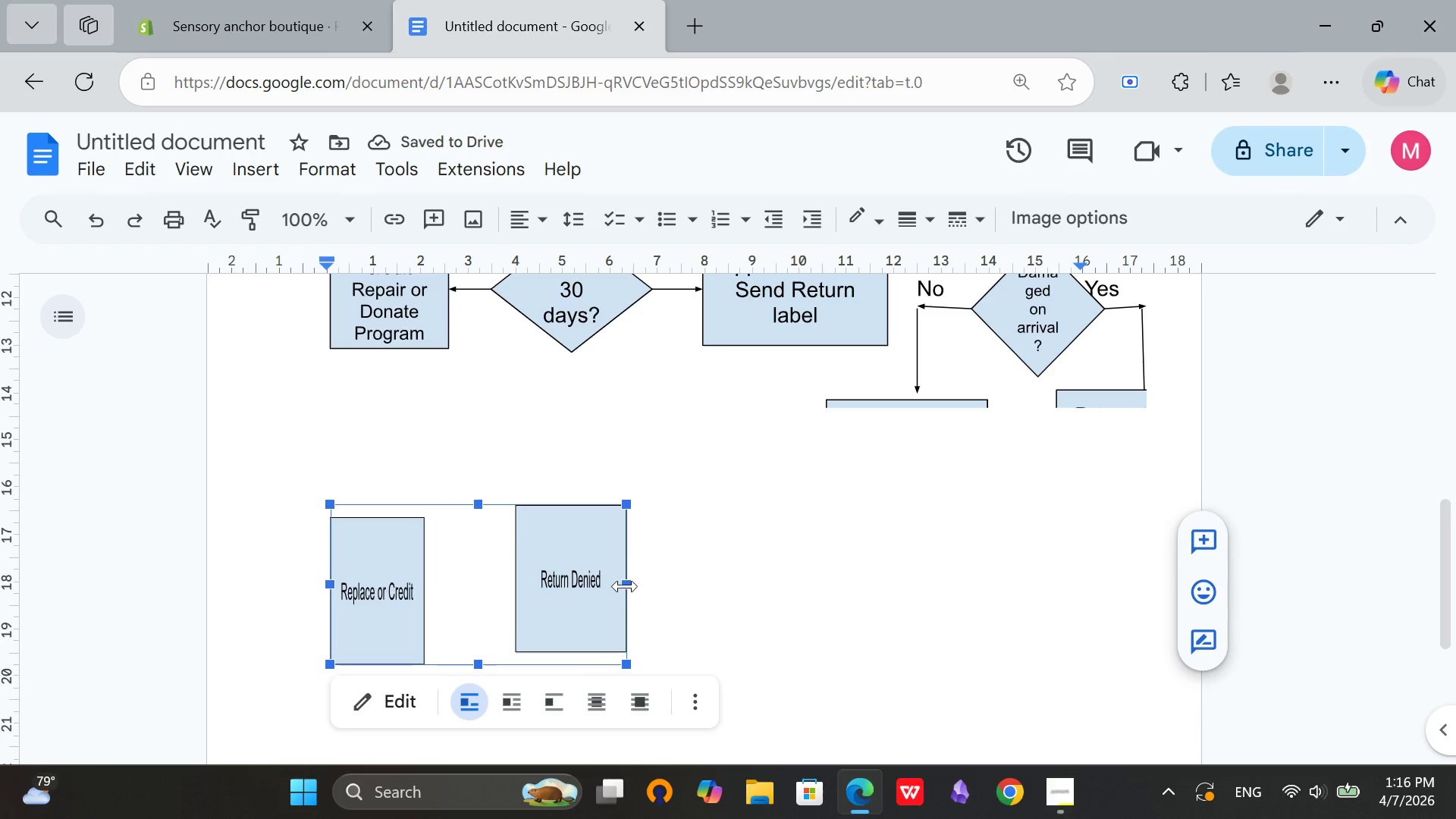 
scroll: coordinate [786, 470], scroll_direction: up, amount: 1.0
 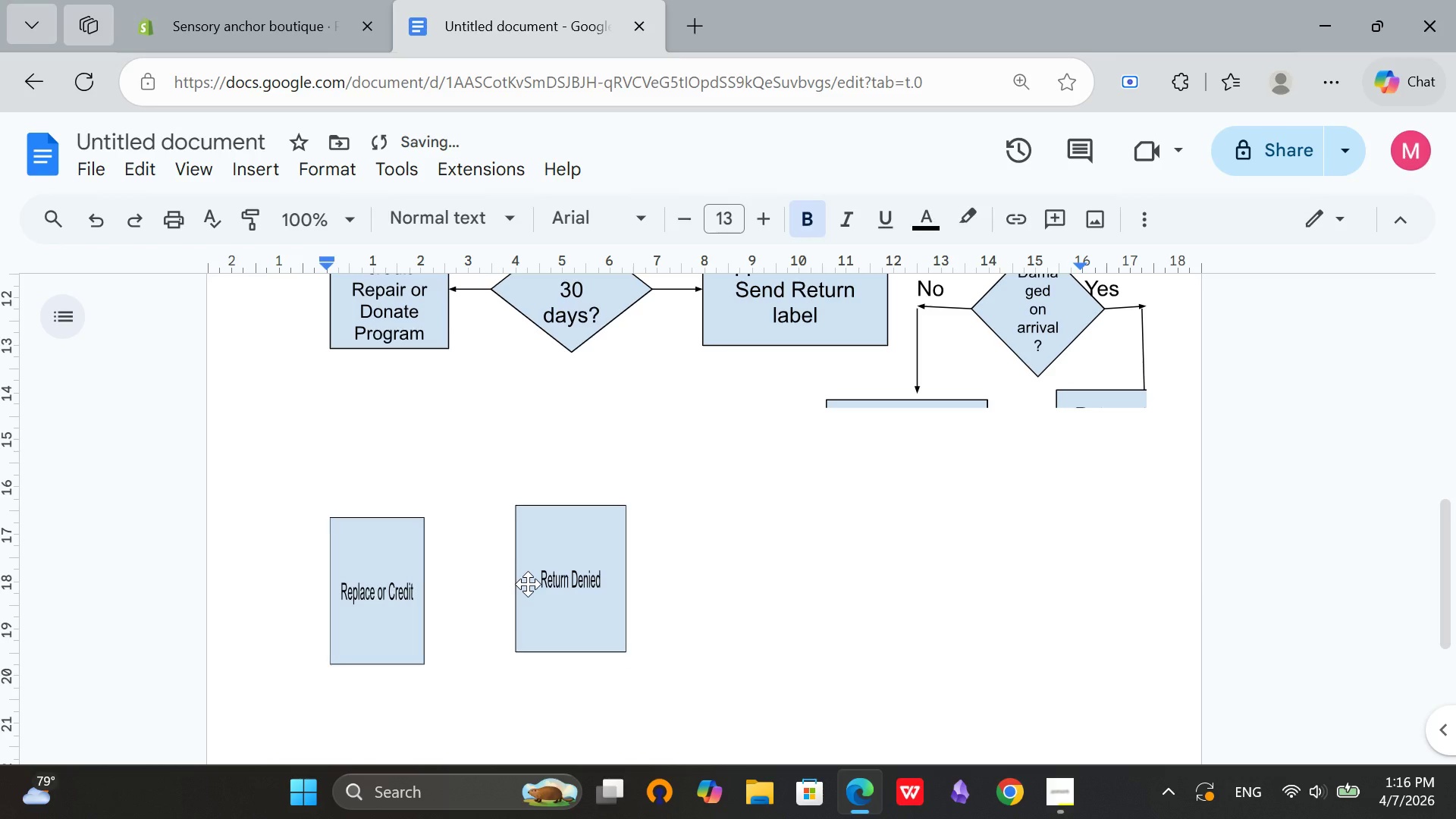 
left_click_drag(start_coordinate=[624, 585], to_coordinate=[1151, 523])
 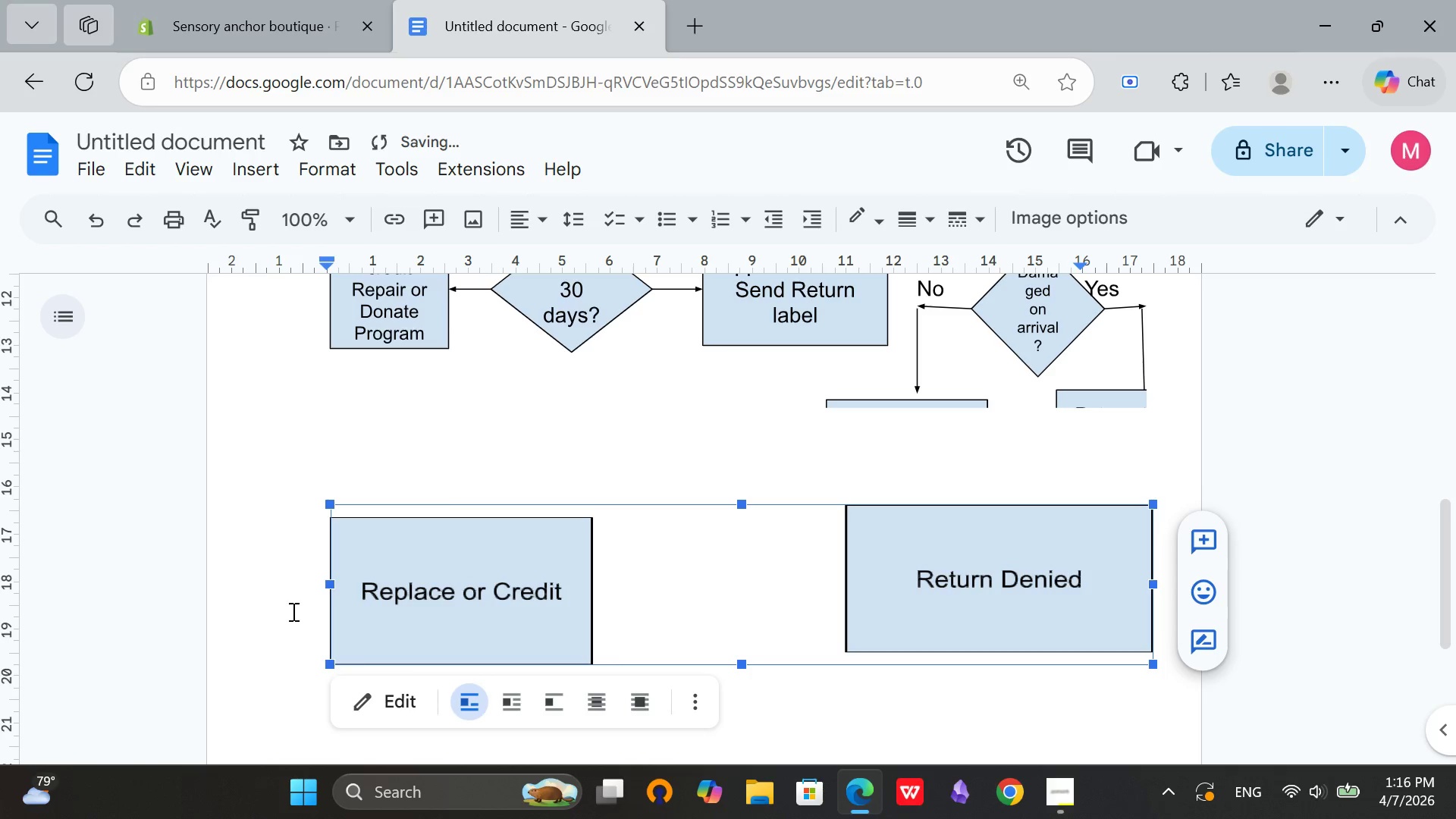 
left_click([292, 611])
 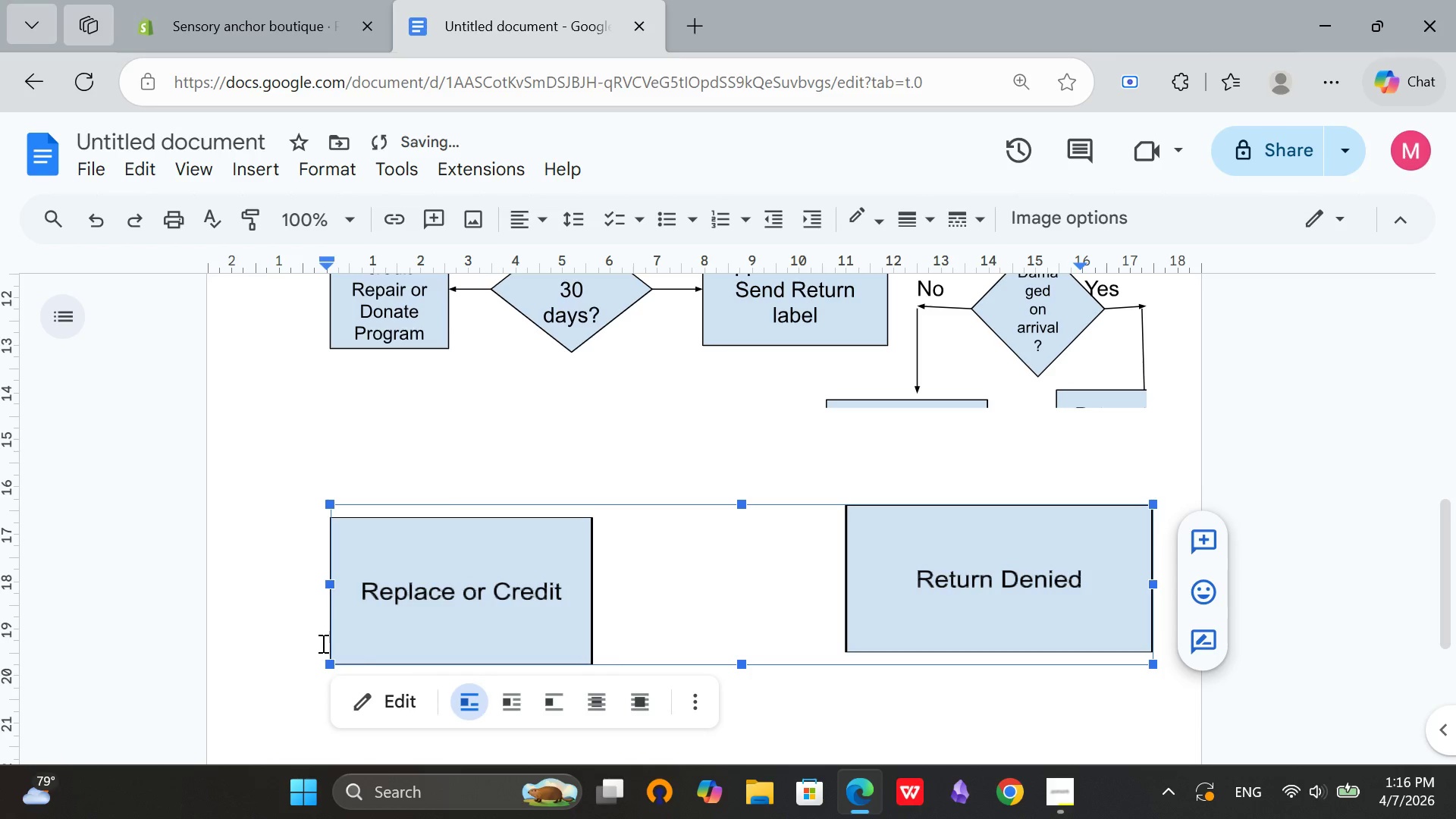 
left_click([322, 643])
 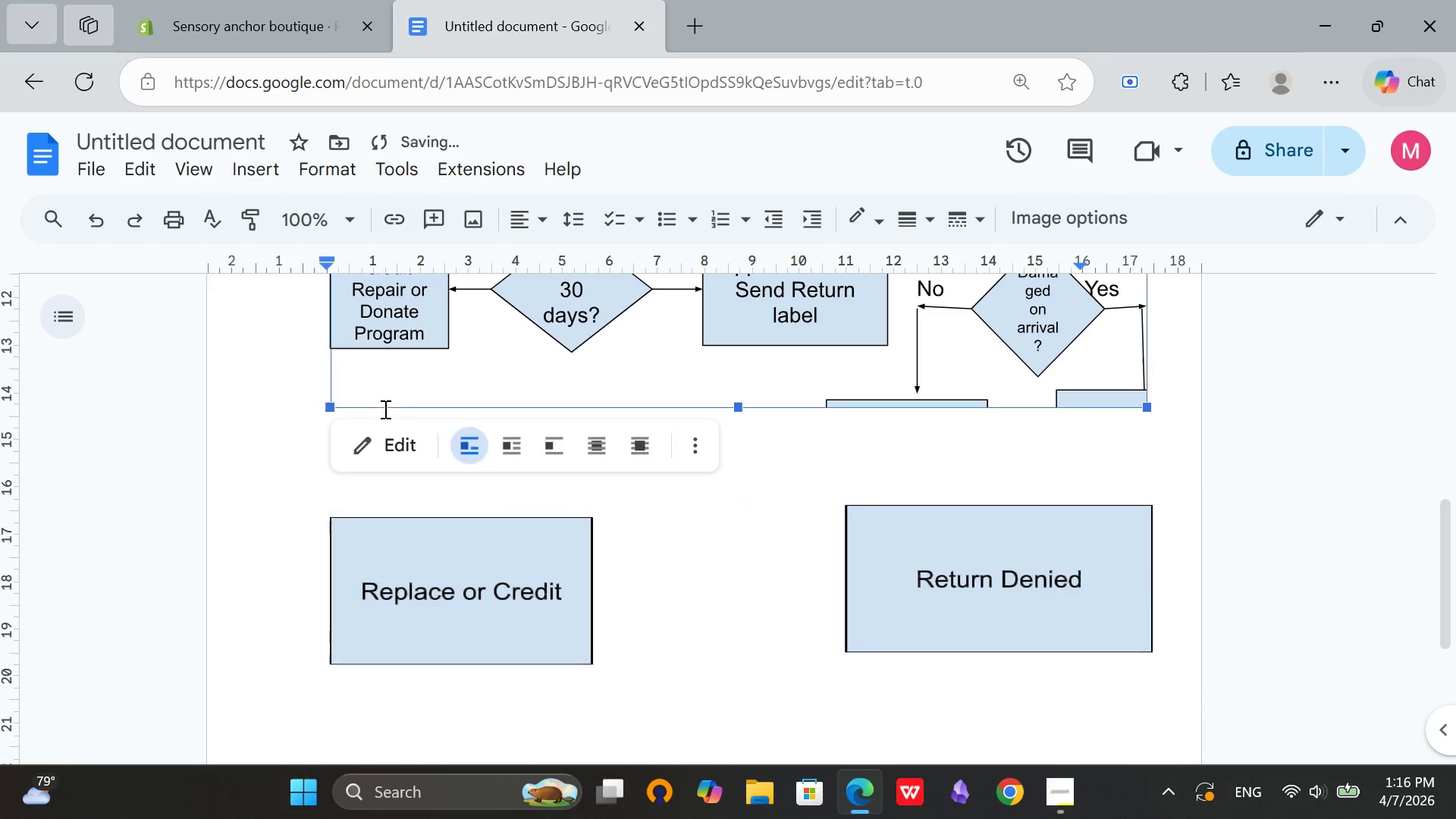 
left_click([384, 409])
 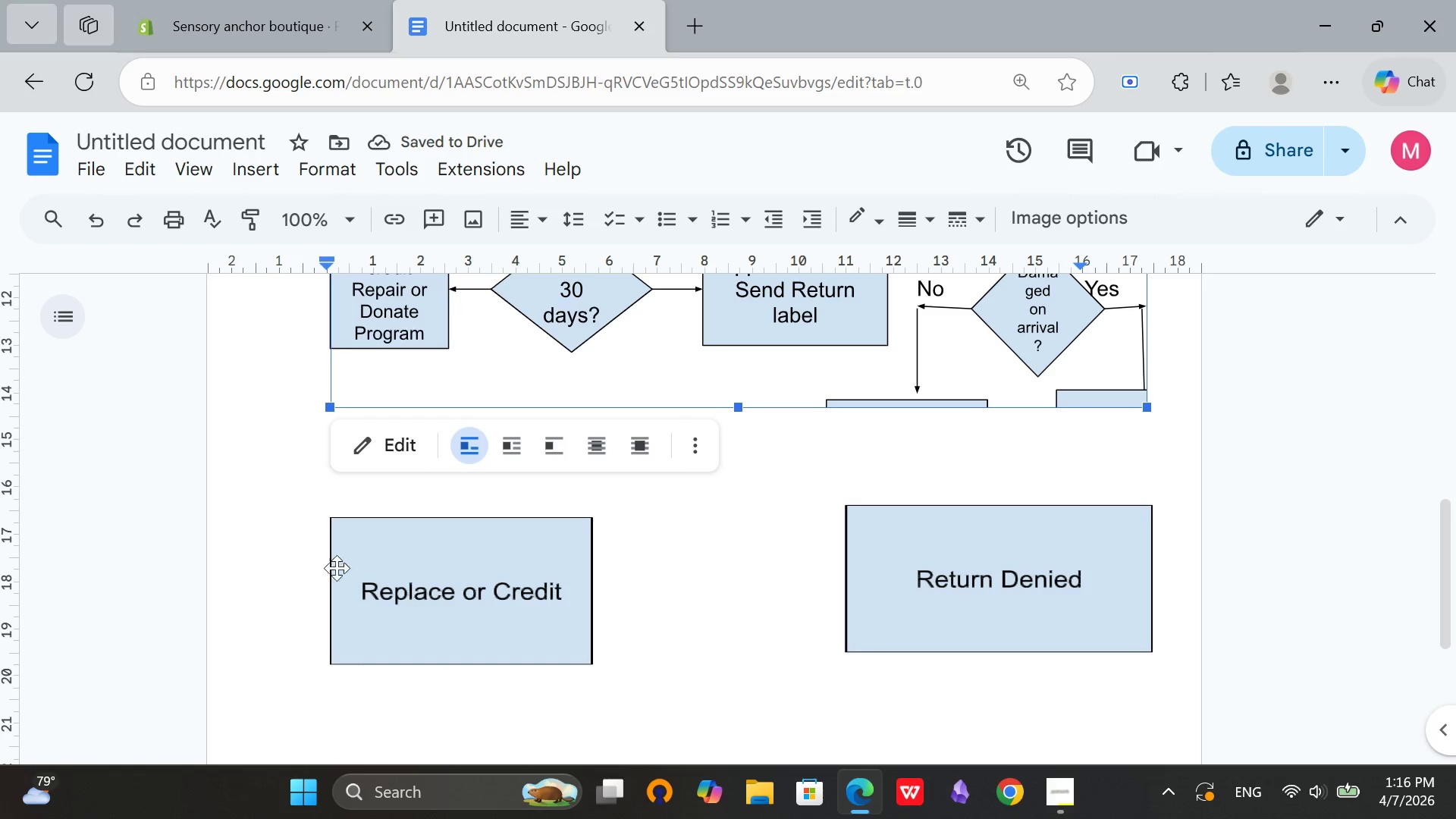 
left_click([347, 577])
 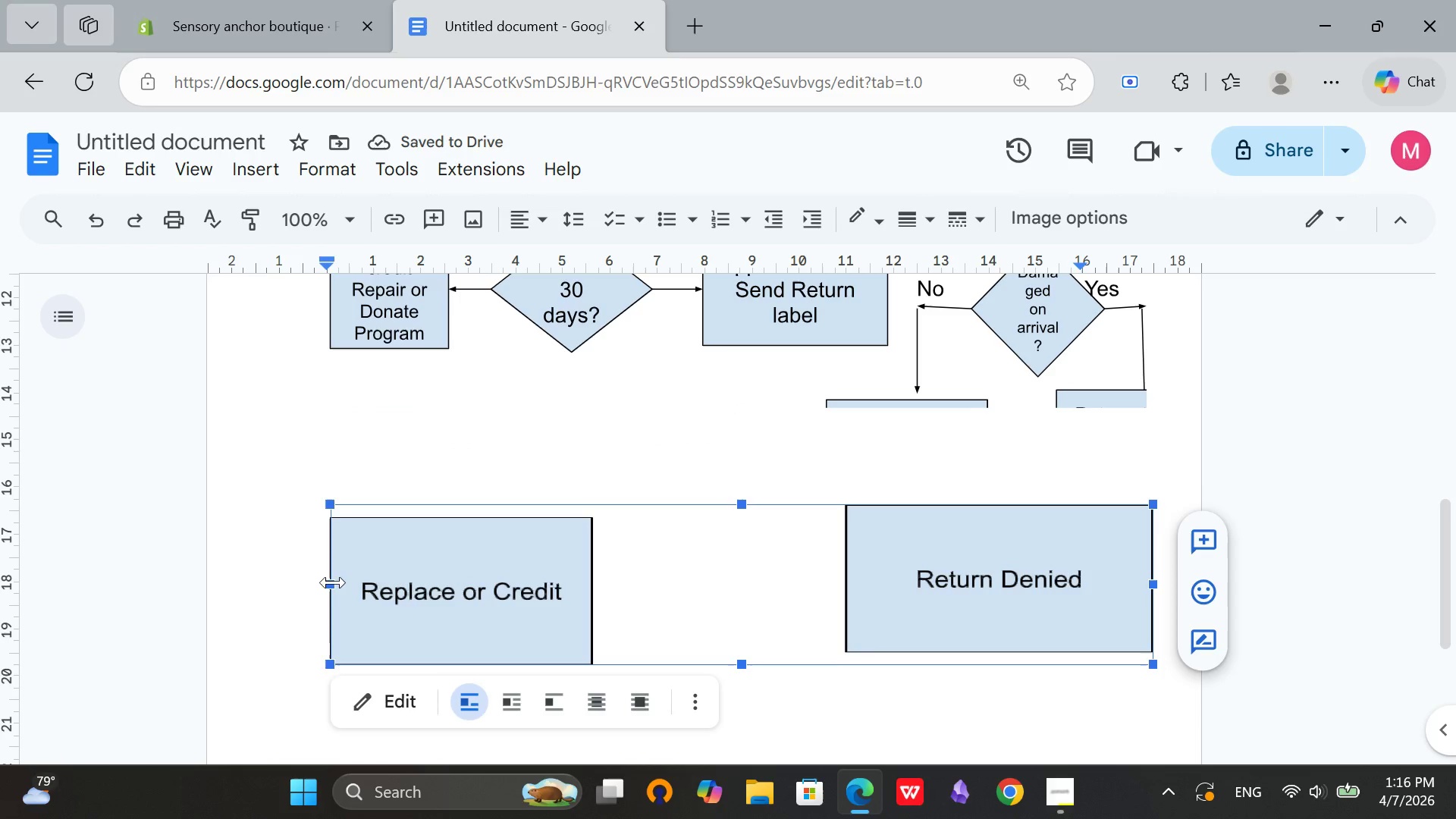 
left_click_drag(start_coordinate=[333, 582], to_coordinate=[676, 567])
 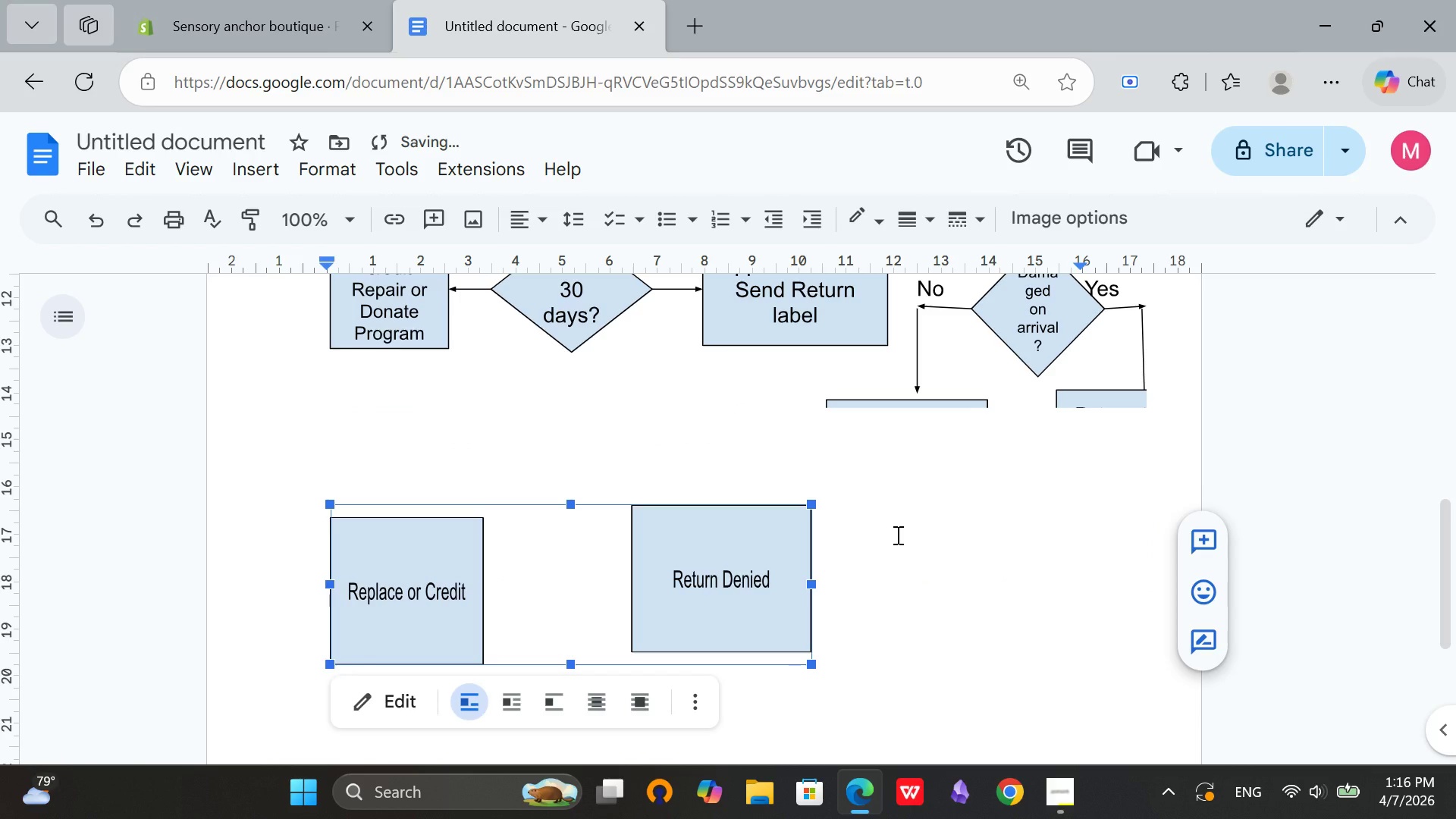 
scroll: coordinate [896, 535], scroll_direction: none, amount: 0.0
 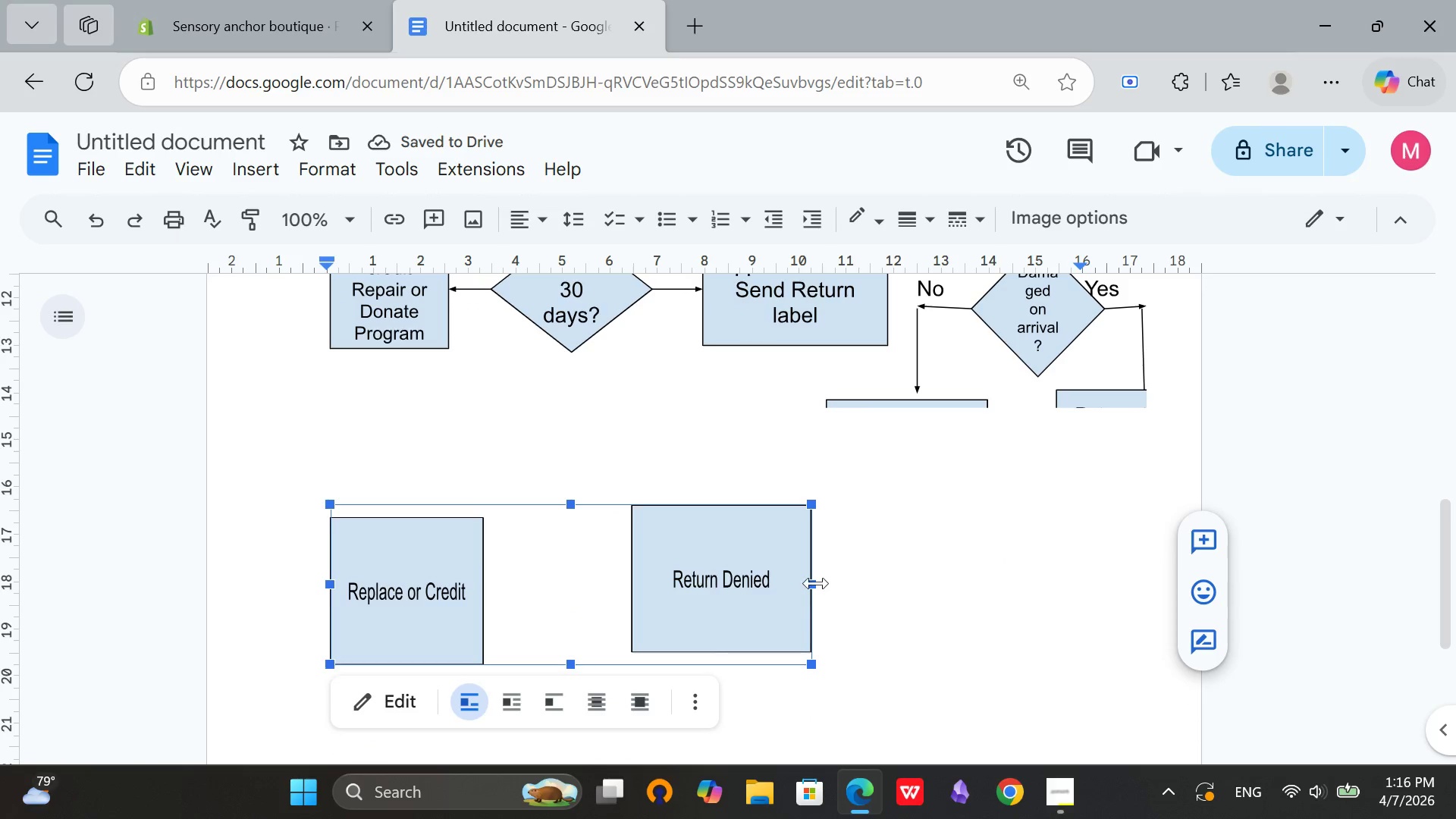 
left_click_drag(start_coordinate=[816, 583], to_coordinate=[582, 566])
 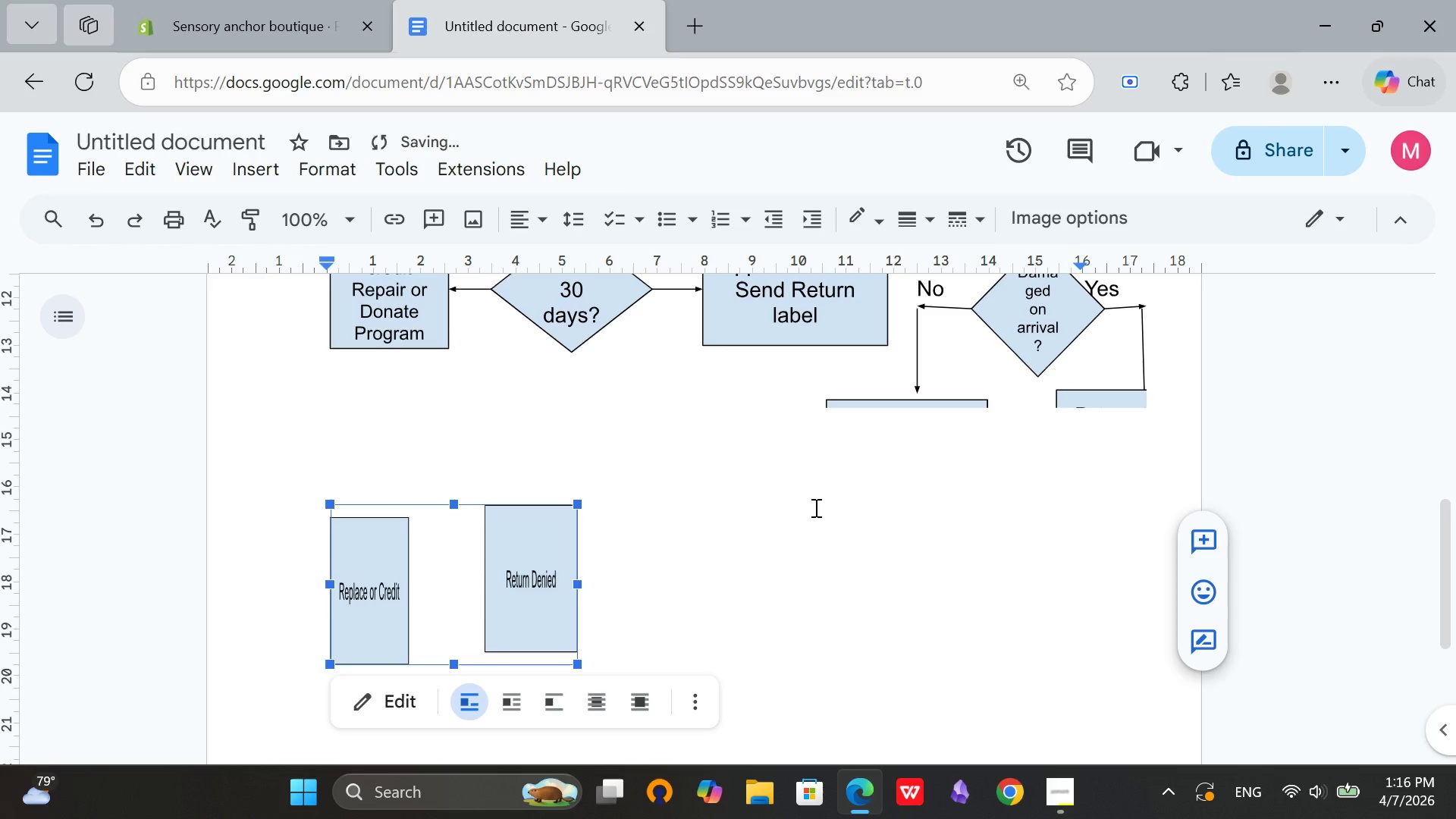 
left_click([846, 518])
 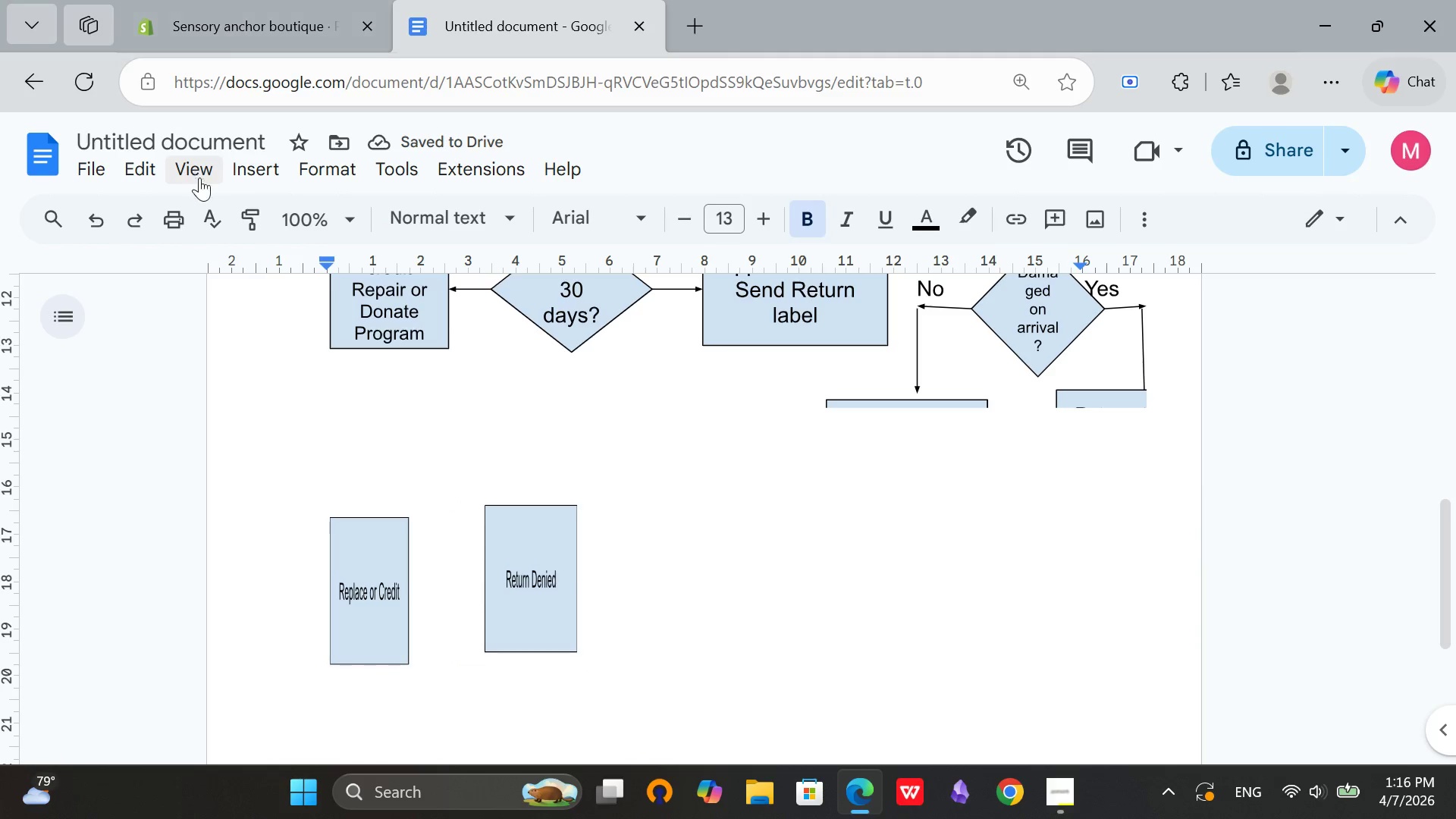 
left_click([272, 173])
 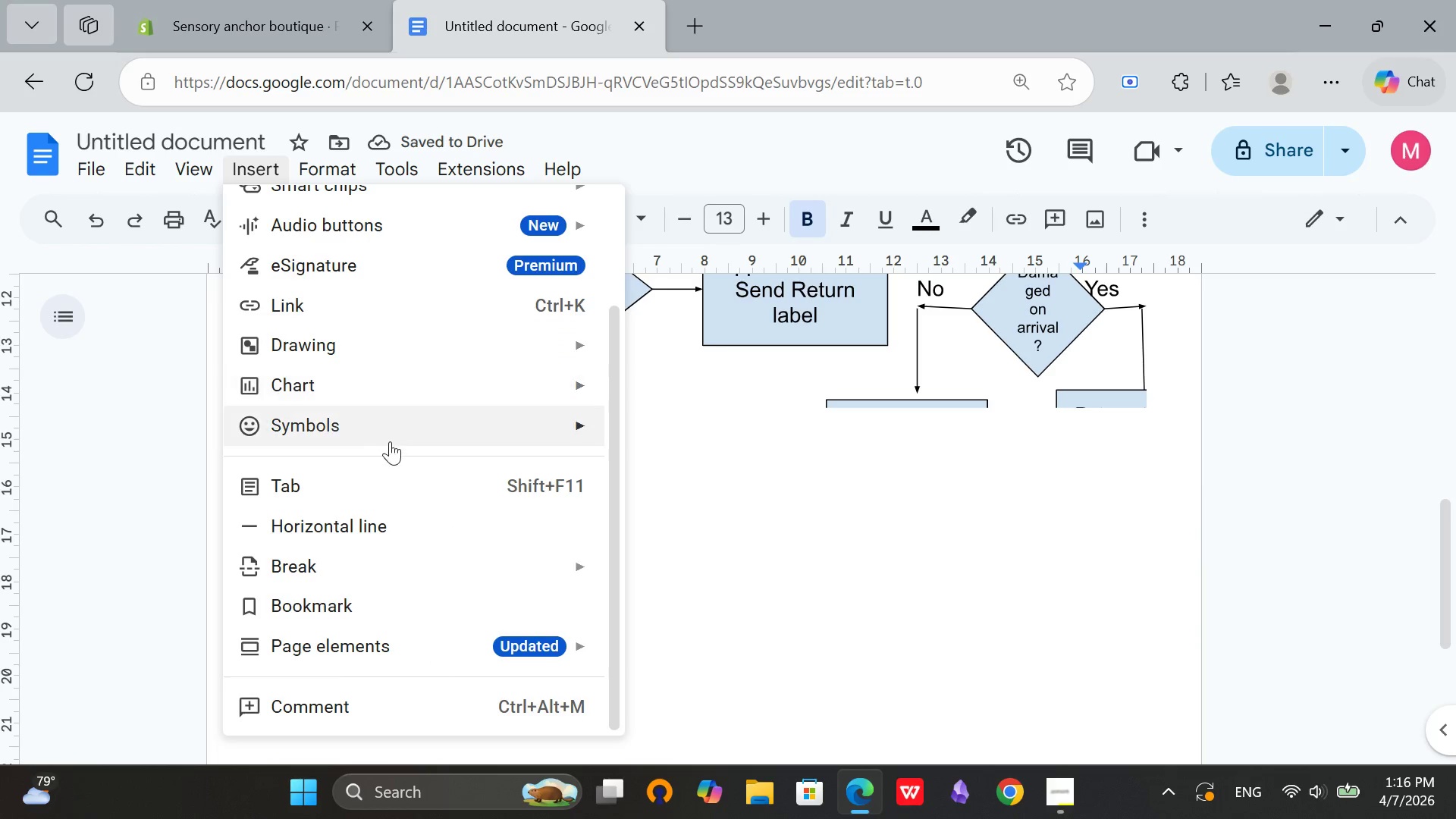 
scroll: coordinate [391, 557], scroll_direction: up, amount: 2.0
 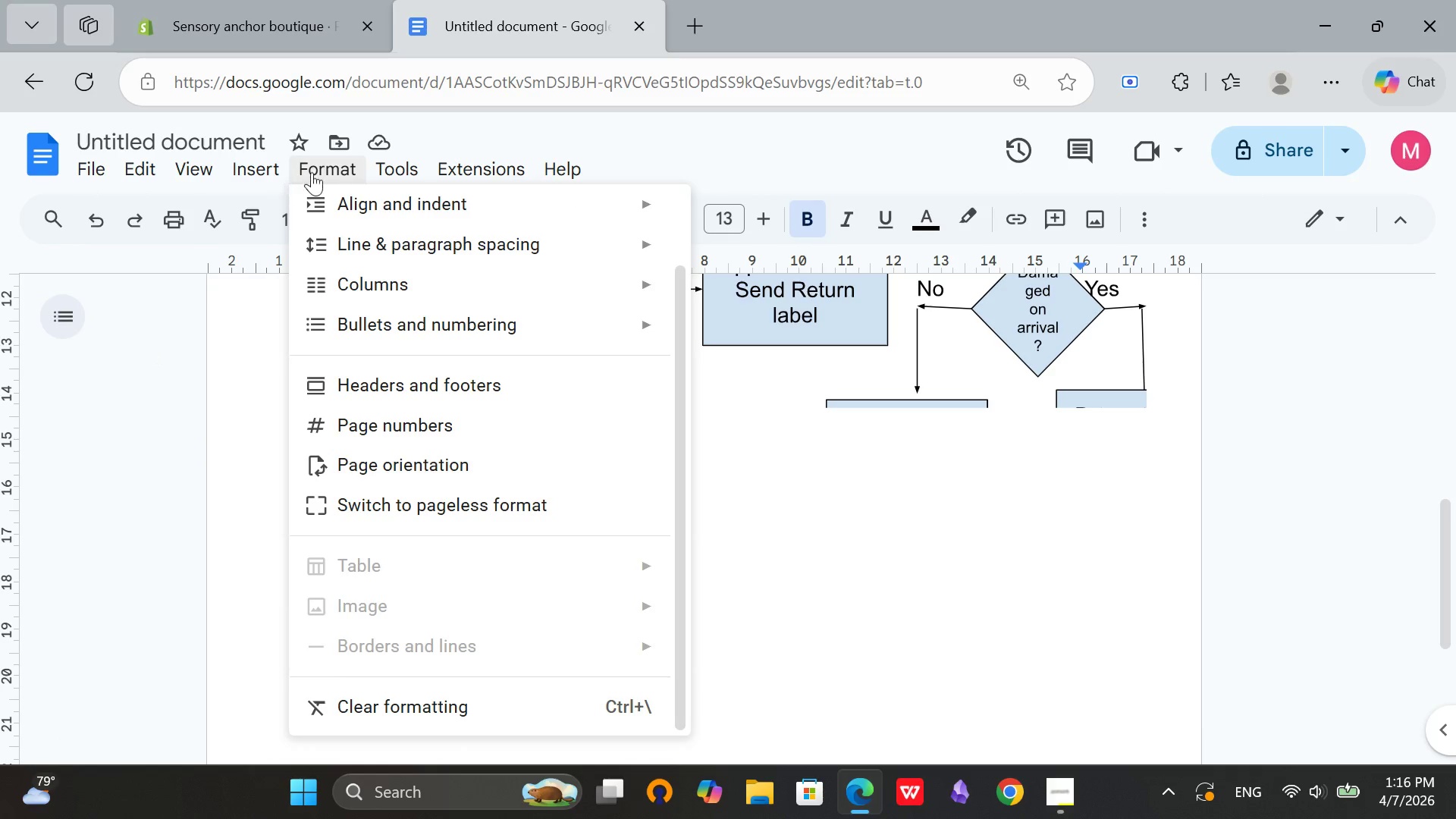 
wait(10.95)
 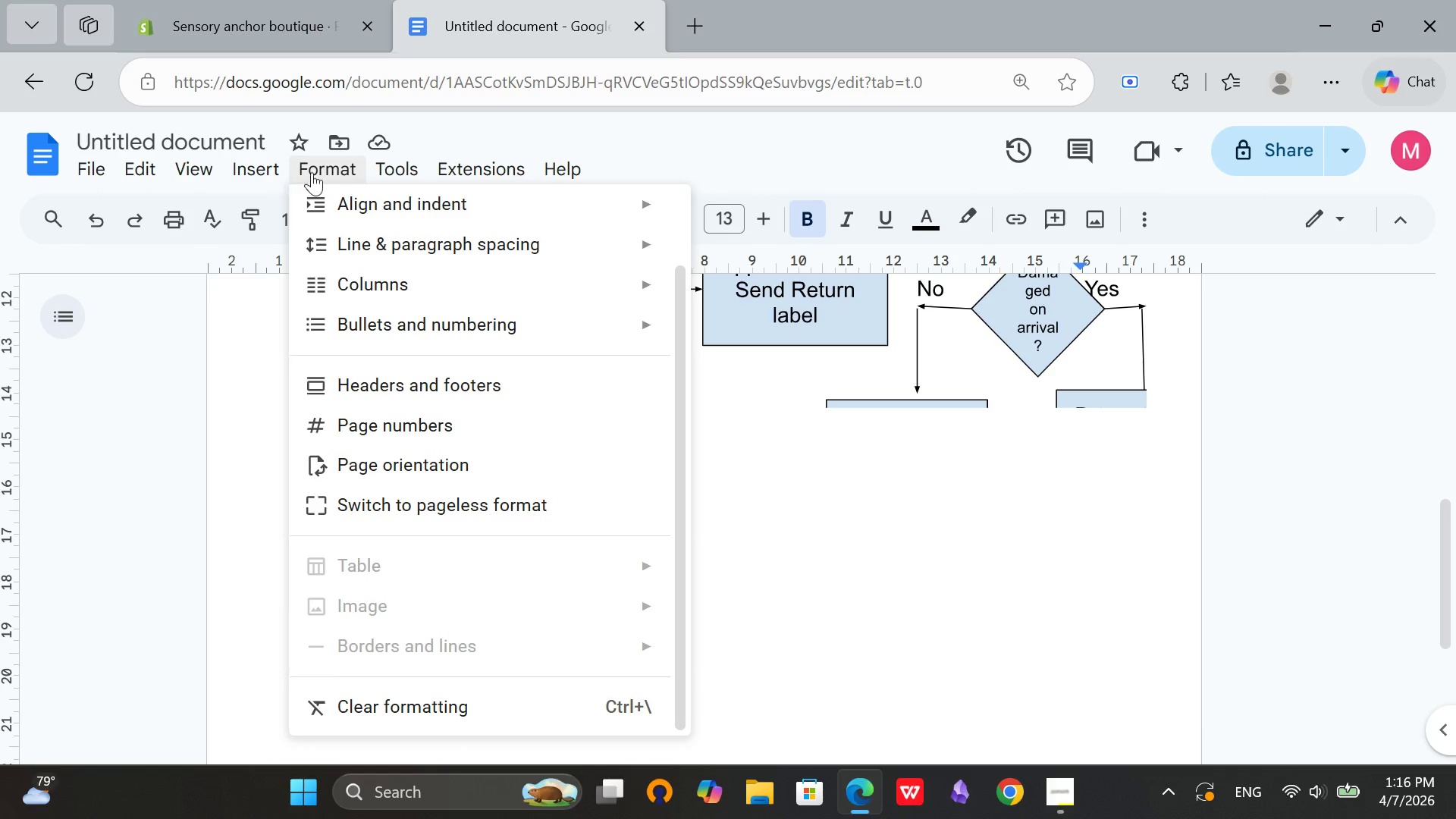 
left_click([889, 539])
 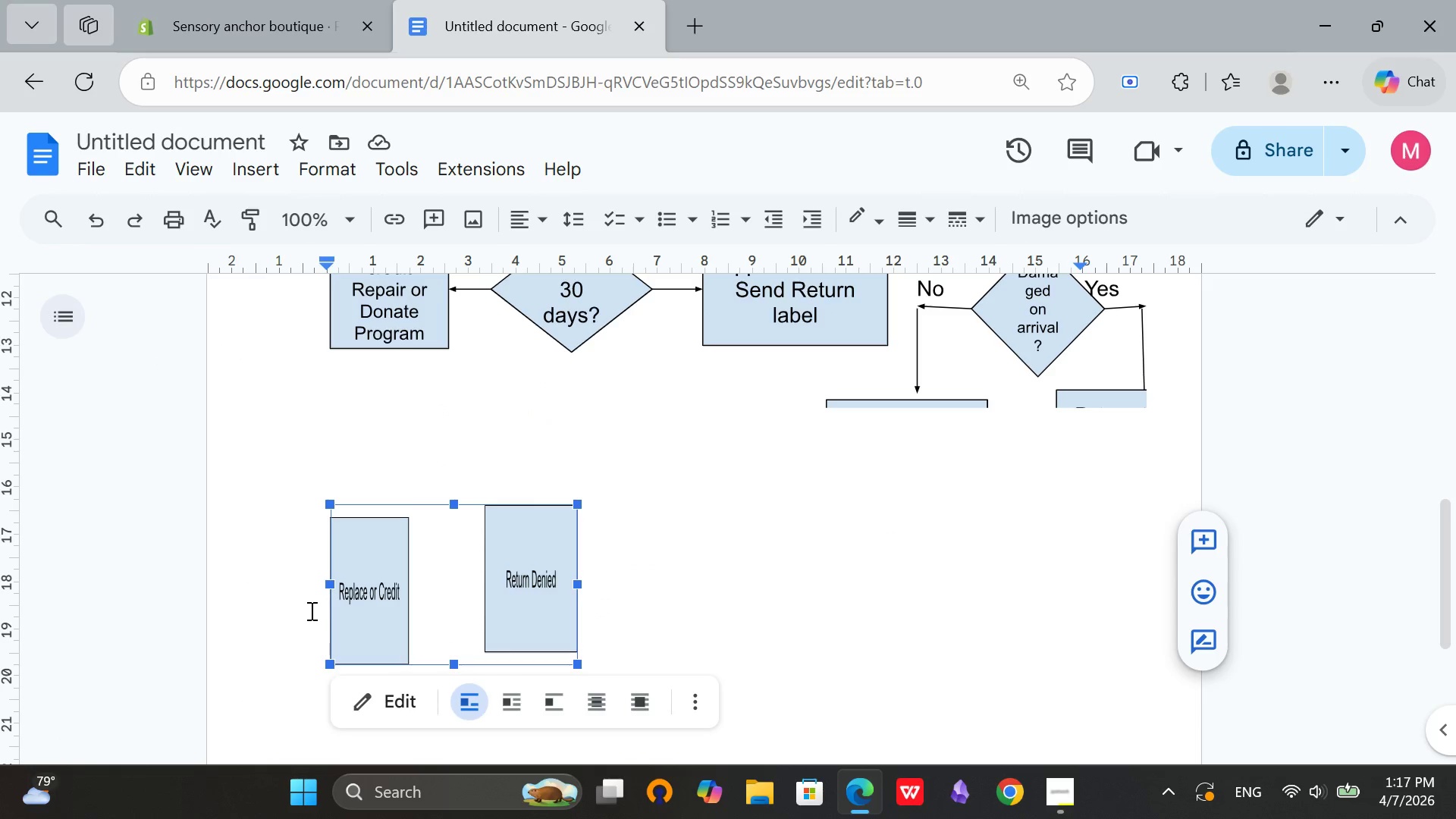 
left_click([320, 623])
 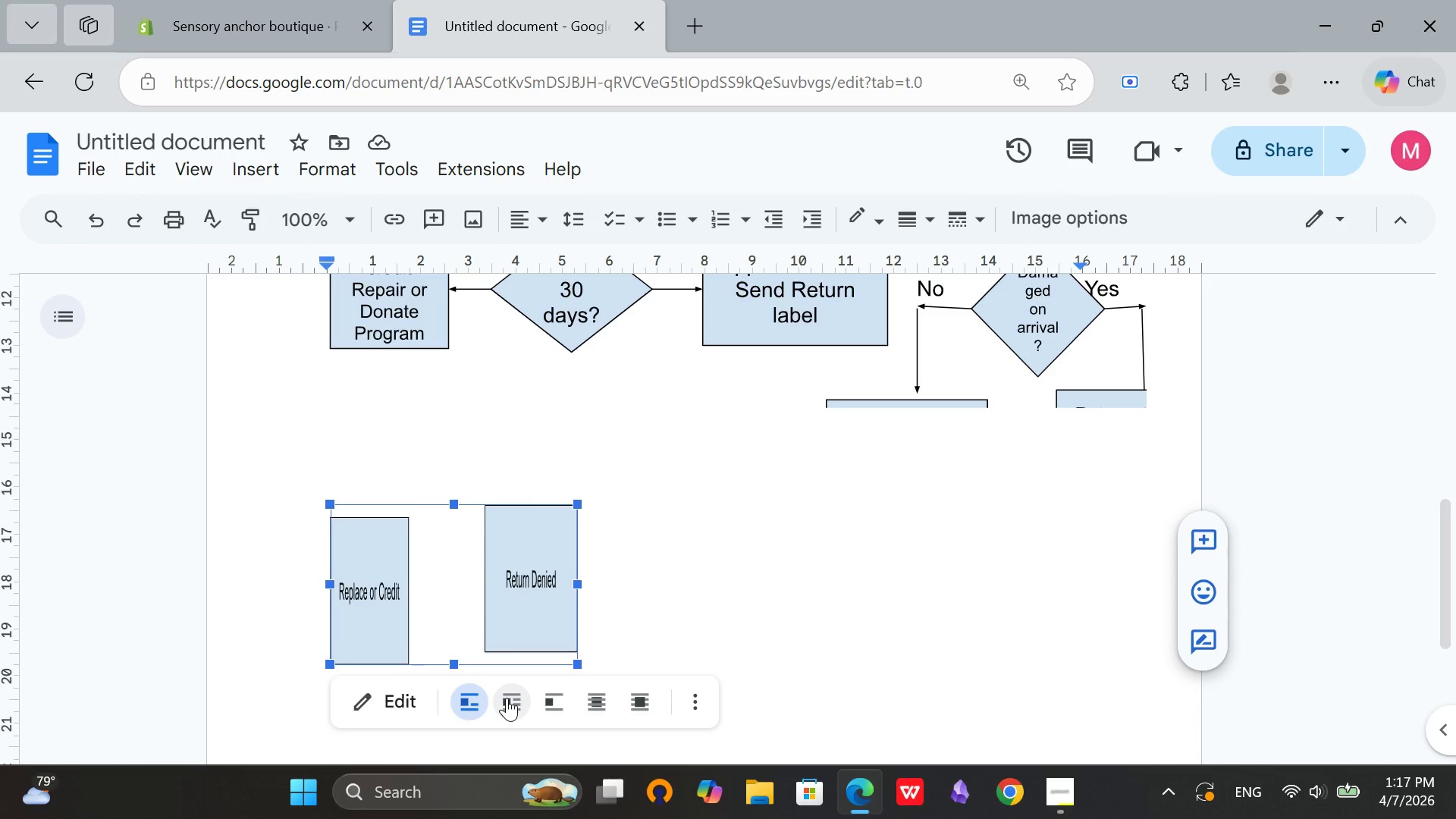 
left_click([507, 698])
 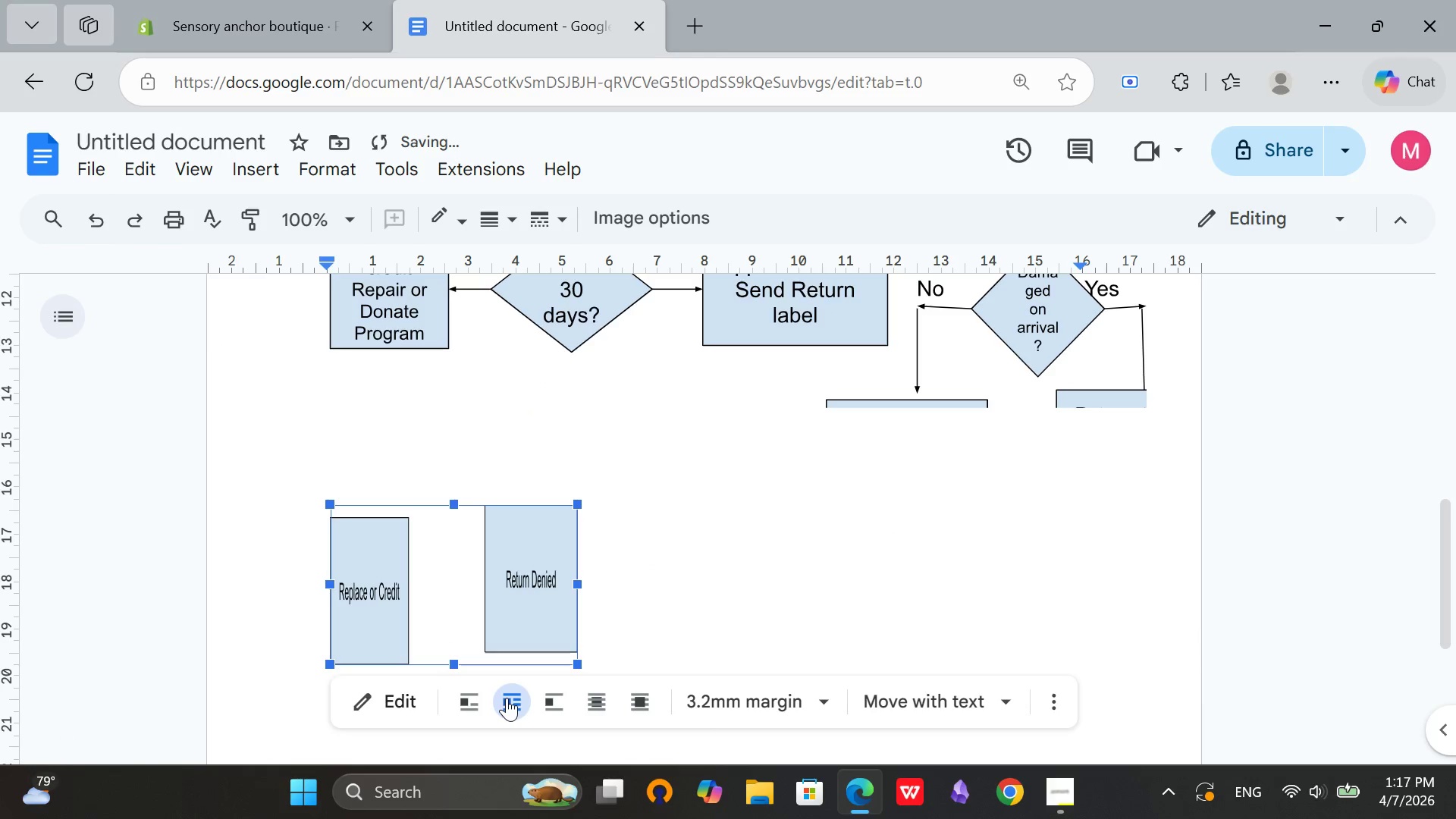 
left_click([507, 698])
 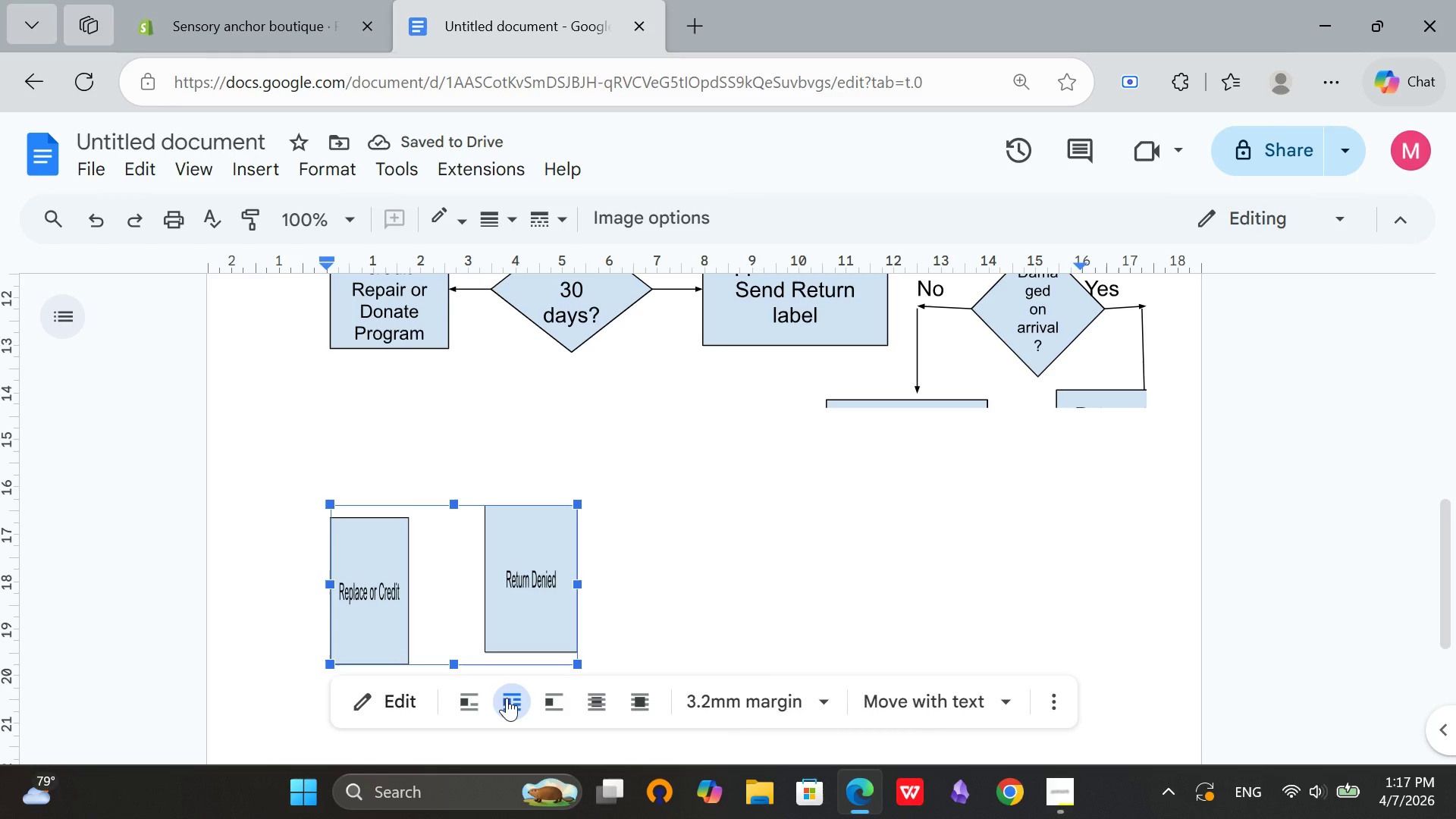 
left_click([507, 698])
 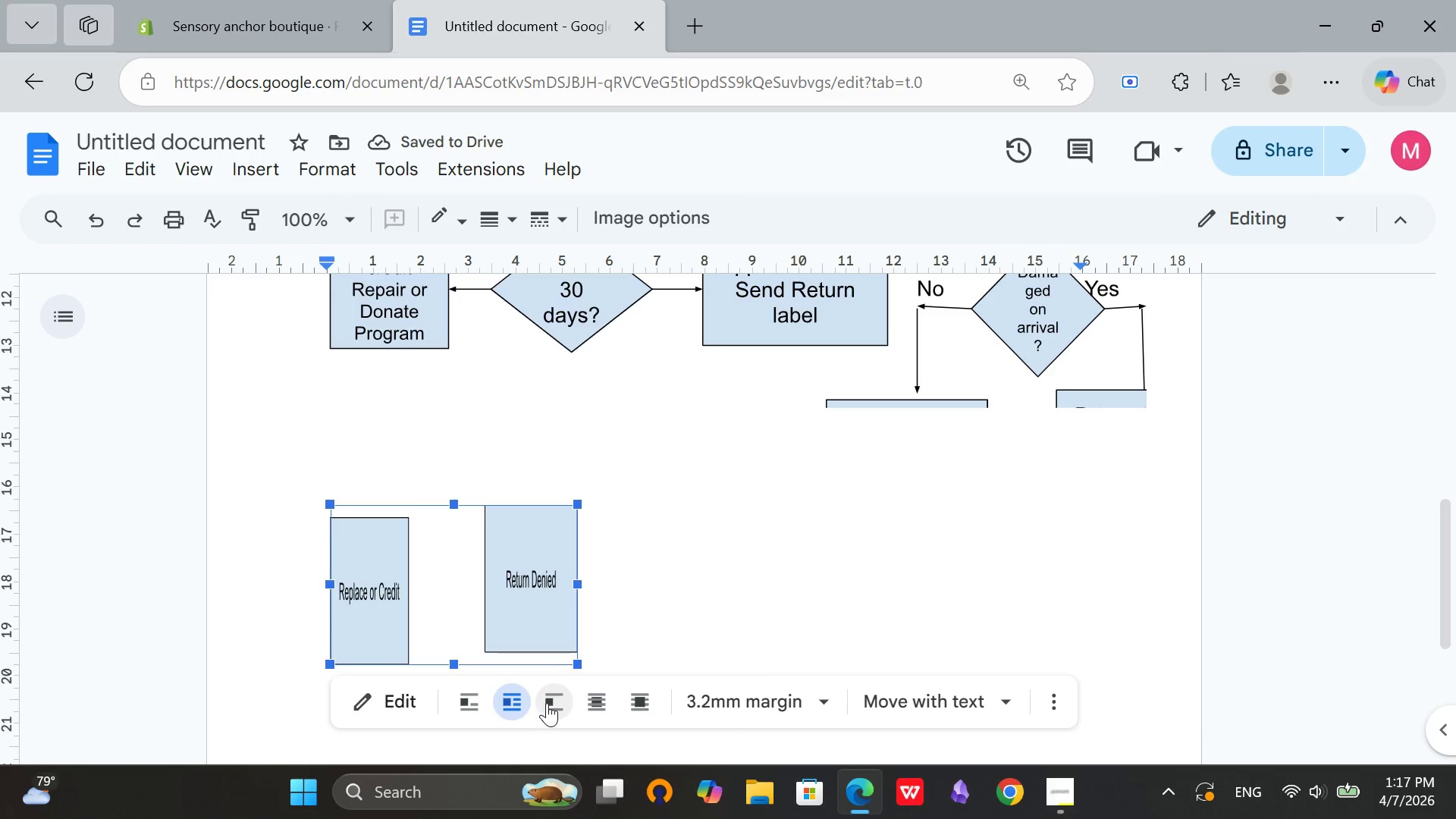 
left_click([547, 703])
 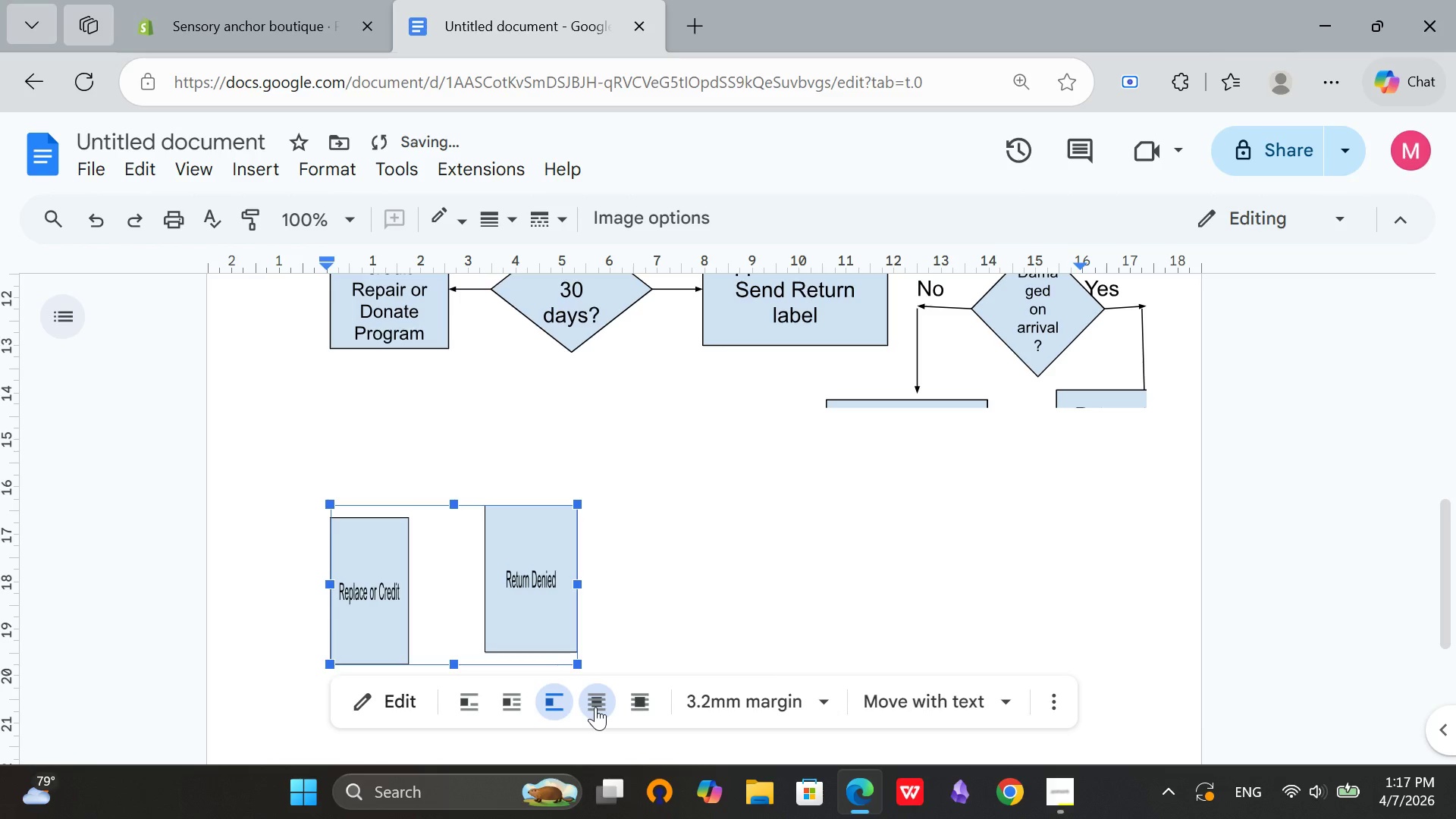 
left_click([595, 707])
 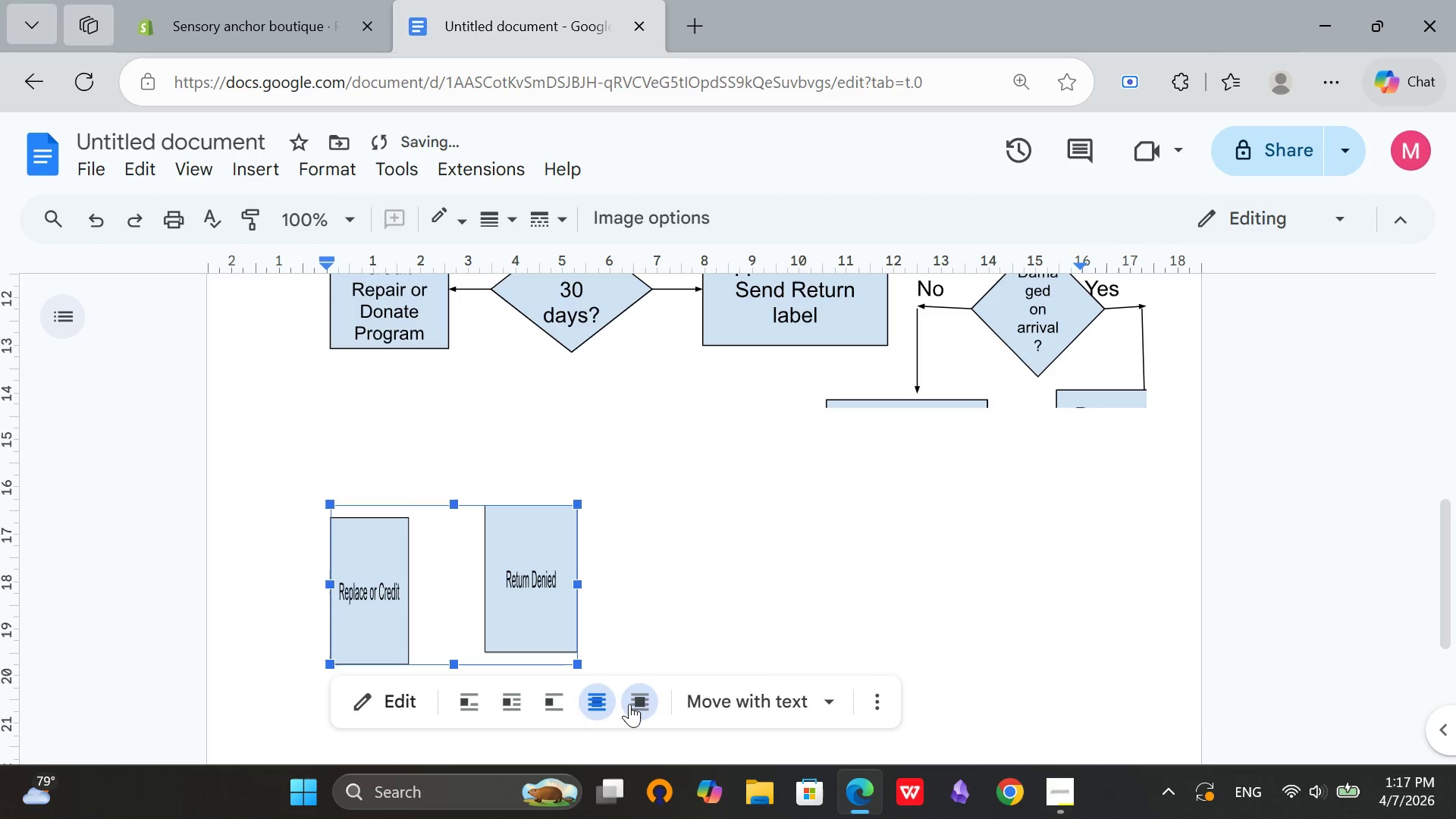 
left_click([629, 704])
 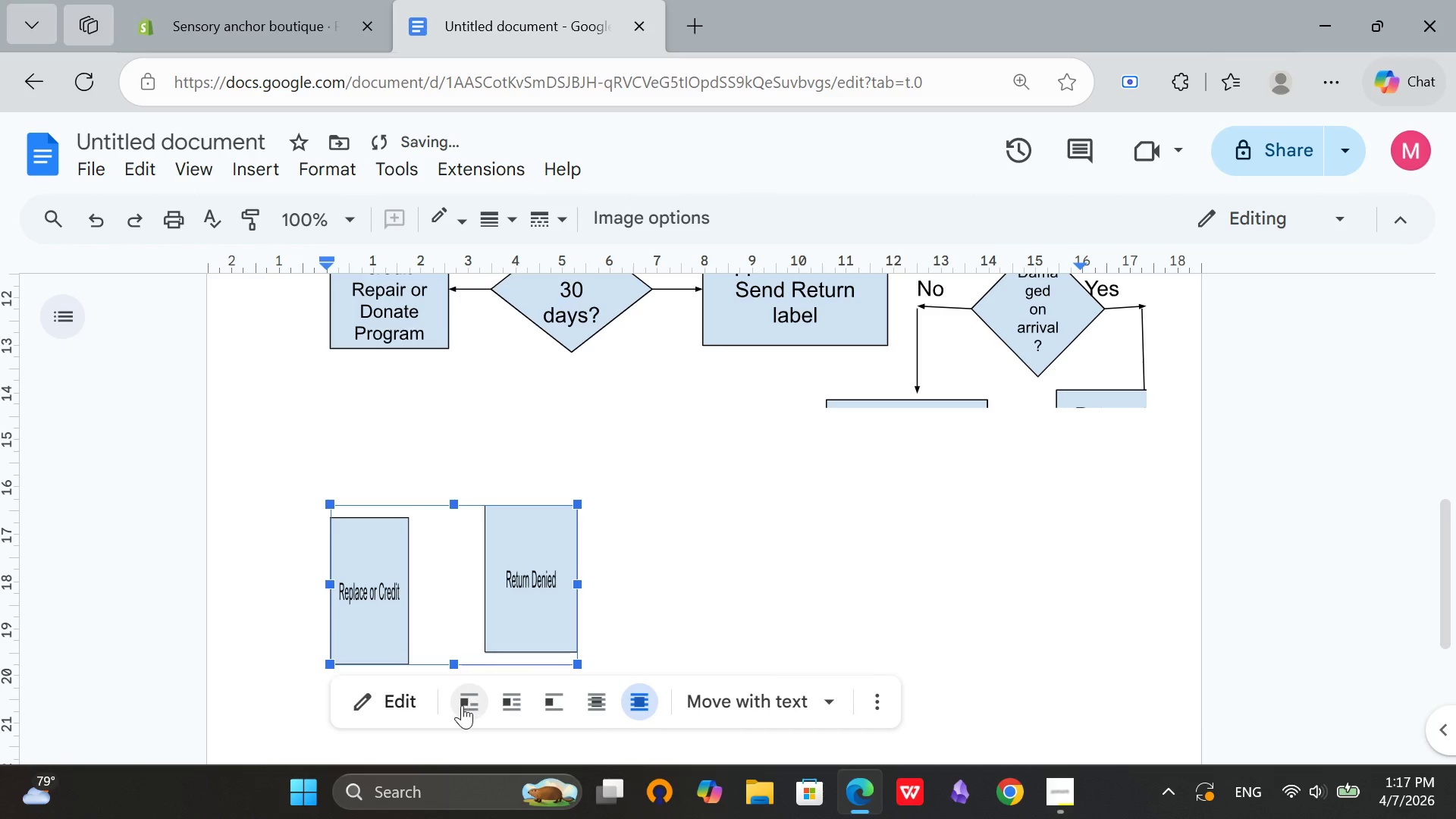 
left_click([460, 705])
 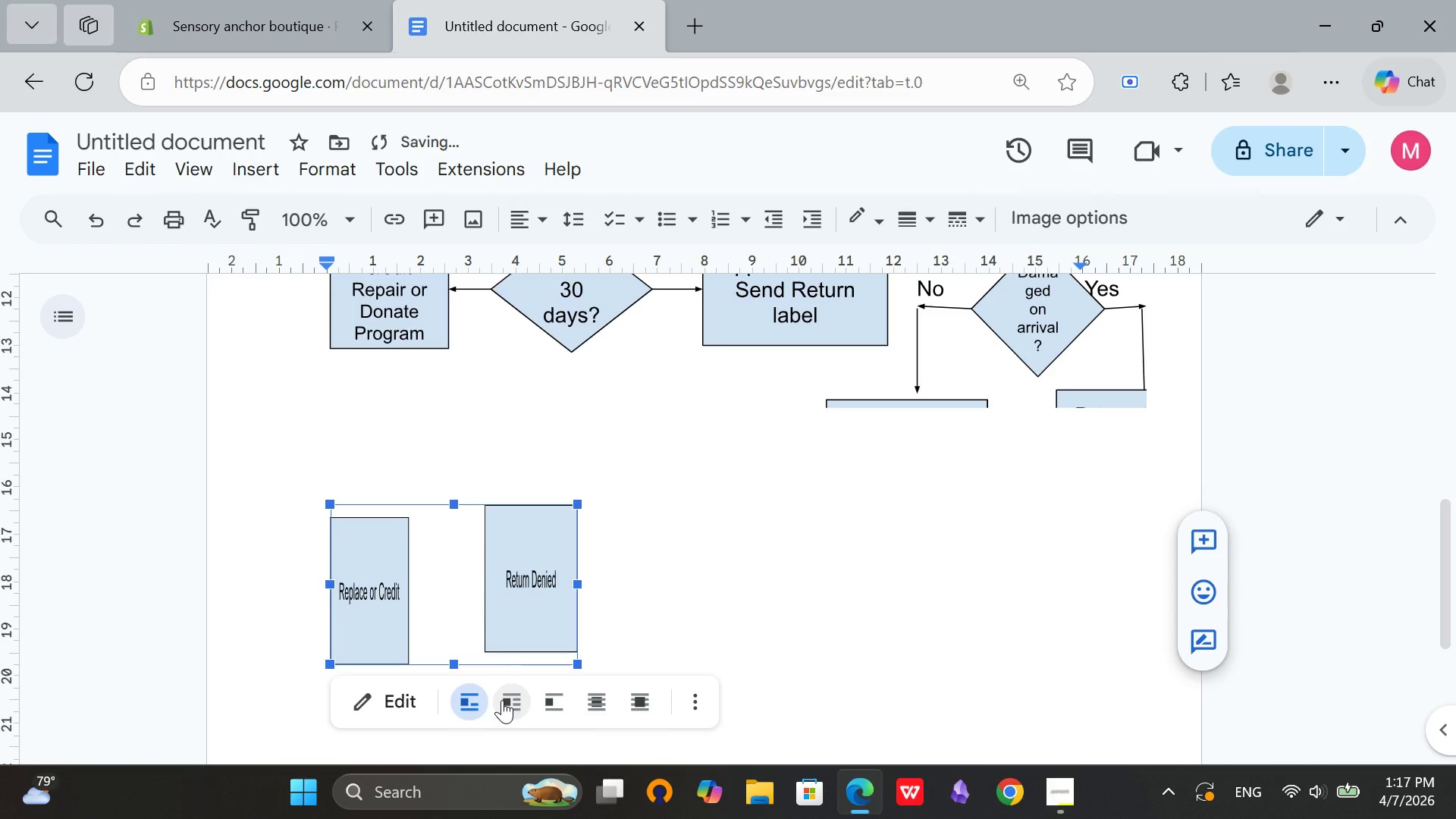 
left_click([502, 700])
 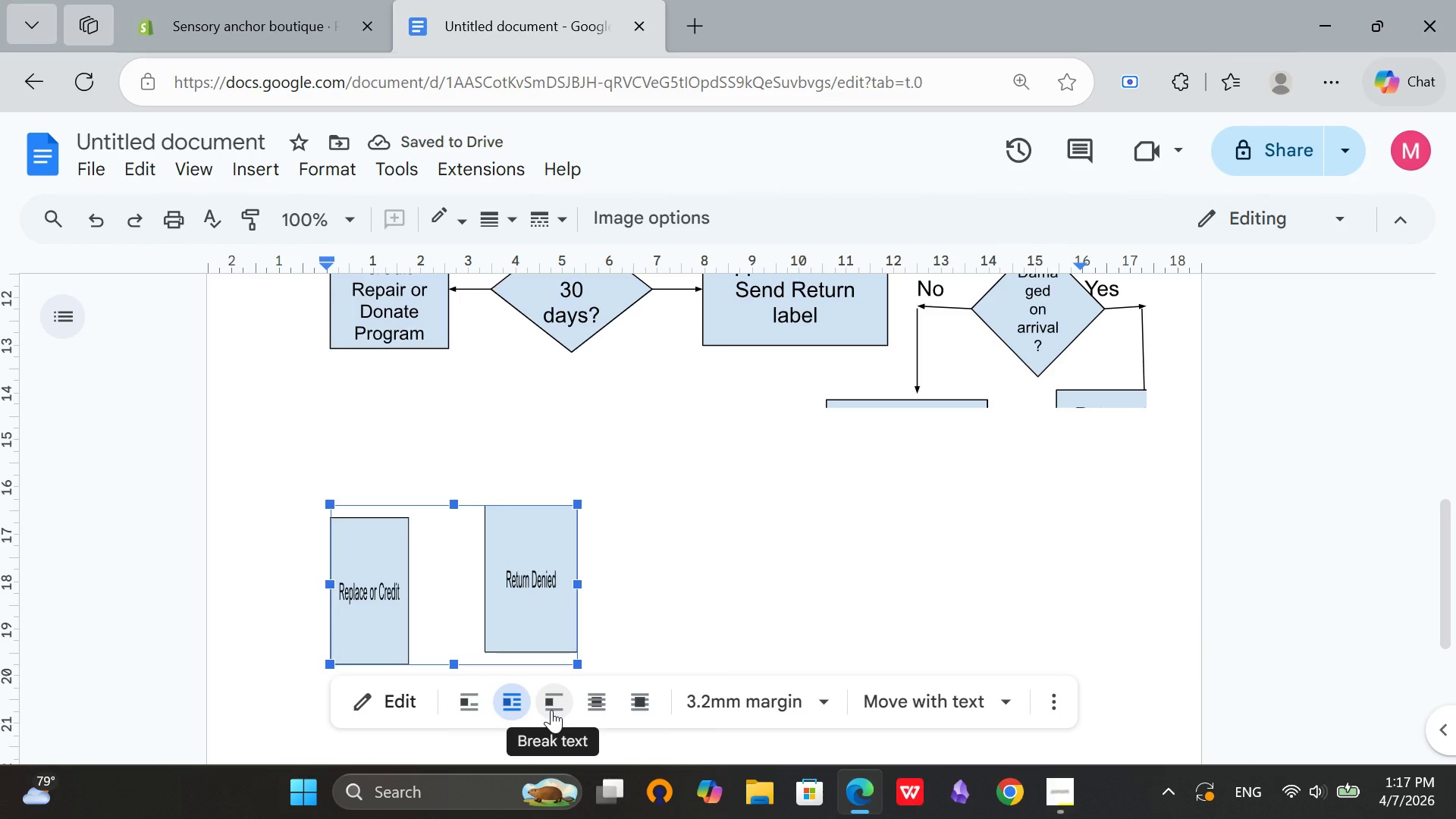 
left_click([551, 710])
 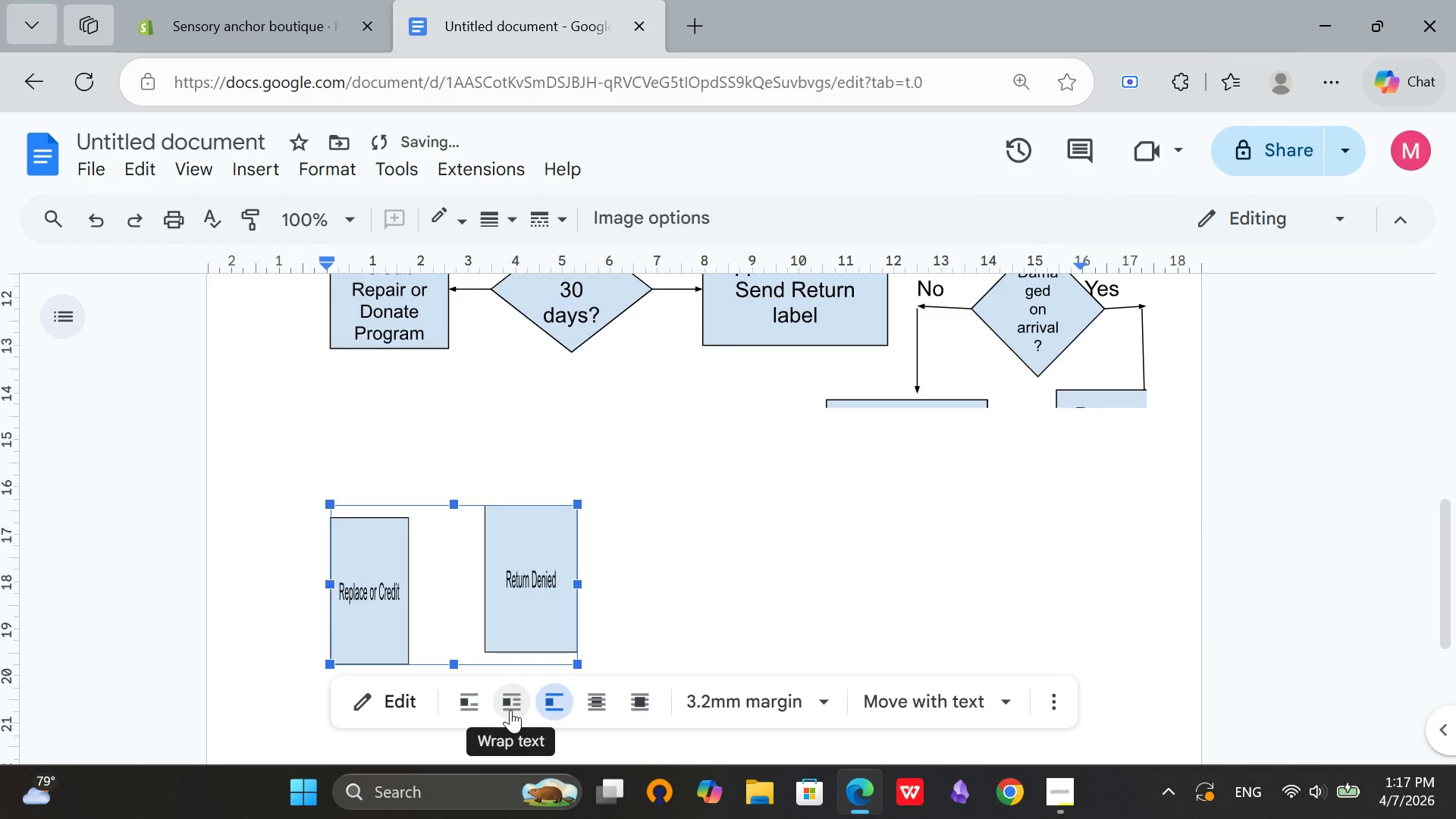 
left_click([510, 710])
 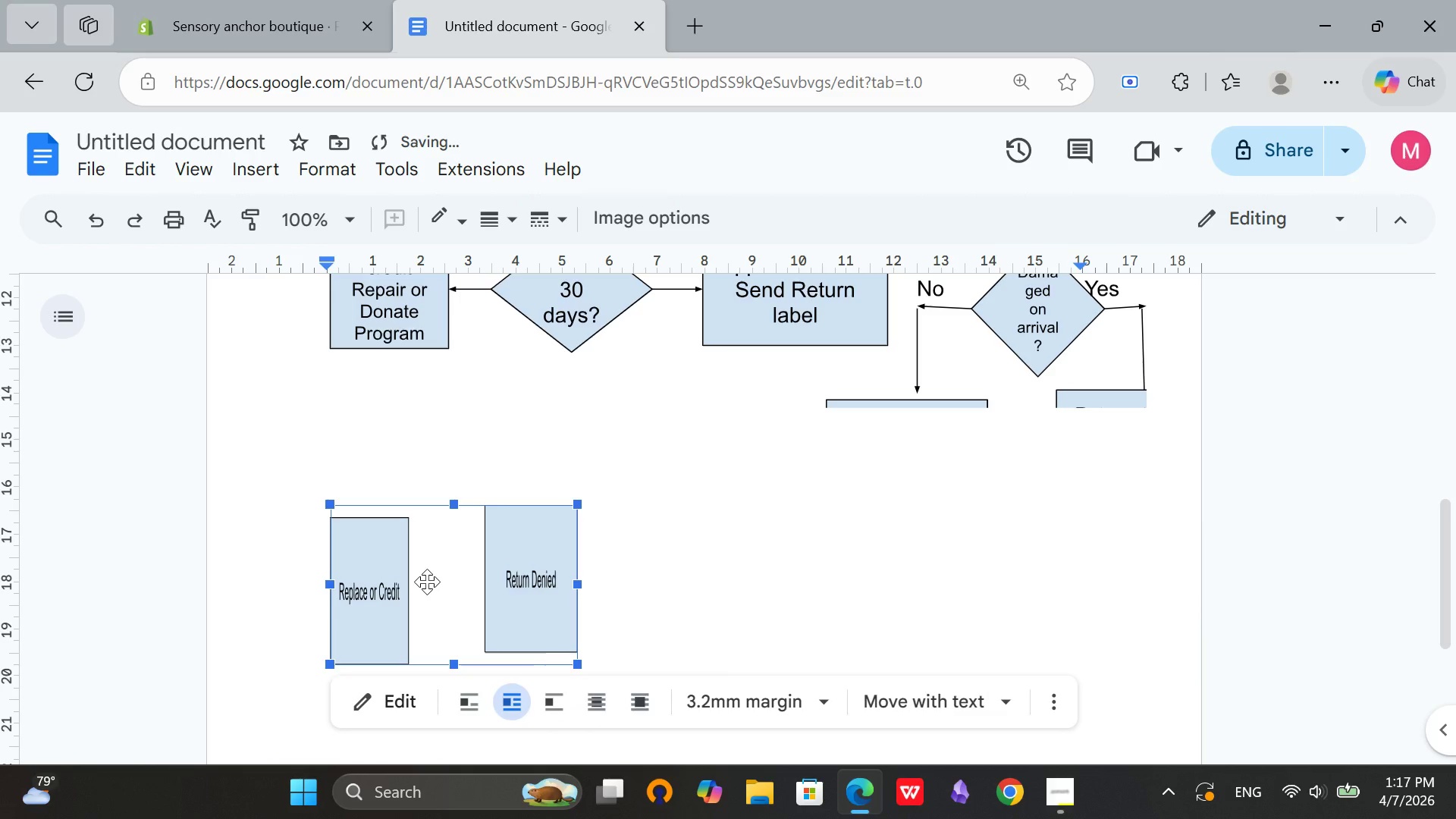 
left_click_drag(start_coordinate=[428, 583], to_coordinate=[816, 571])
 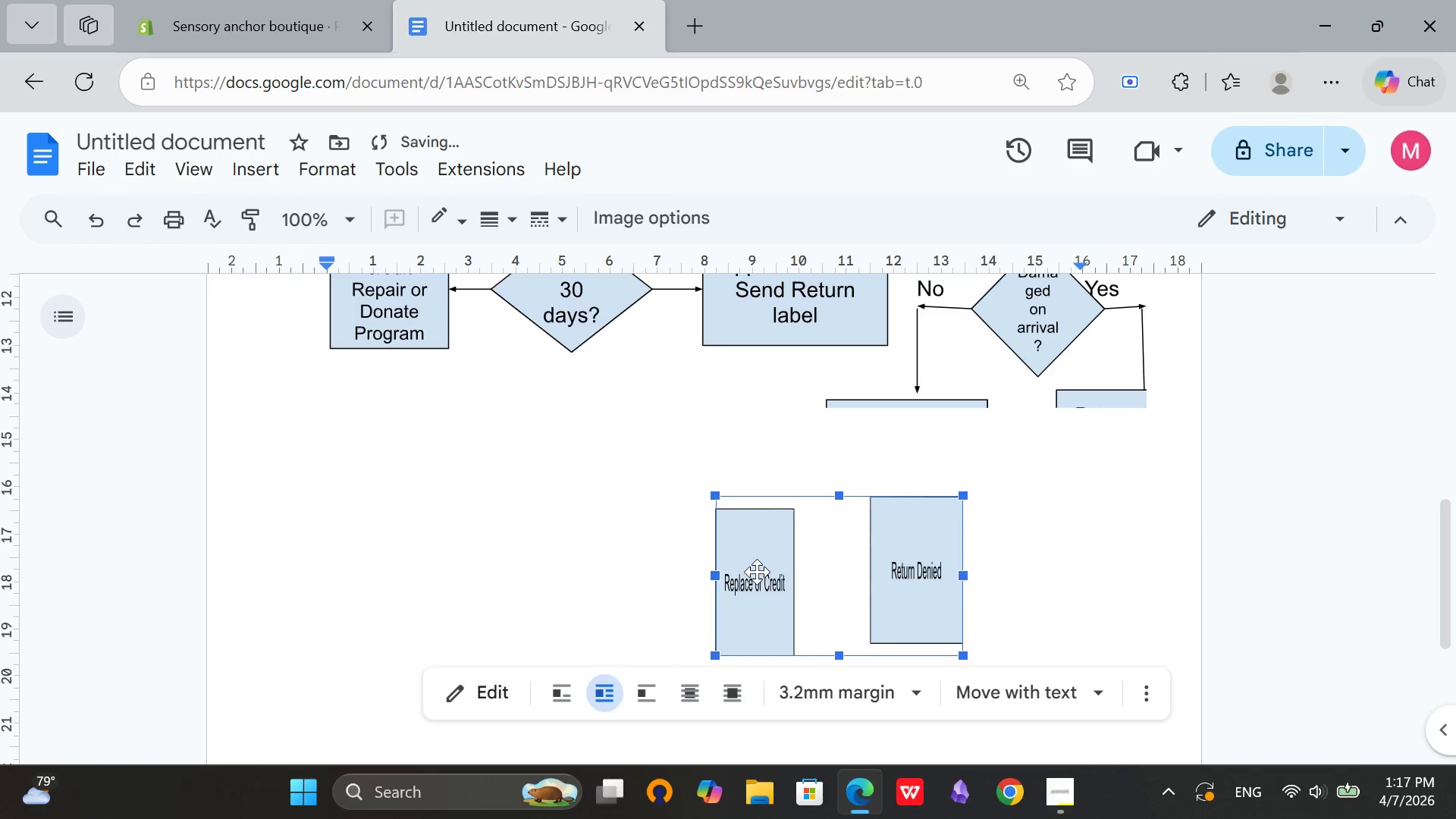 
left_click_drag(start_coordinate=[757, 572], to_coordinate=[891, 486])
 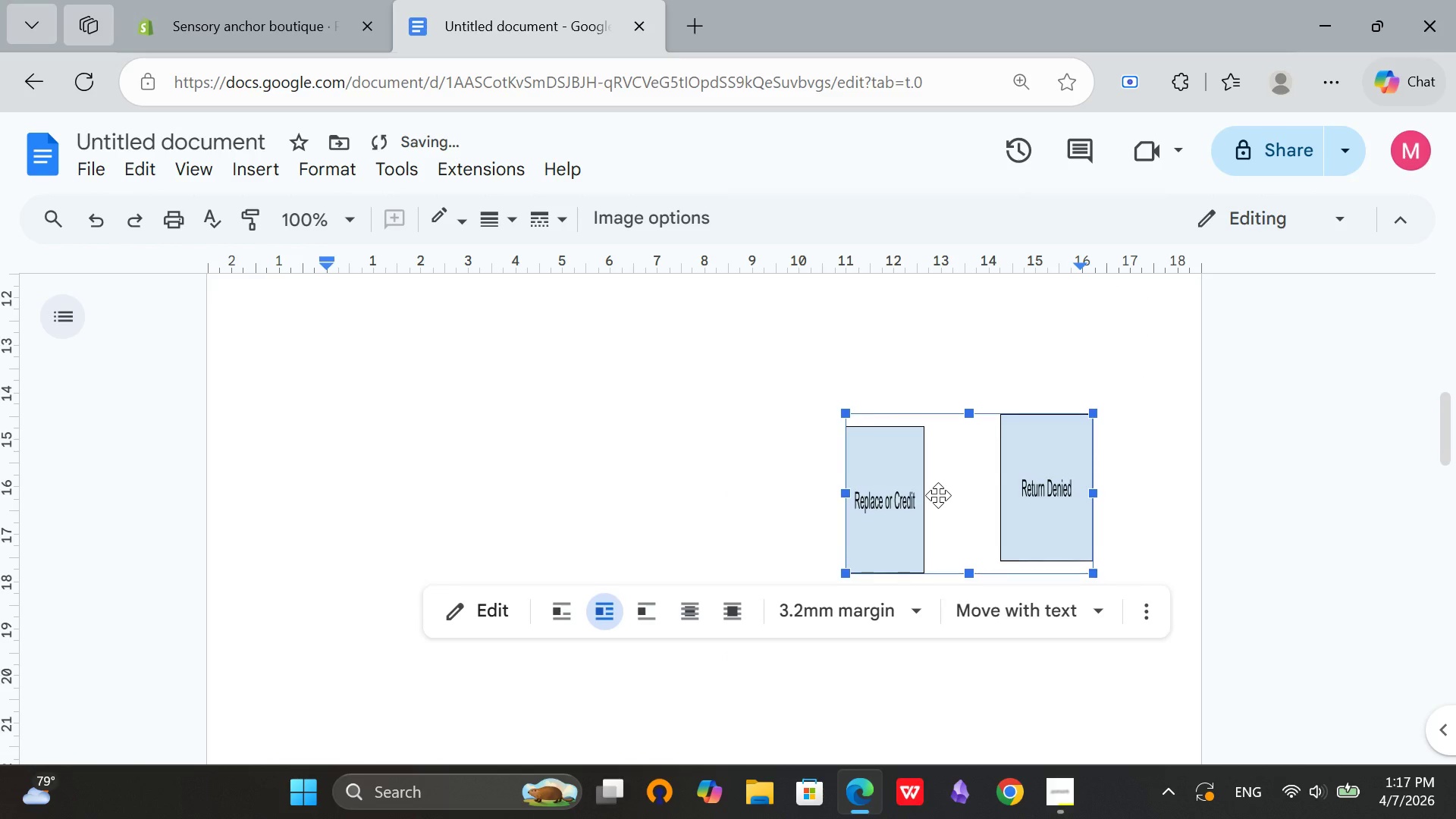 
scroll: coordinate [938, 495], scroll_direction: up, amount: 4.0
 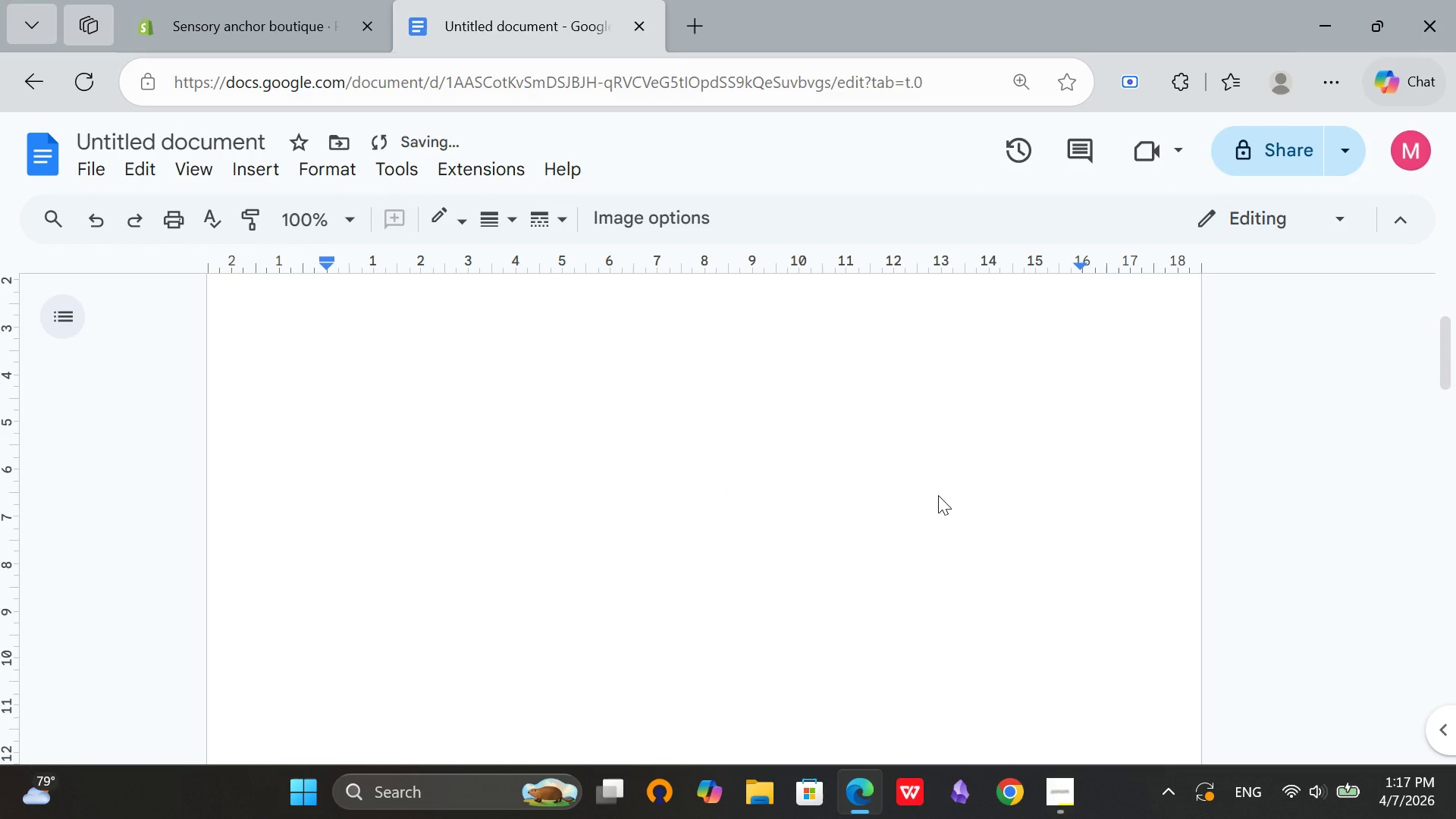 
key(Control+Z)
 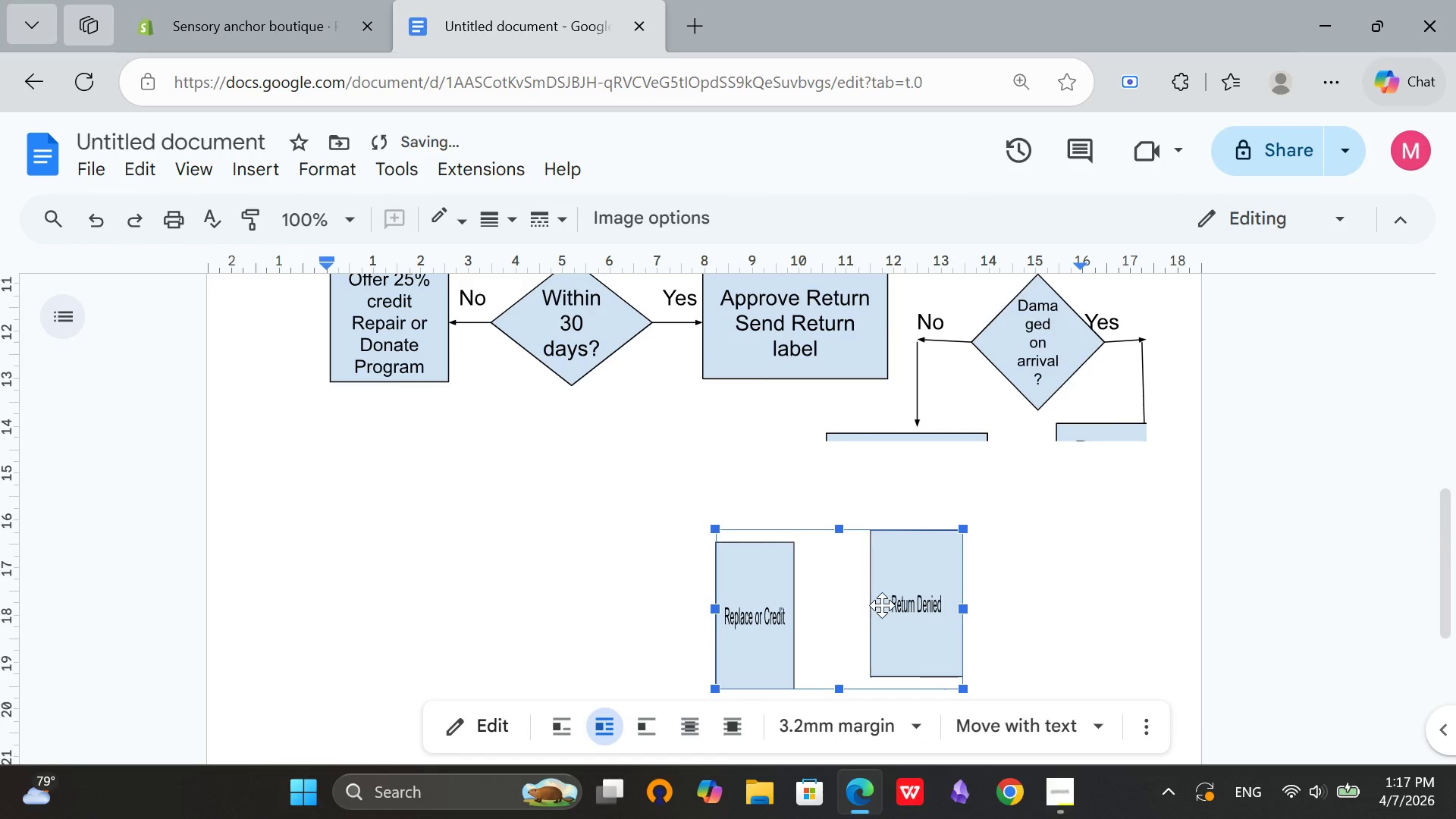 
left_click_drag(start_coordinate=[882, 605], to_coordinate=[1000, 564])
 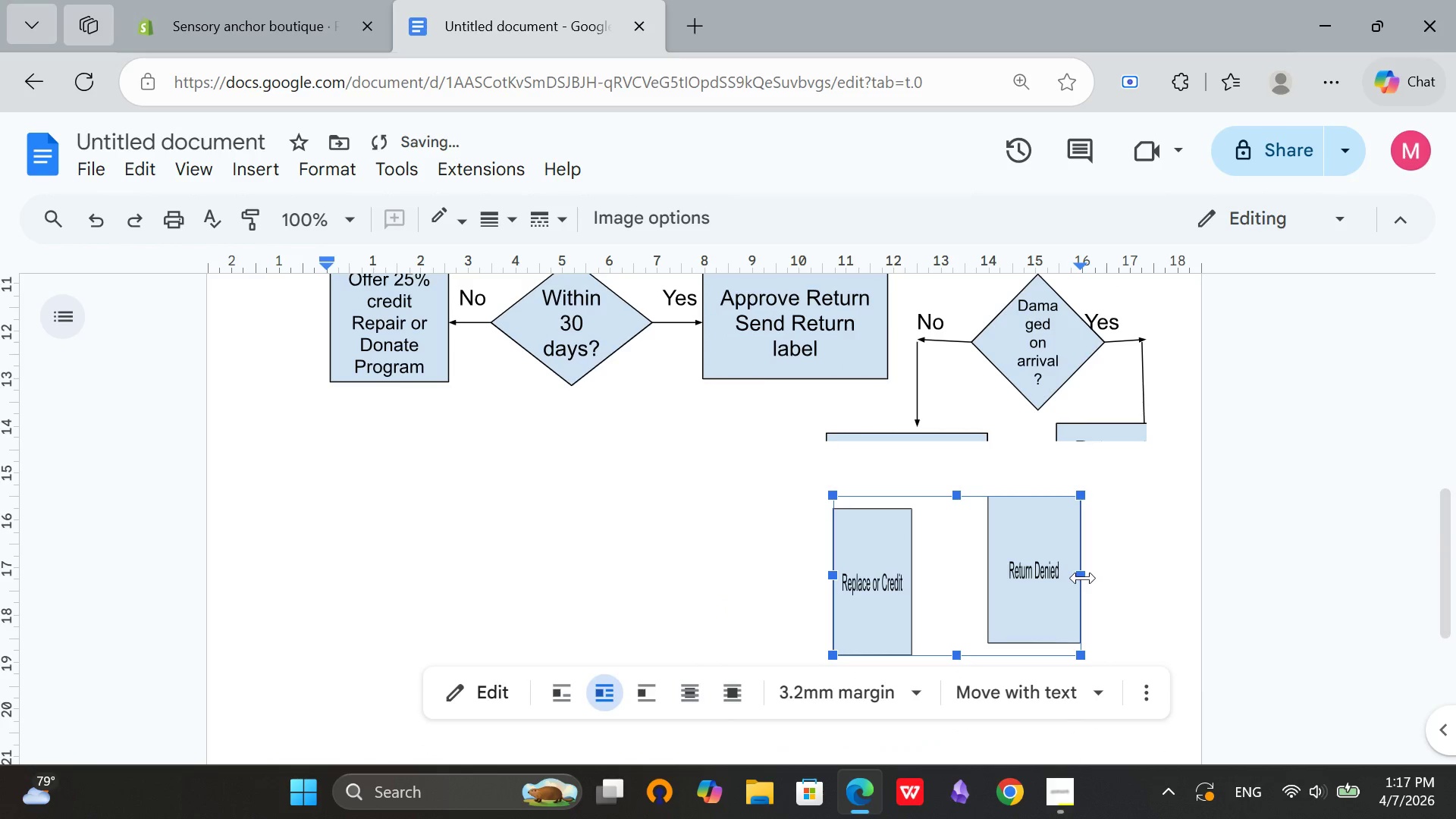 
left_click_drag(start_coordinate=[1083, 578], to_coordinate=[1136, 571])
 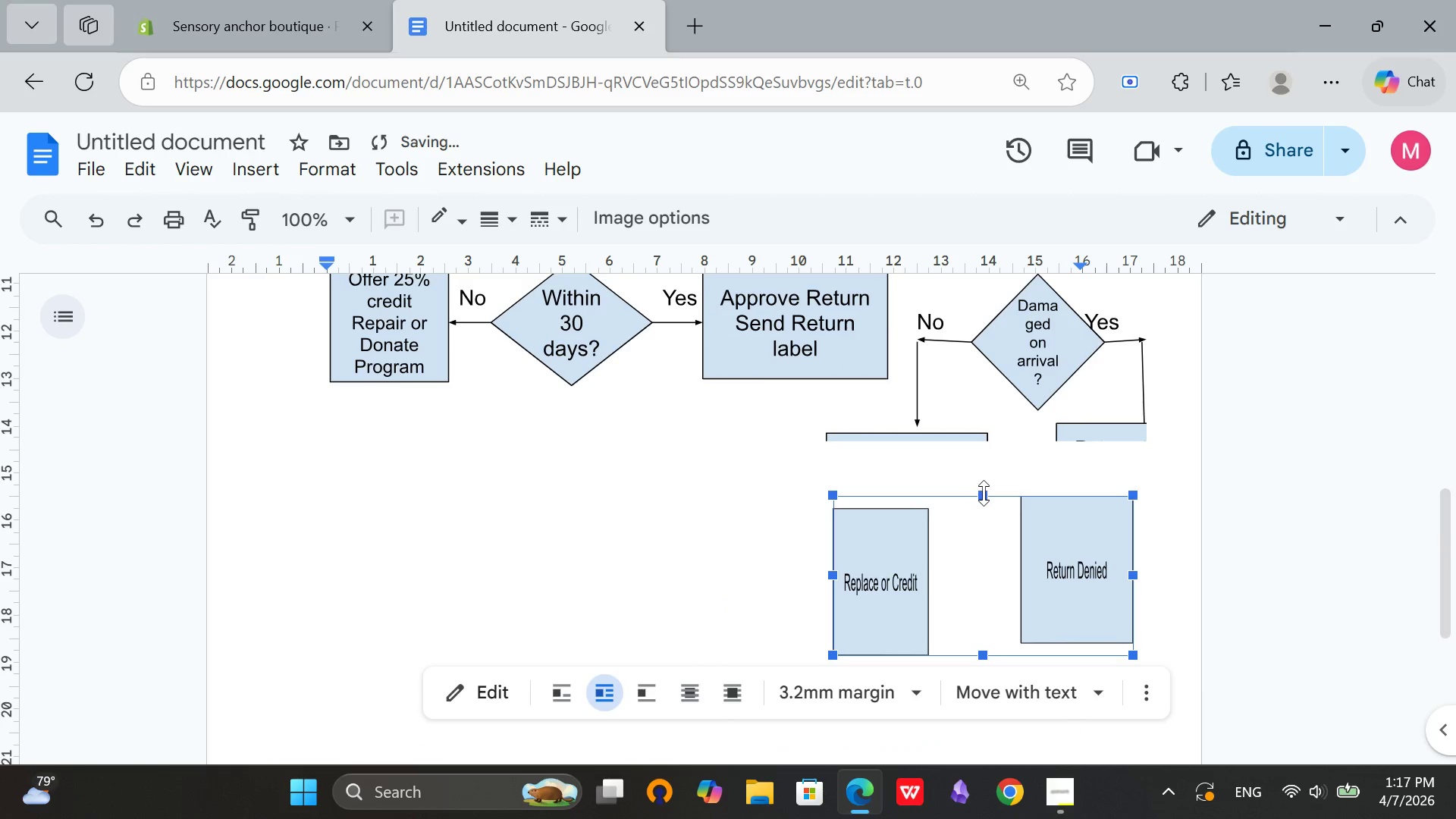 
left_click_drag(start_coordinate=[984, 493], to_coordinate=[985, 469])
 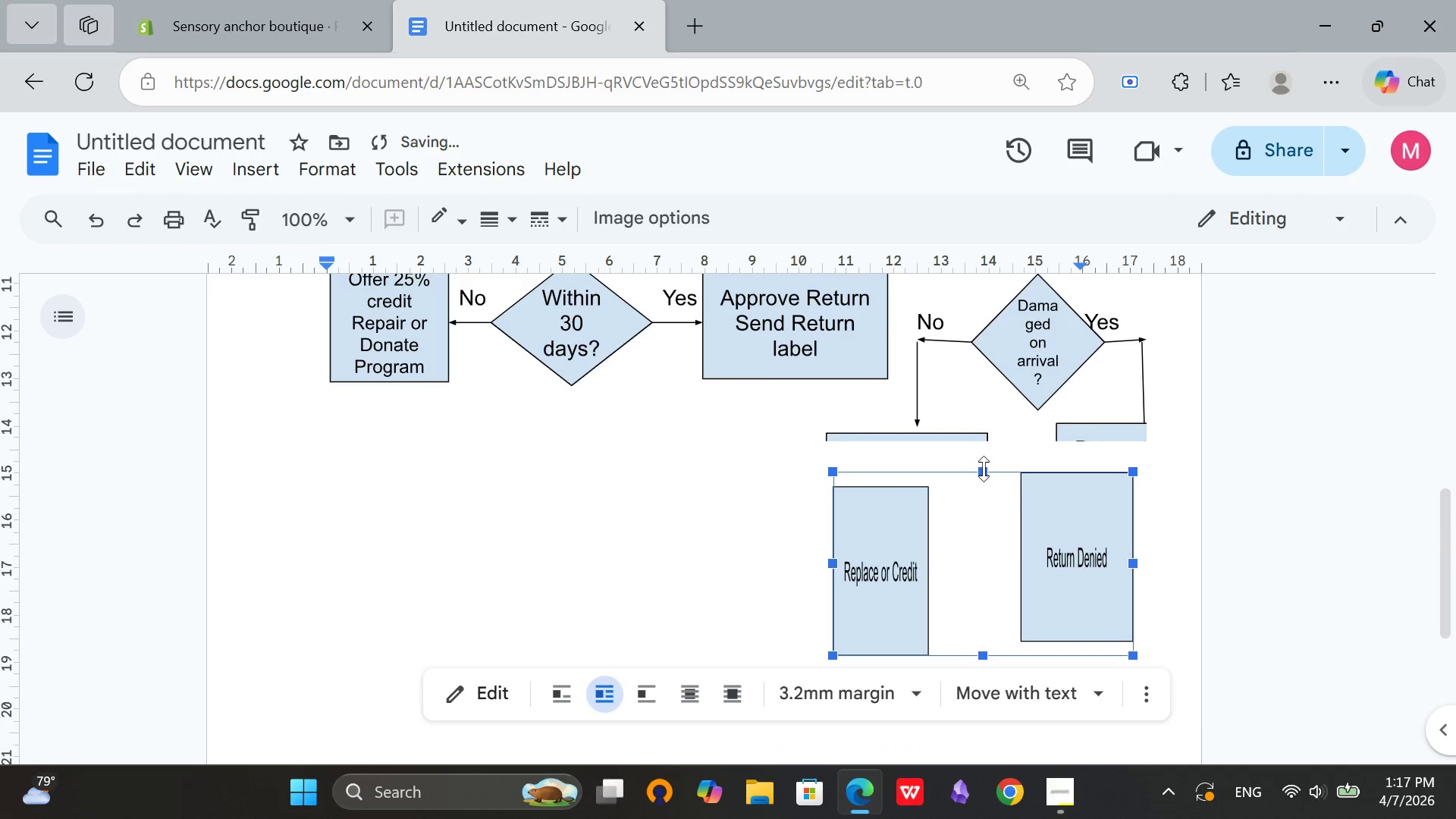 
left_click_drag(start_coordinate=[984, 469], to_coordinate=[987, 446])
 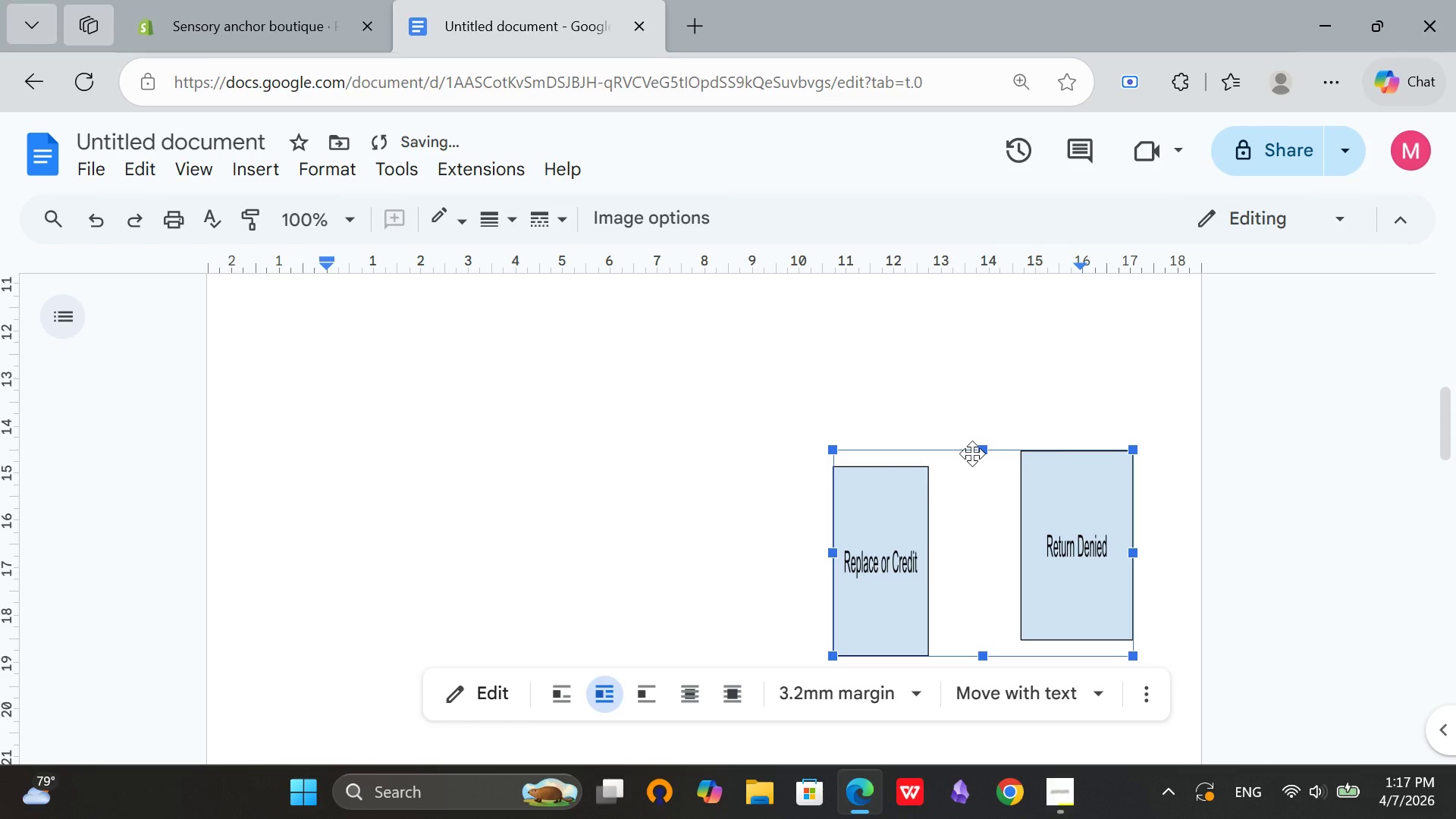 
key(Control+Z)
 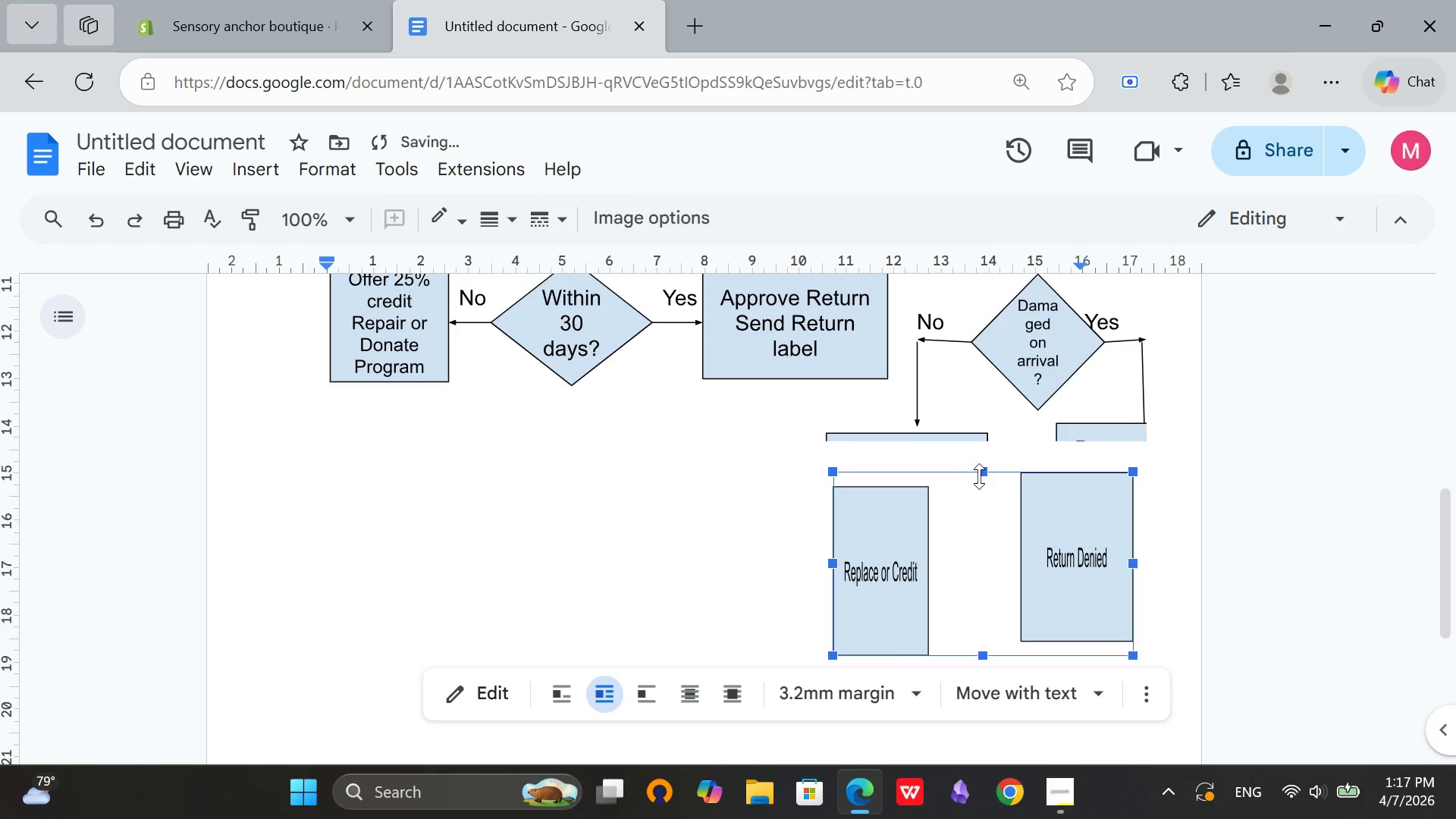 
left_click_drag(start_coordinate=[979, 476], to_coordinate=[979, 457])
 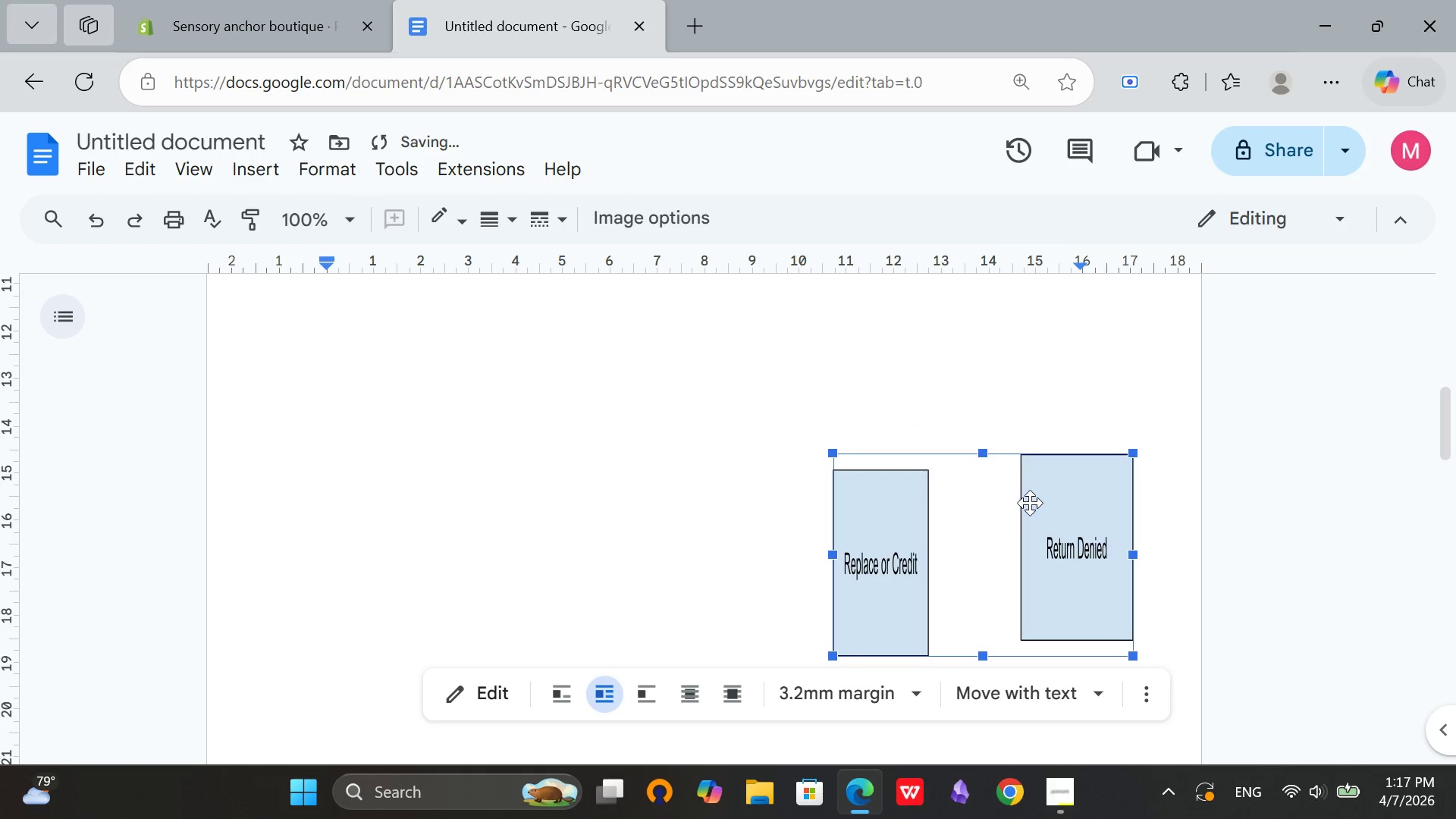 
key(Control+Z)
 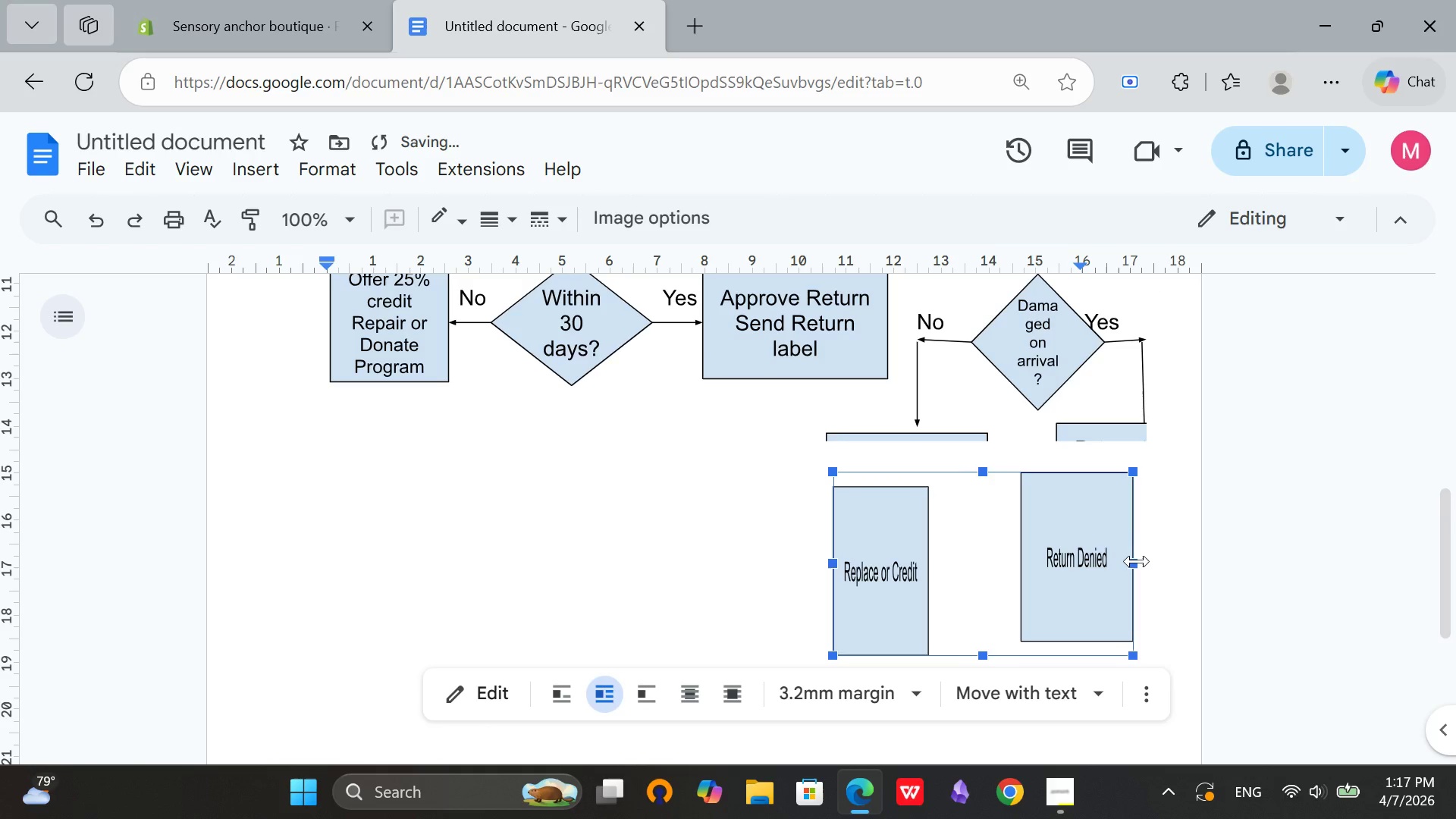 
left_click_drag(start_coordinate=[1137, 561], to_coordinate=[1159, 560])
 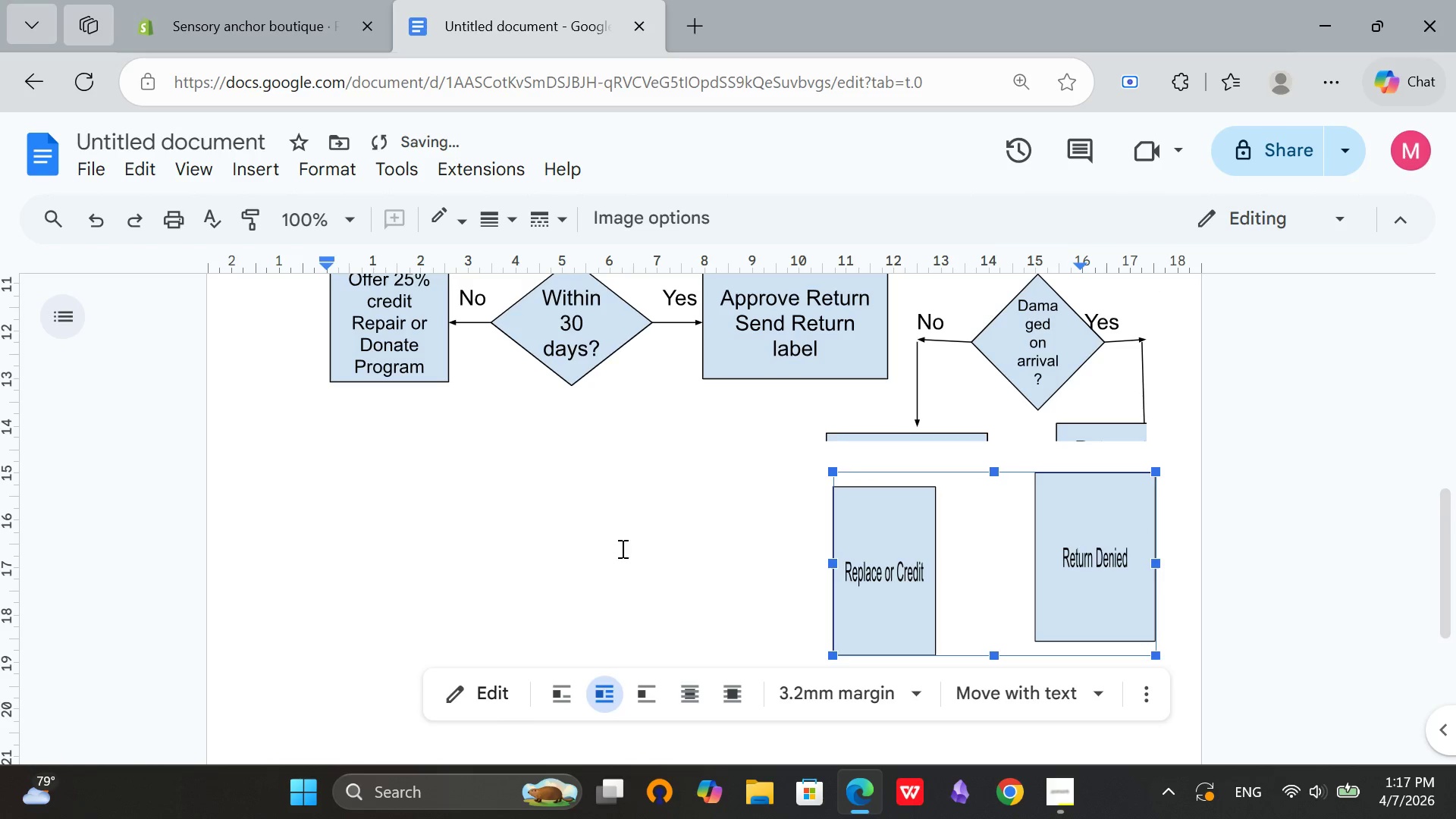 
left_click([621, 548])
 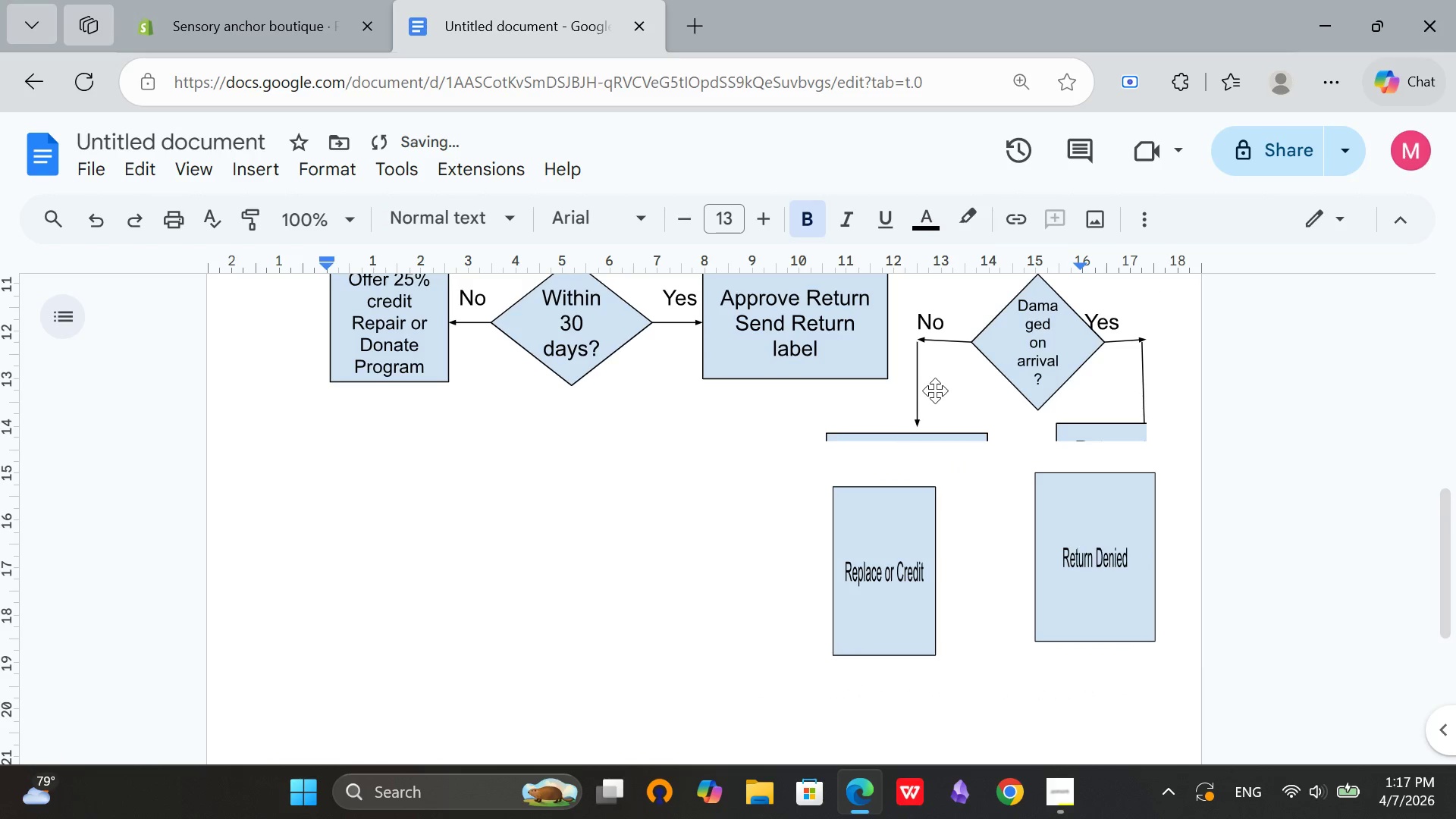 
left_click([927, 422])
 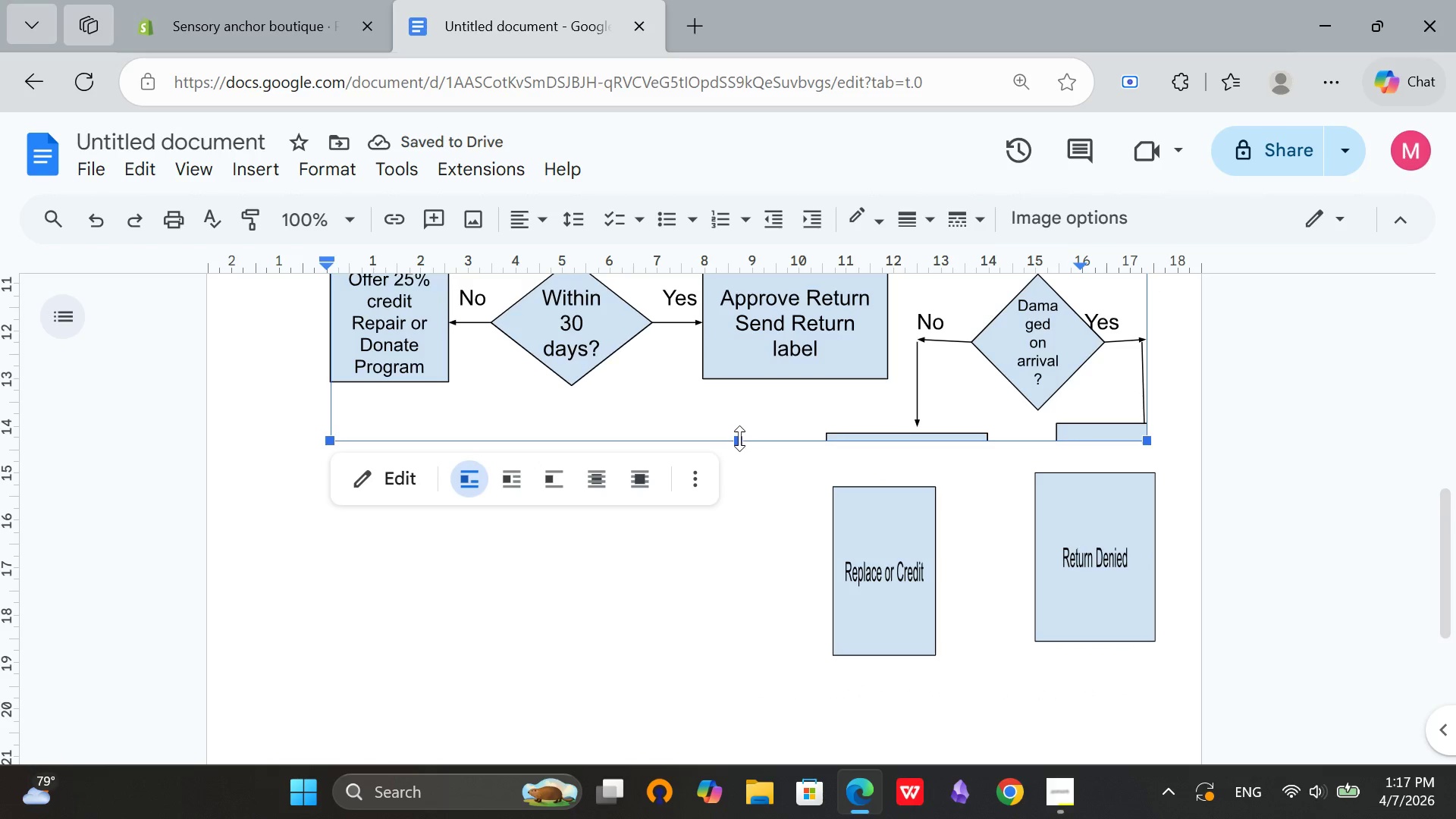 
left_click_drag(start_coordinate=[739, 438], to_coordinate=[739, 422])
 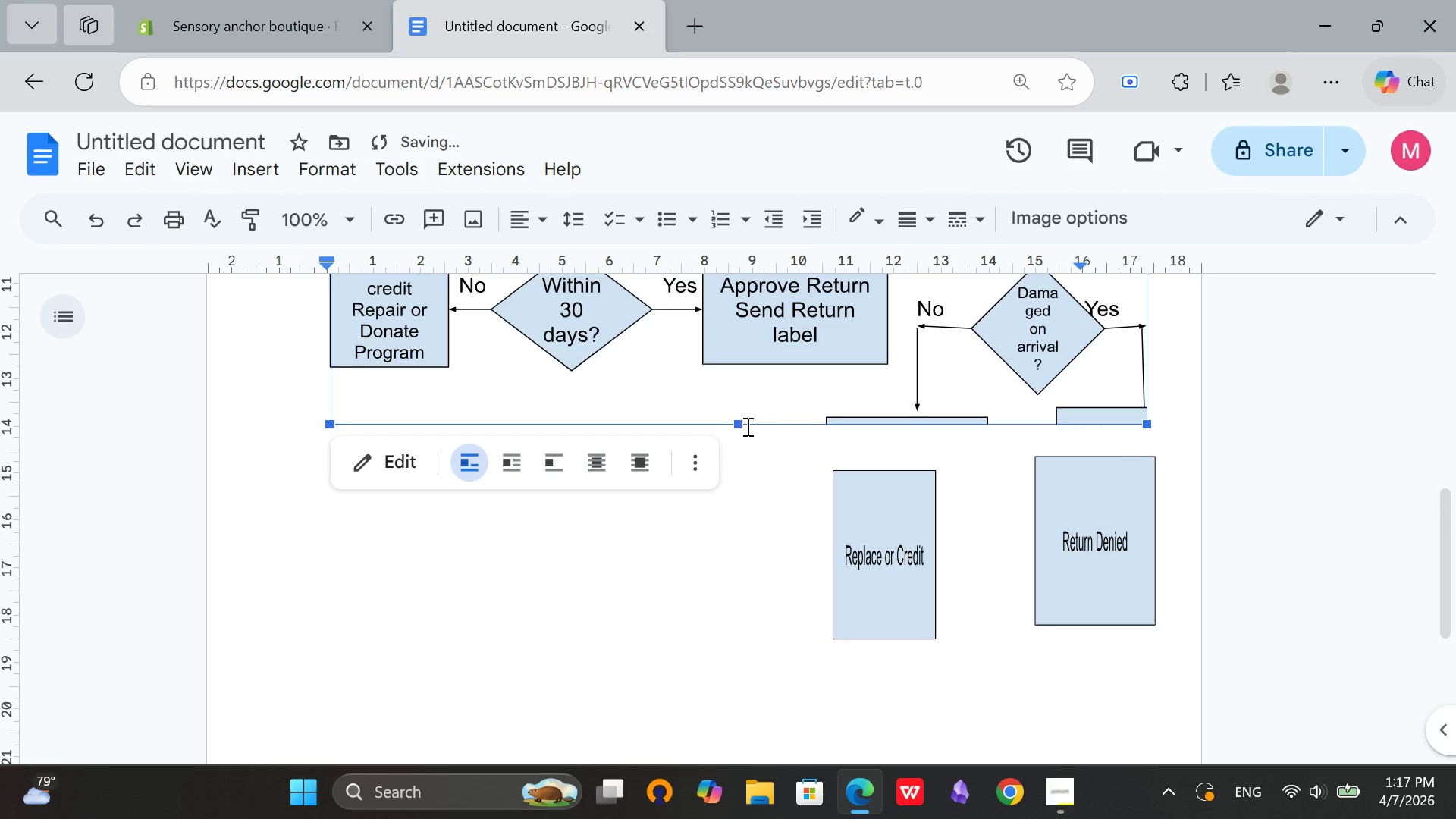 
left_click_drag(start_coordinate=[742, 425], to_coordinate=[744, 406])
 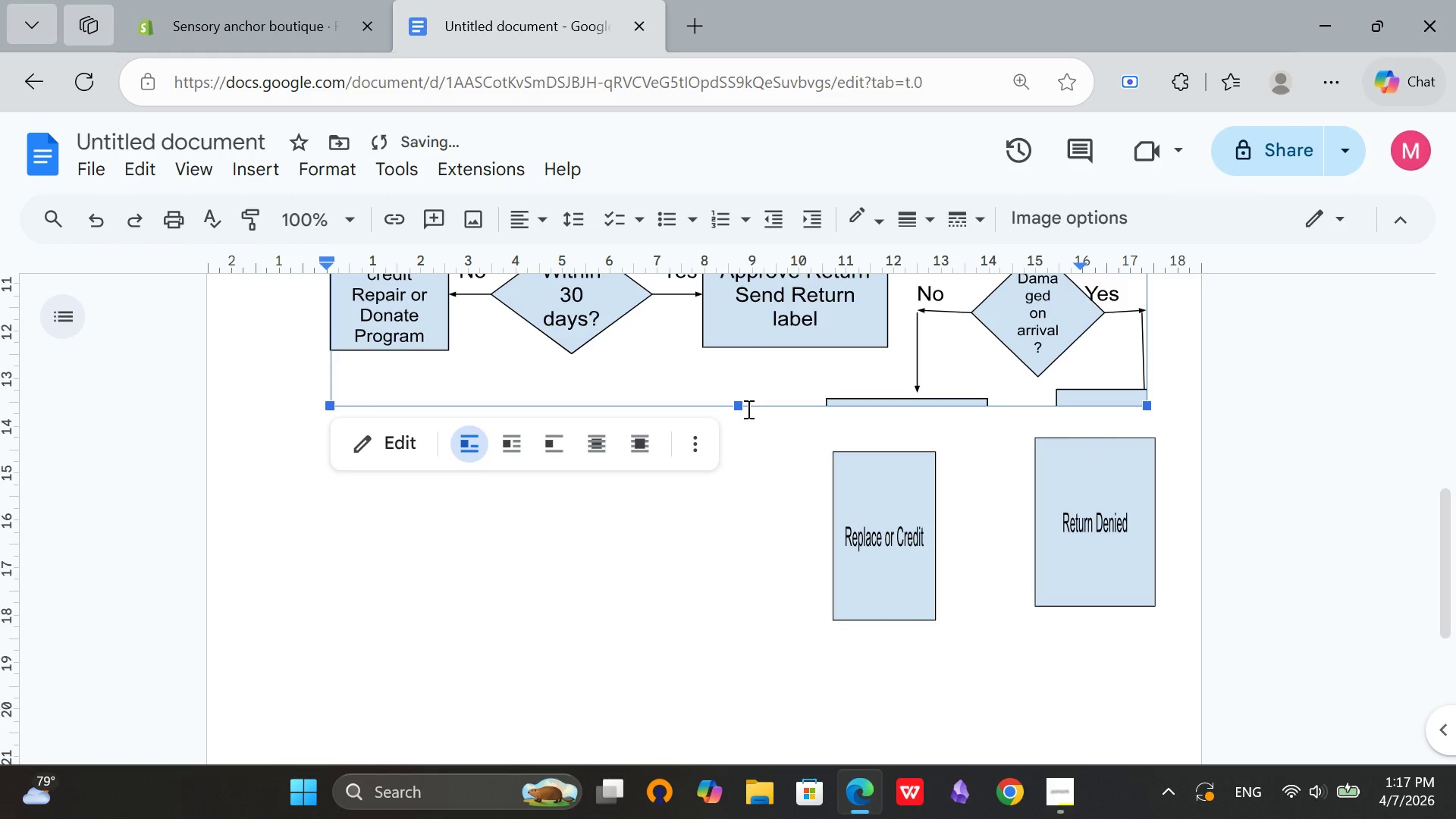 
left_click_drag(start_coordinate=[741, 405], to_coordinate=[741, 397])
 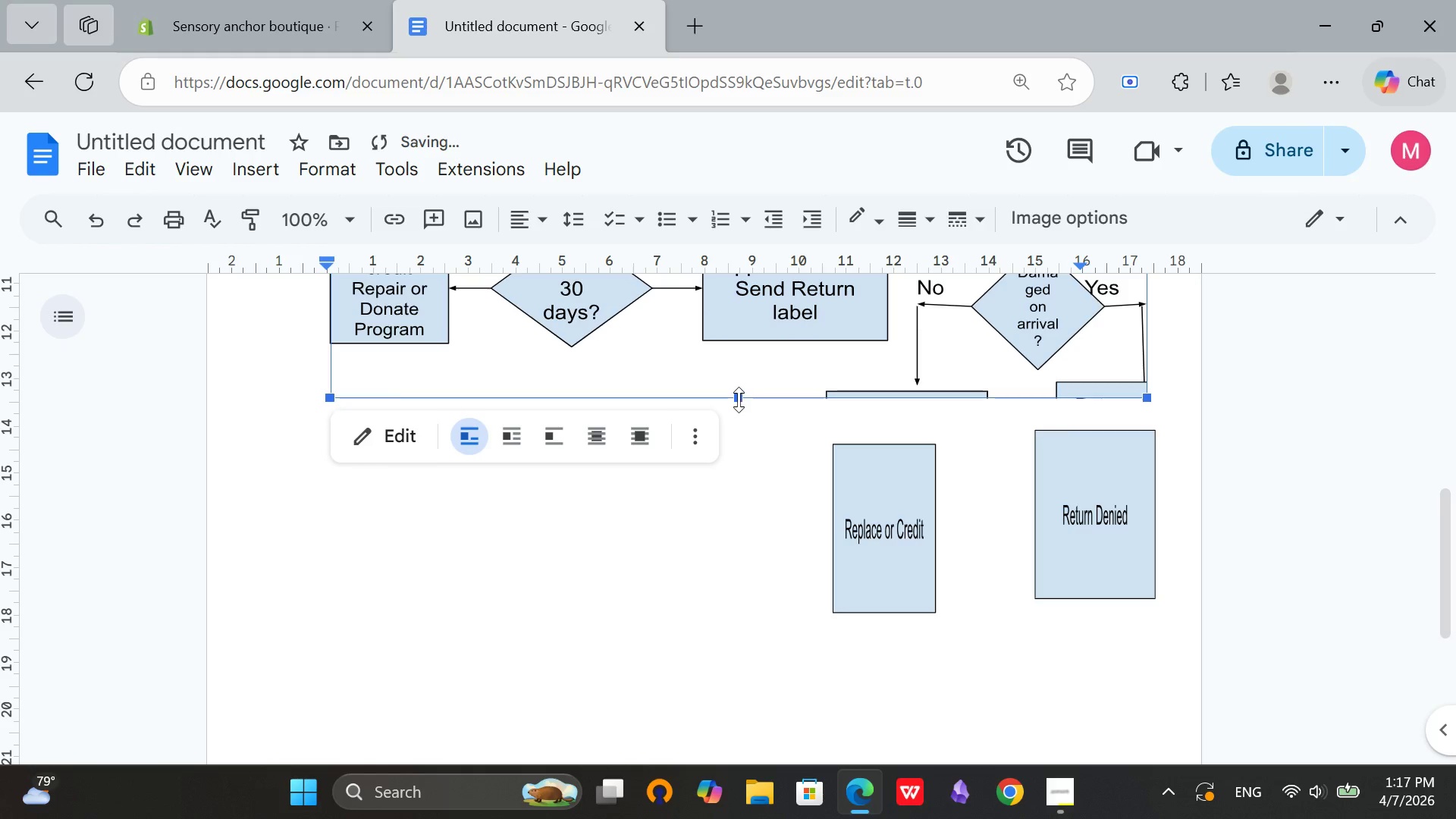 
left_click_drag(start_coordinate=[739, 400], to_coordinate=[738, 384])
 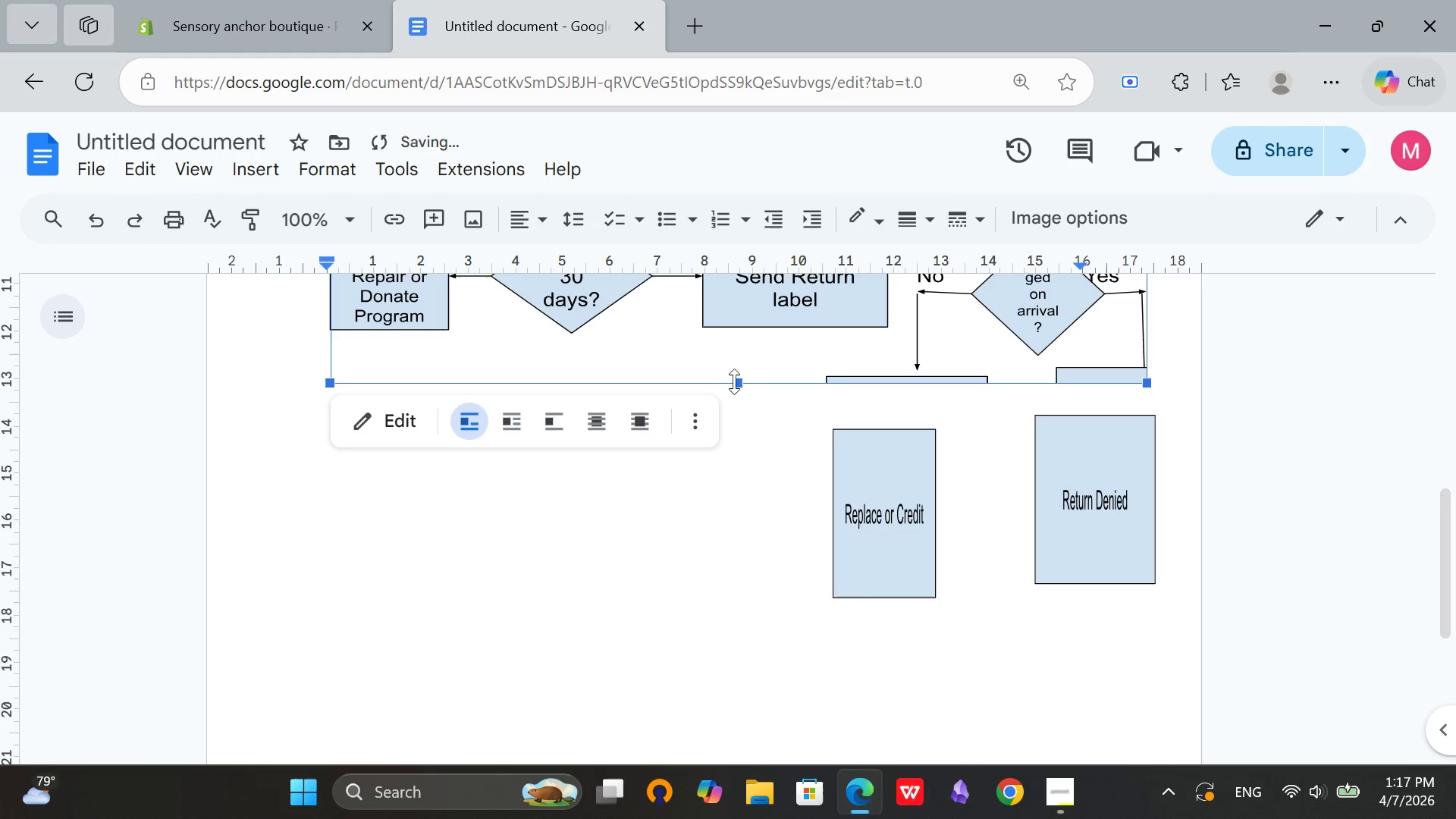 
left_click_drag(start_coordinate=[734, 381], to_coordinate=[735, 368])
 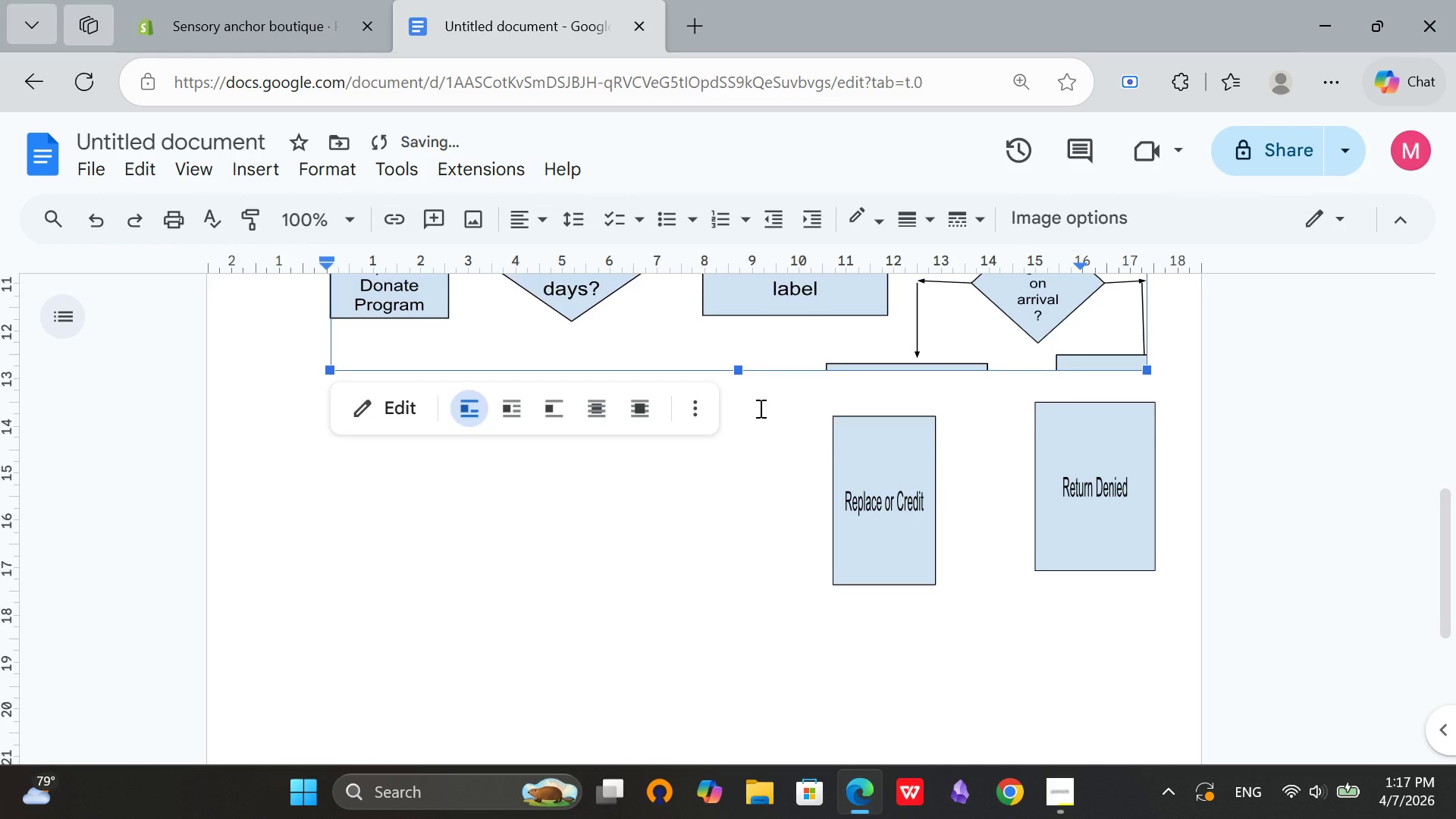 
scroll: coordinate [759, 408], scroll_direction: up, amount: 1.0
 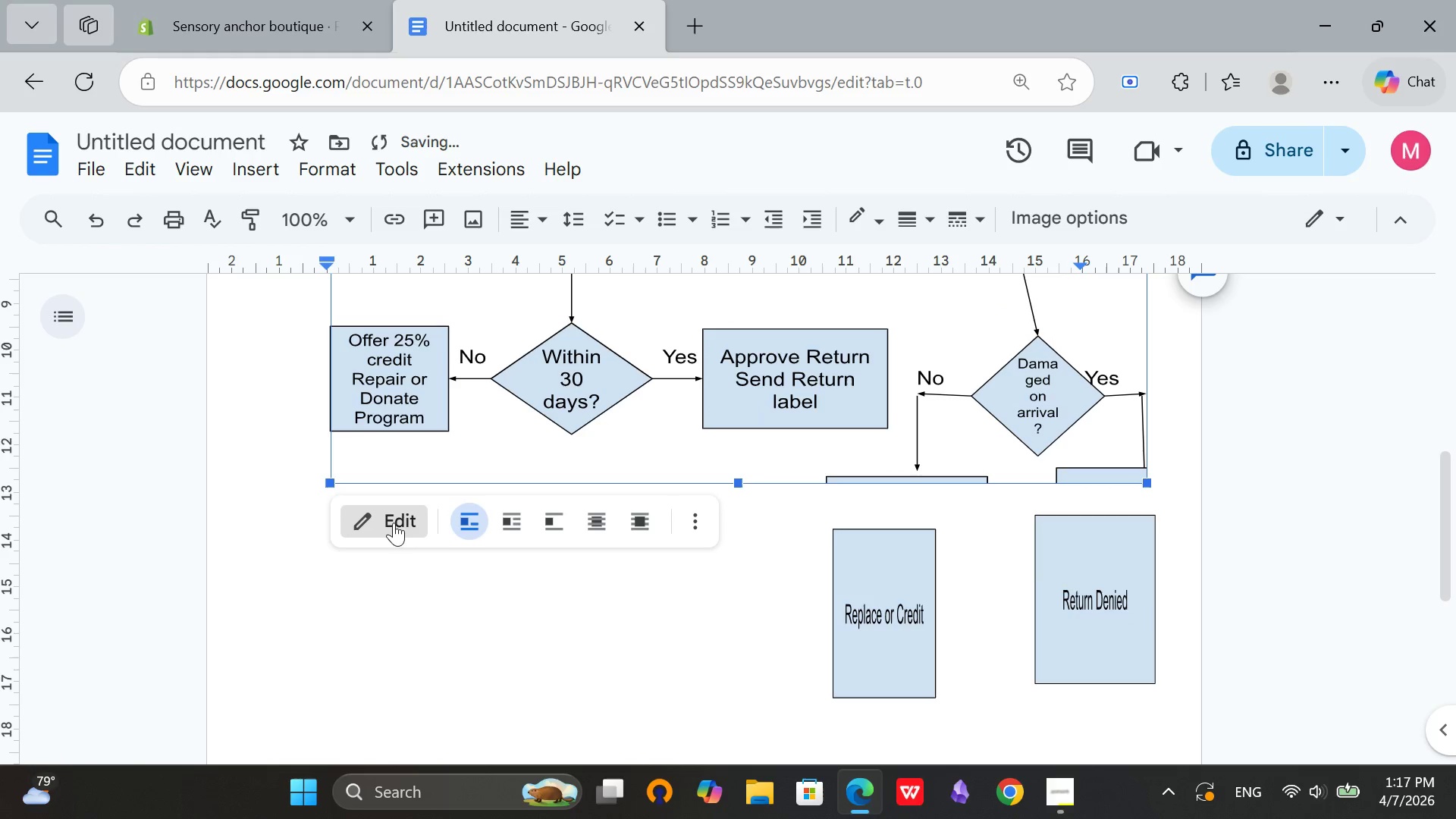 
left_click([391, 520])
 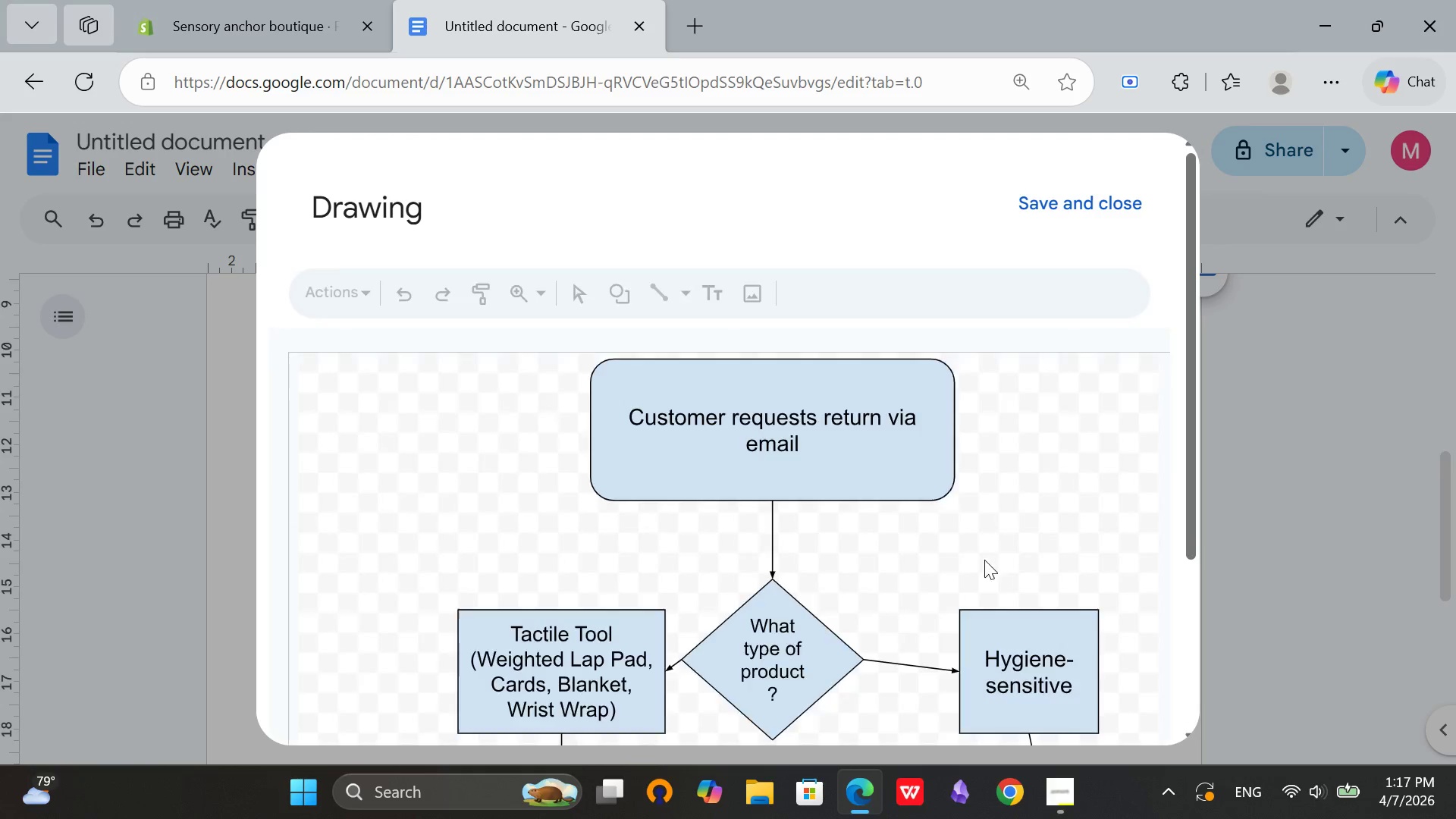 
scroll: coordinate [1087, 507], scroll_direction: down, amount: 11.0
 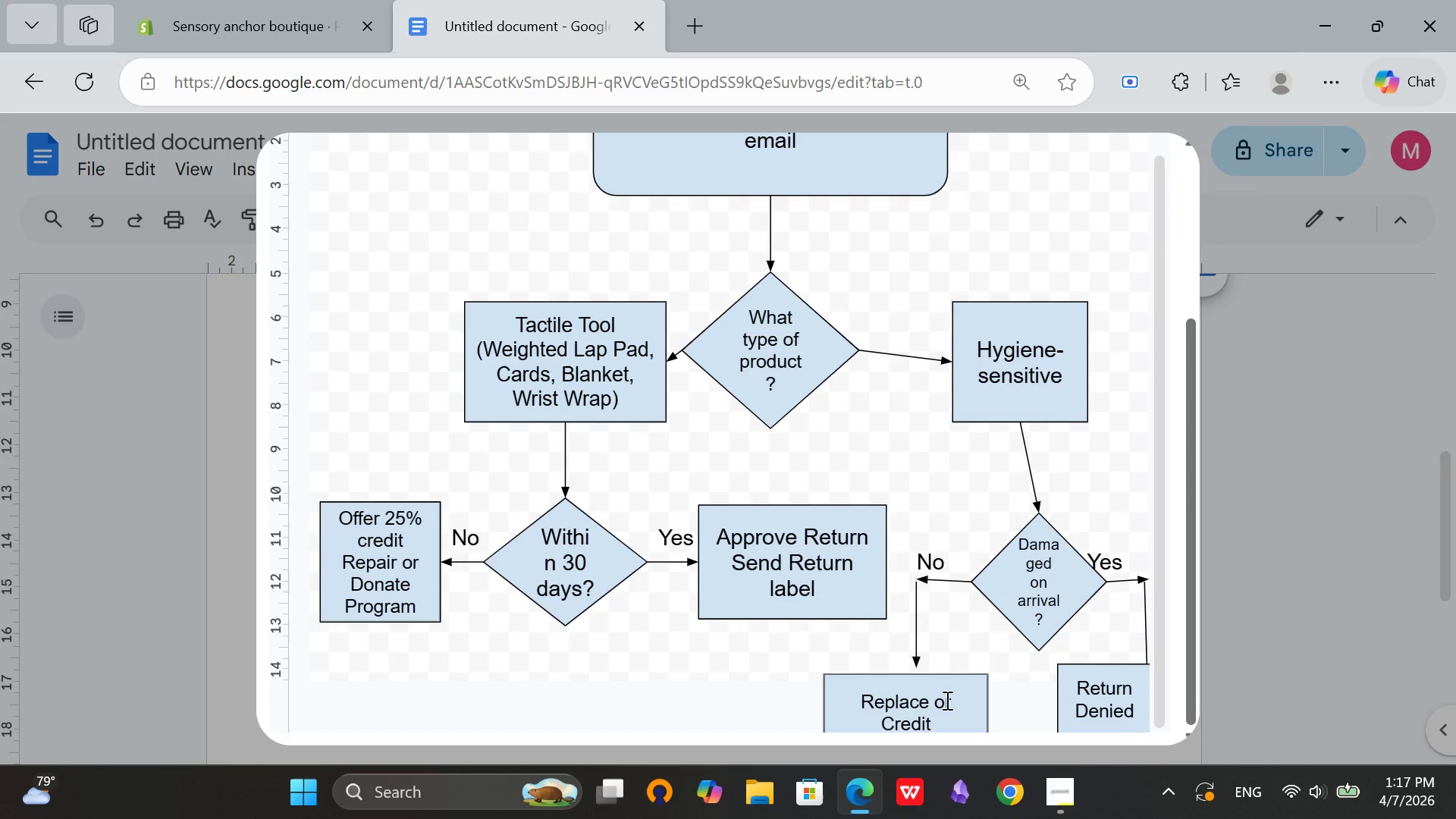 
left_click([946, 700])
 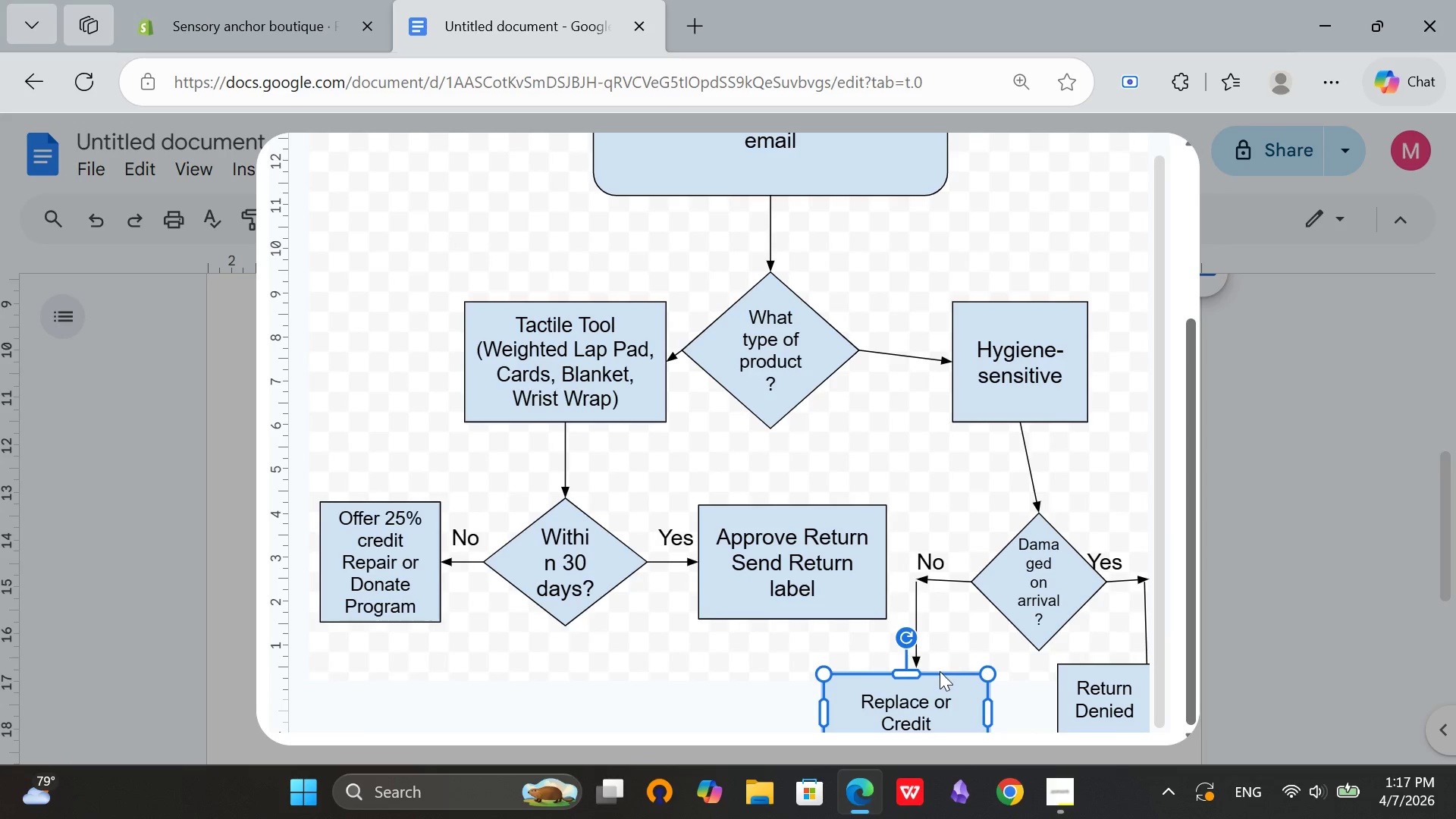 
right_click([940, 671])
 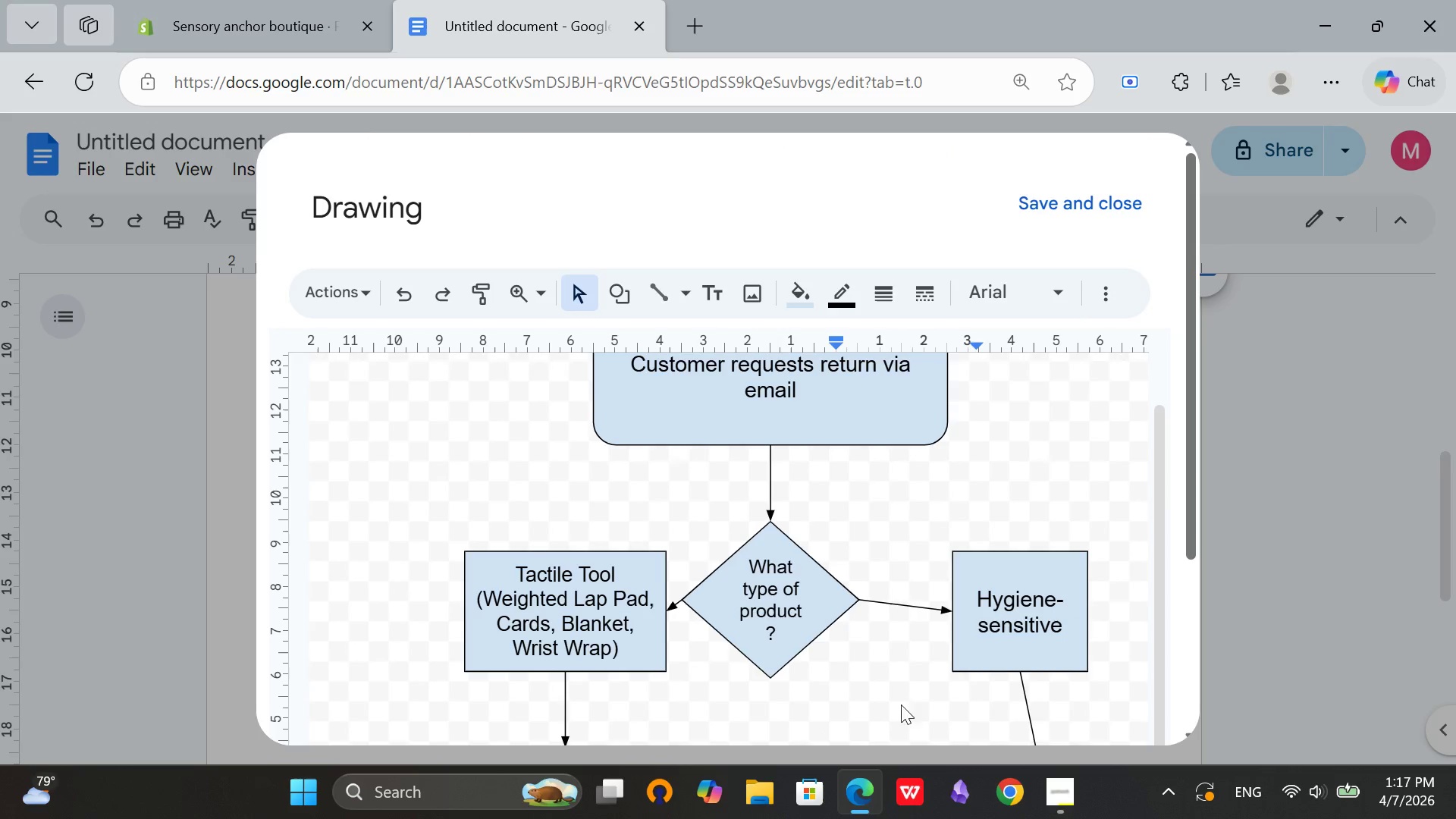 
scroll: coordinate [946, 626], scroll_direction: down, amount: 5.0
 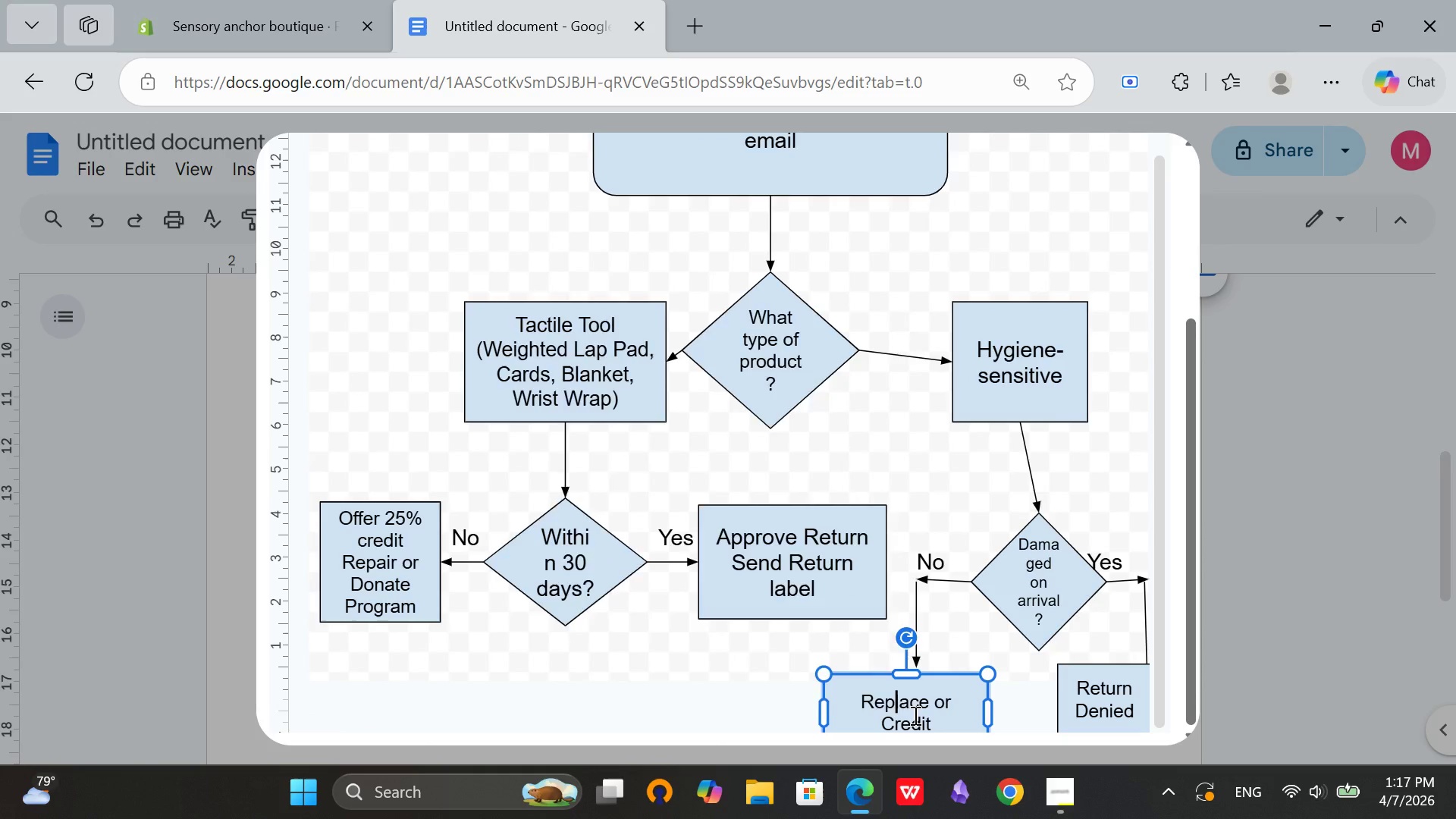 
right_click([914, 715])
 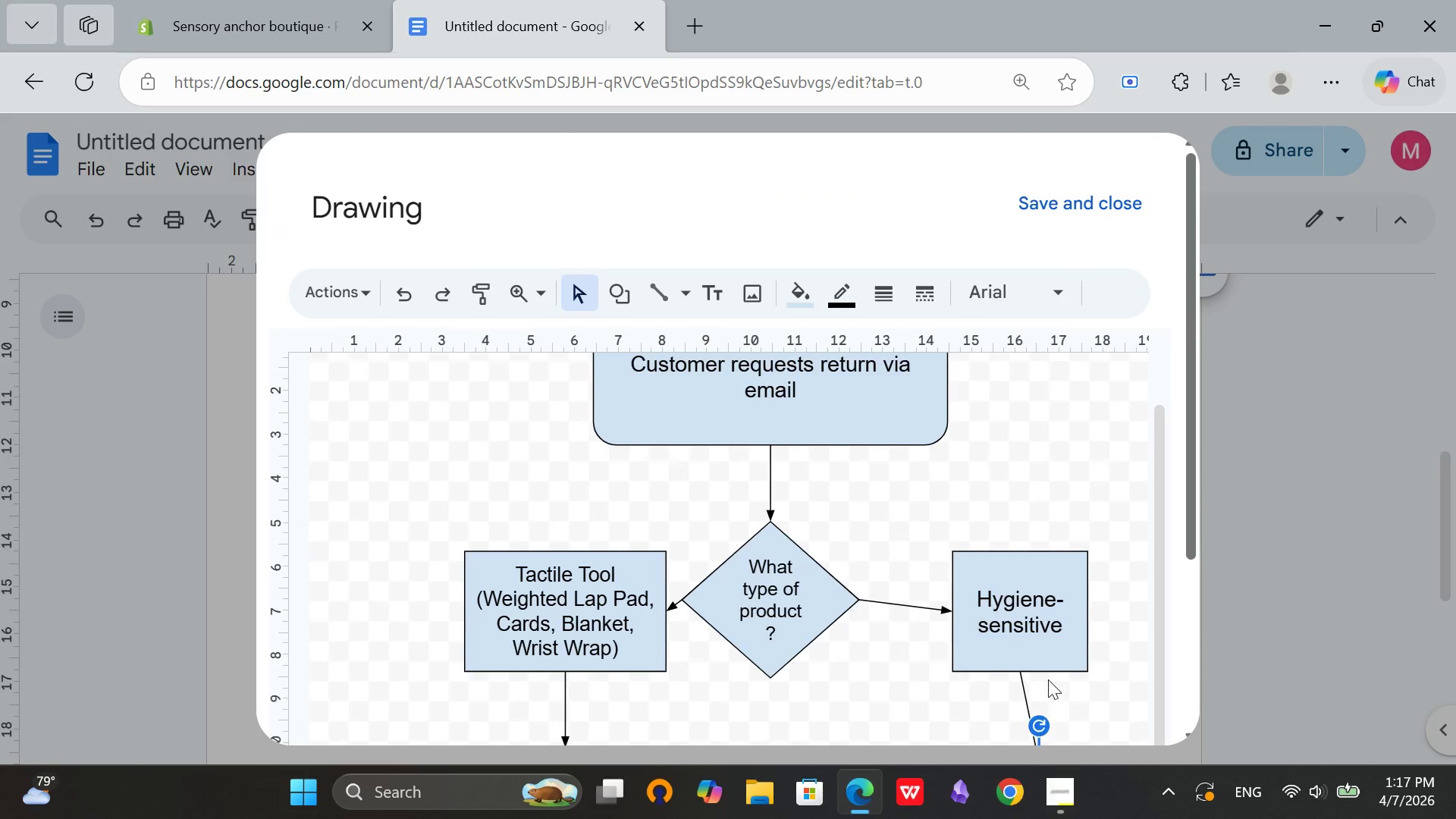 
scroll: coordinate [1125, 553], scroll_direction: down, amount: 7.0
 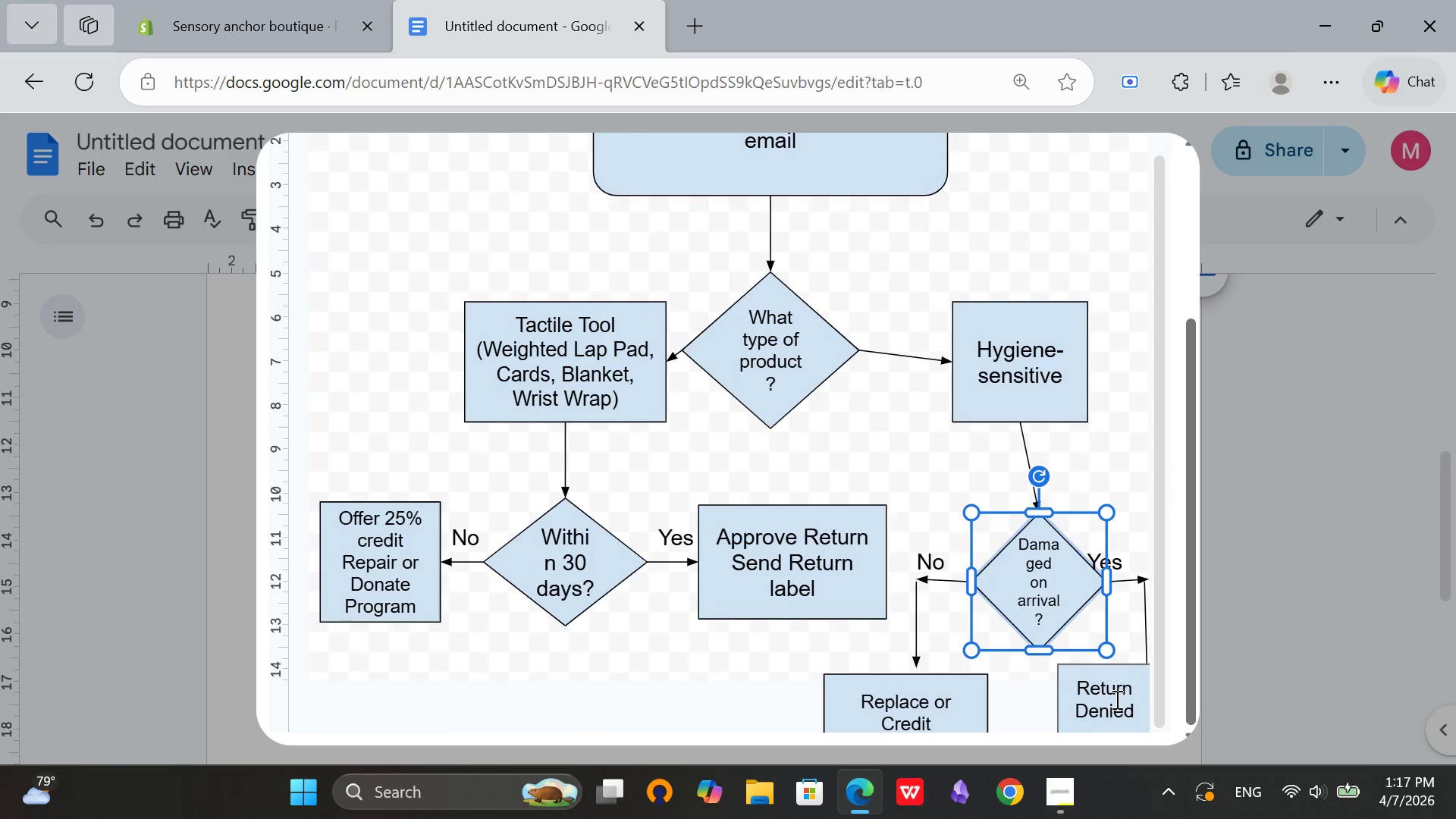 
left_click([1116, 699])
 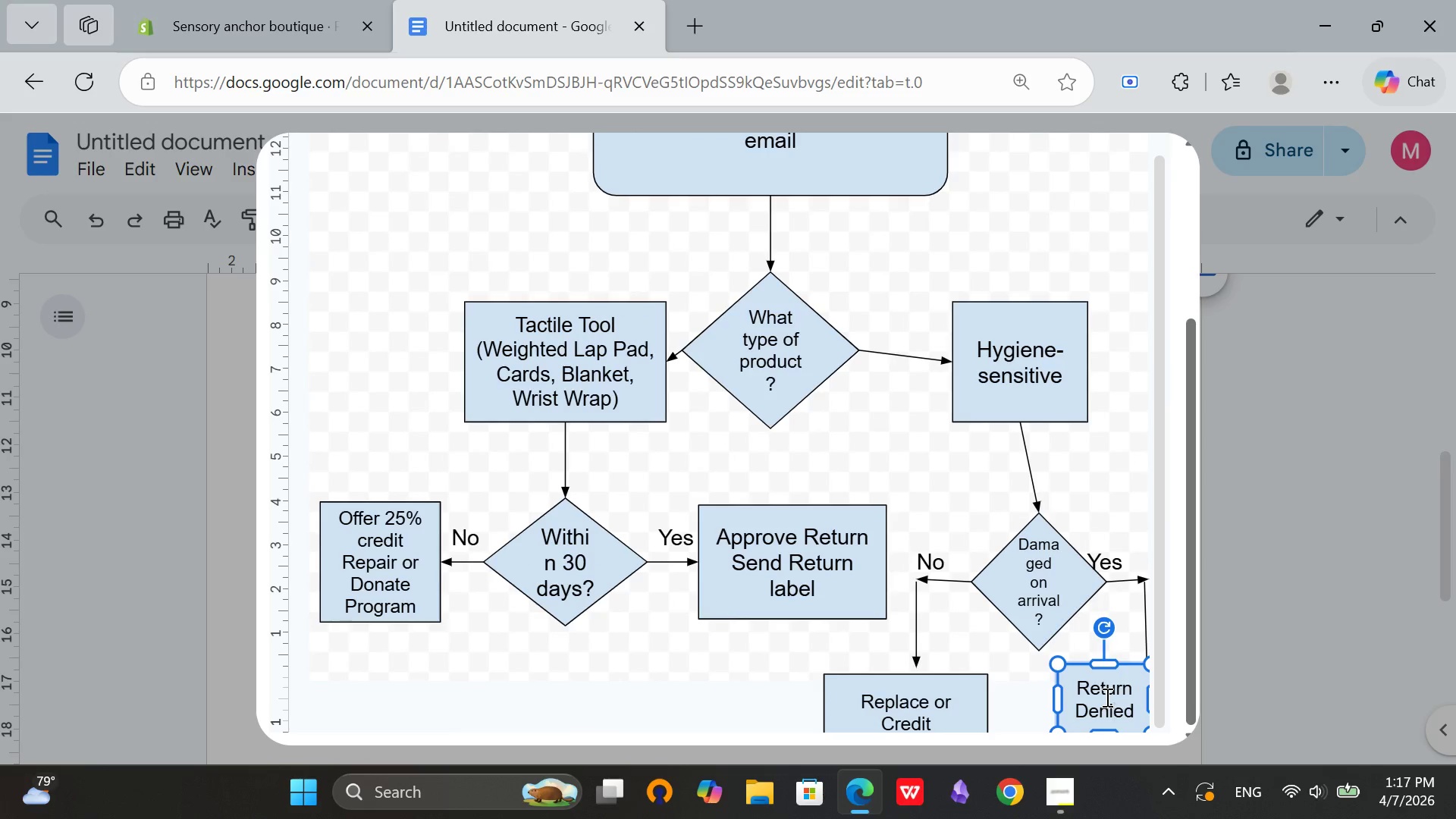 
right_click([1106, 697])
 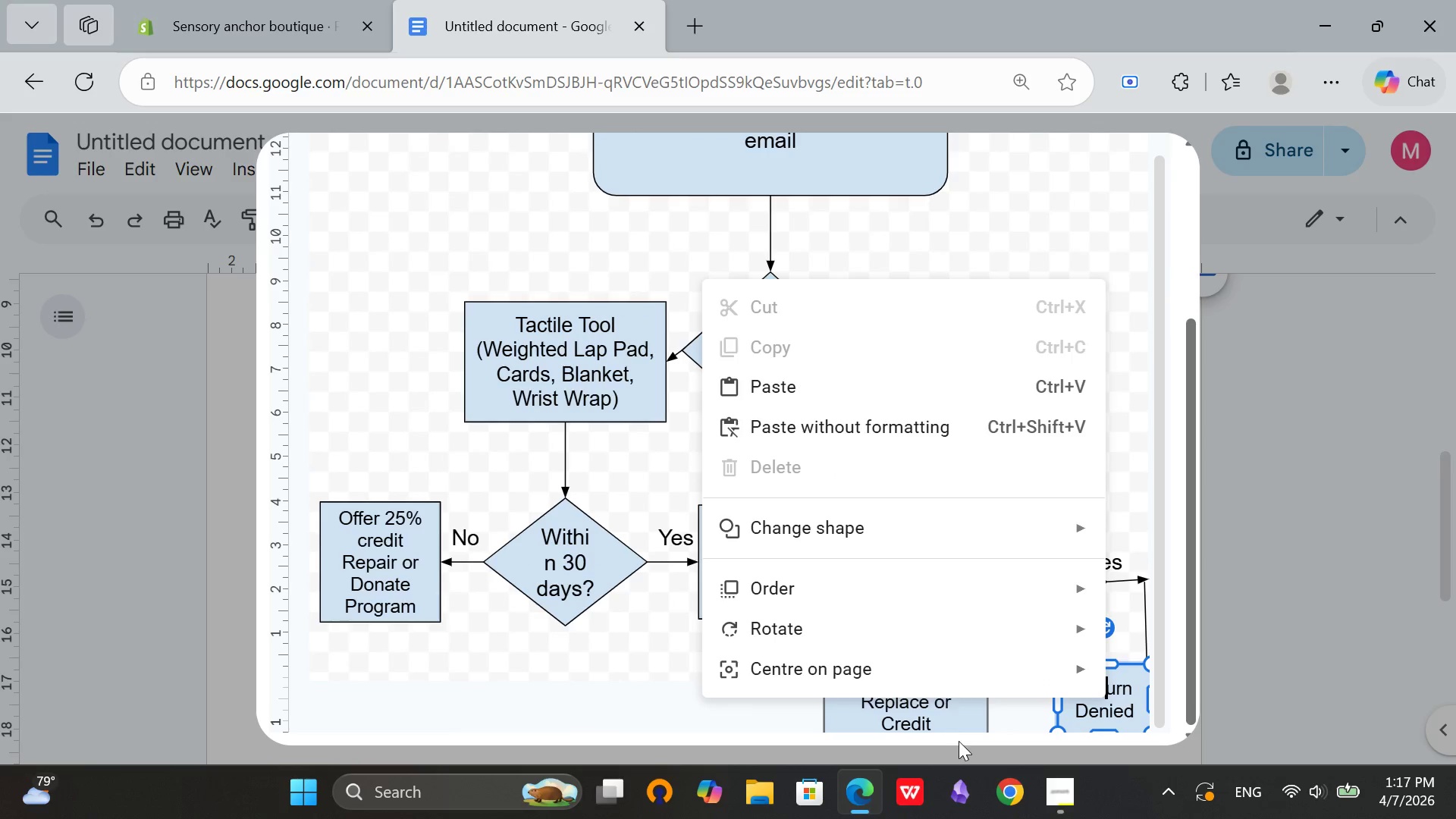 
left_click([962, 727])
 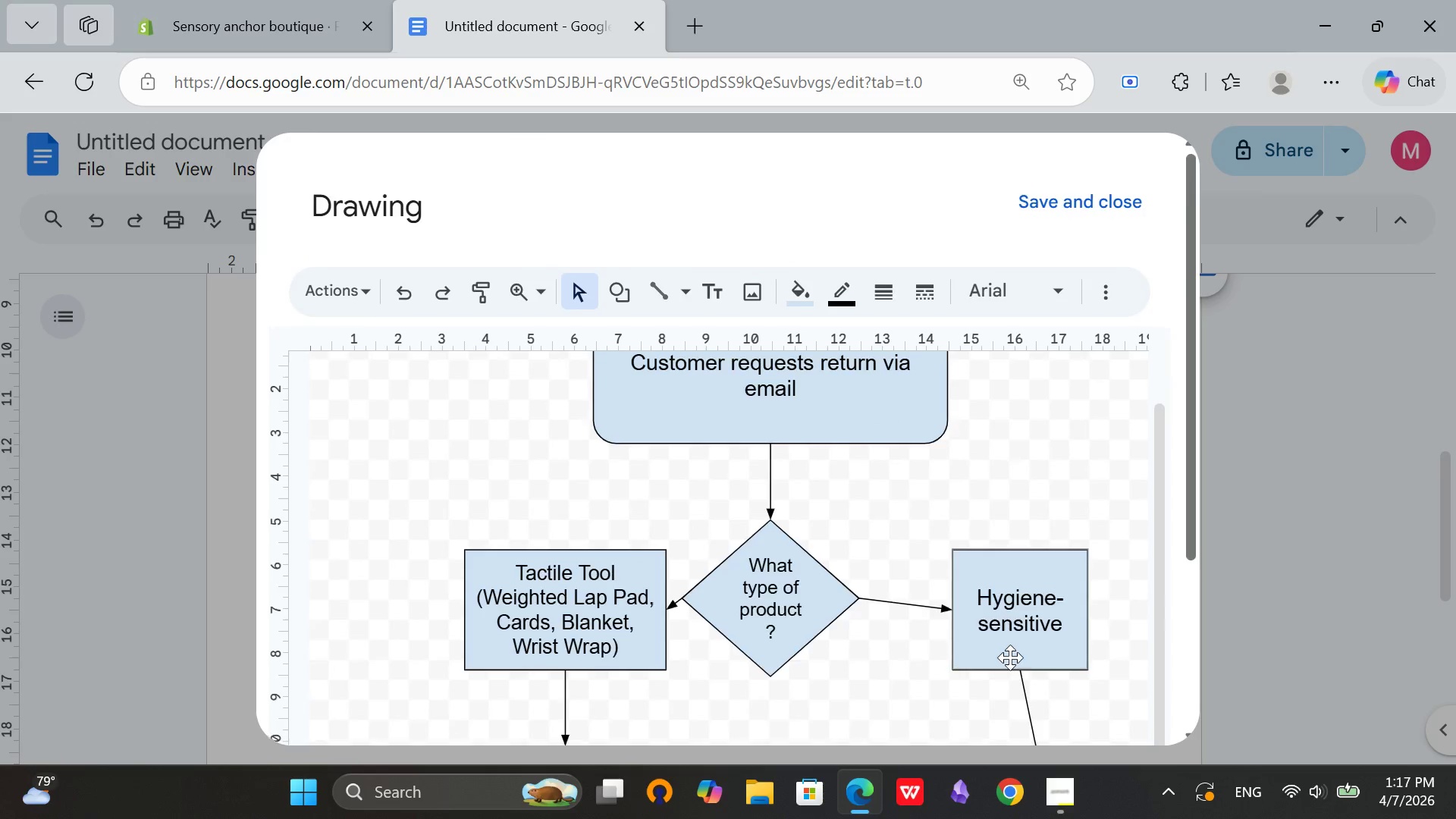 
scroll: coordinate [1010, 657], scroll_direction: down, amount: 5.0
 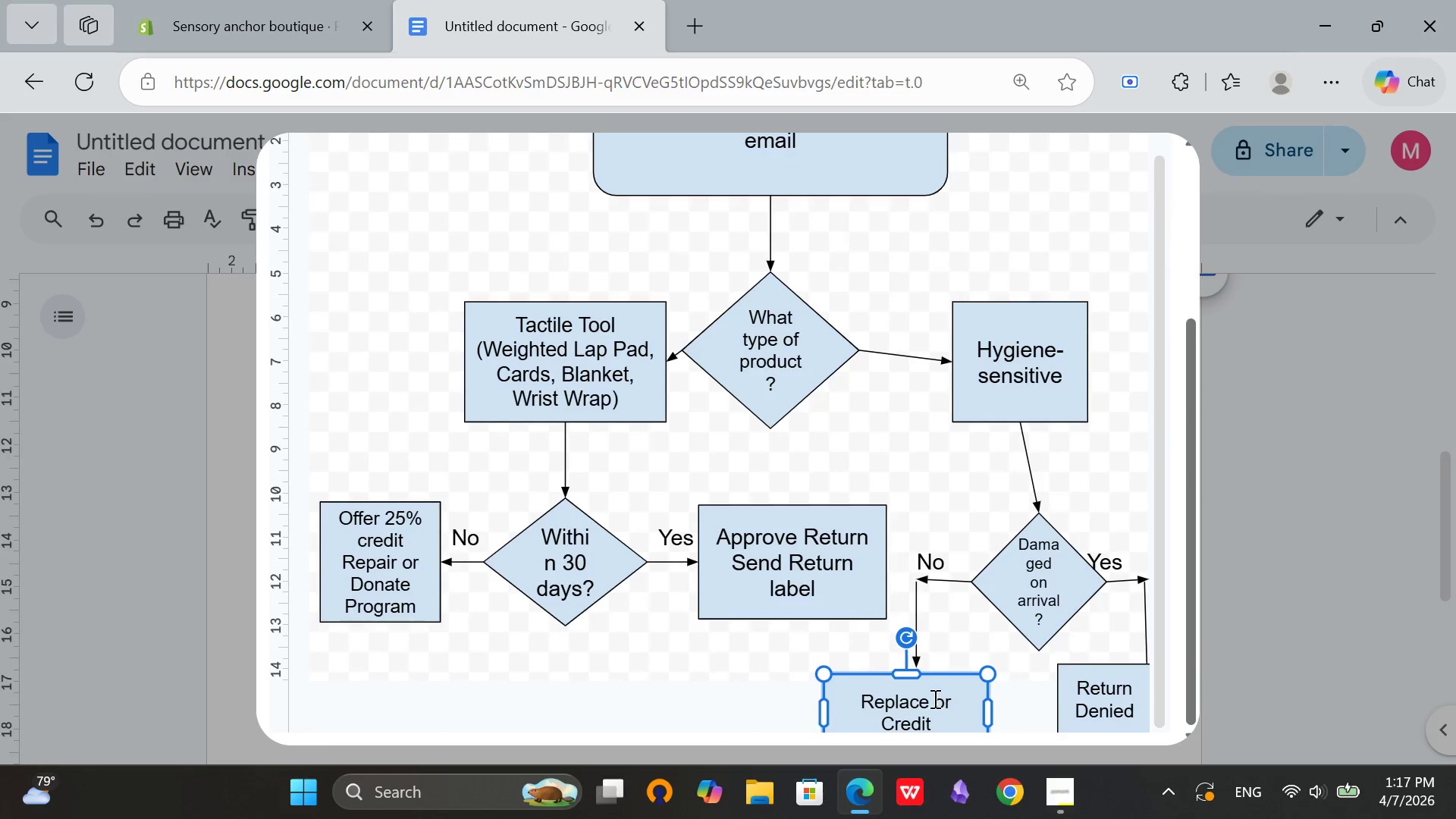 
mouse_move([921, 685])
 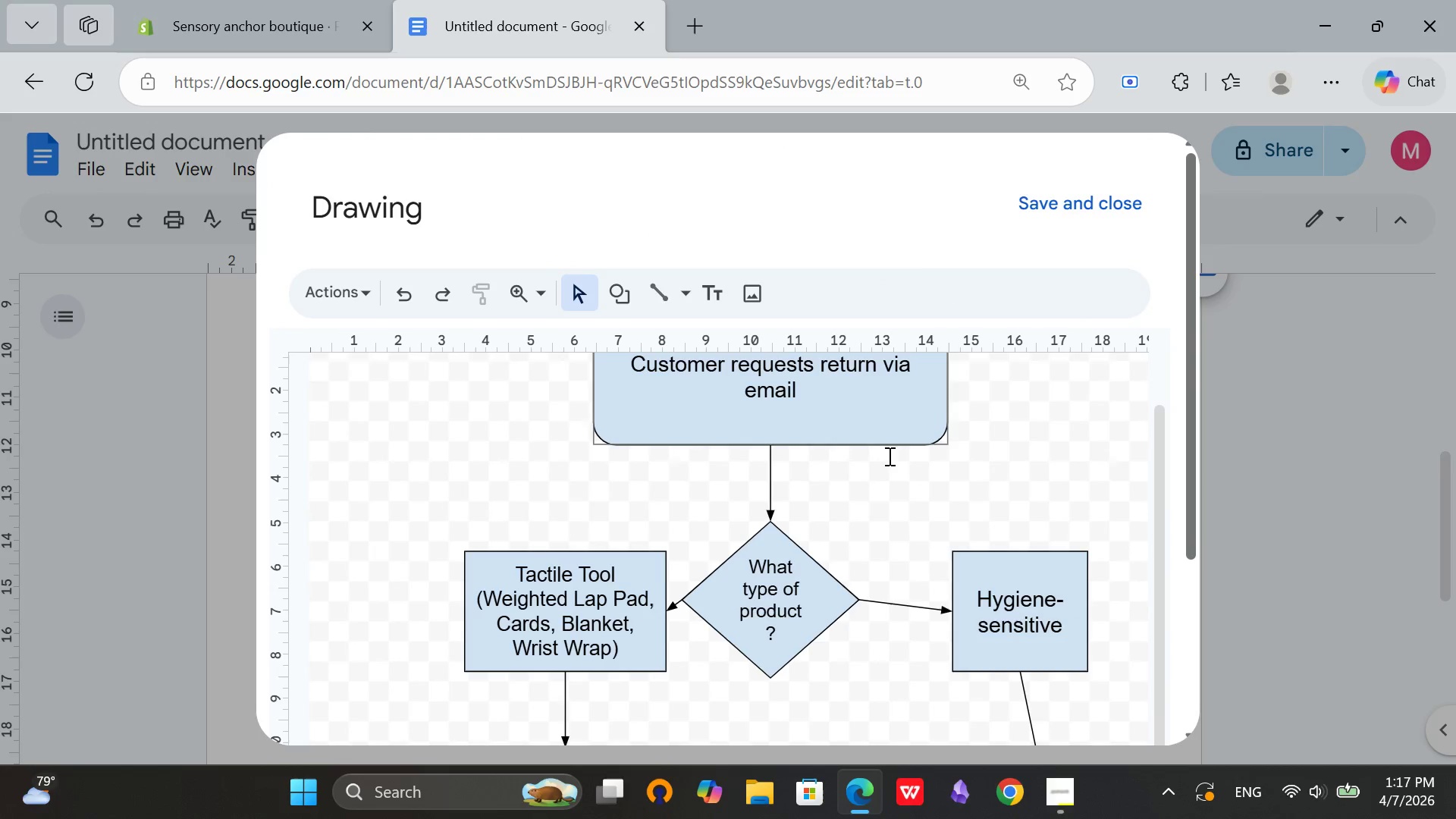 
scroll: coordinate [1134, 664], scroll_direction: down, amount: 5.0
 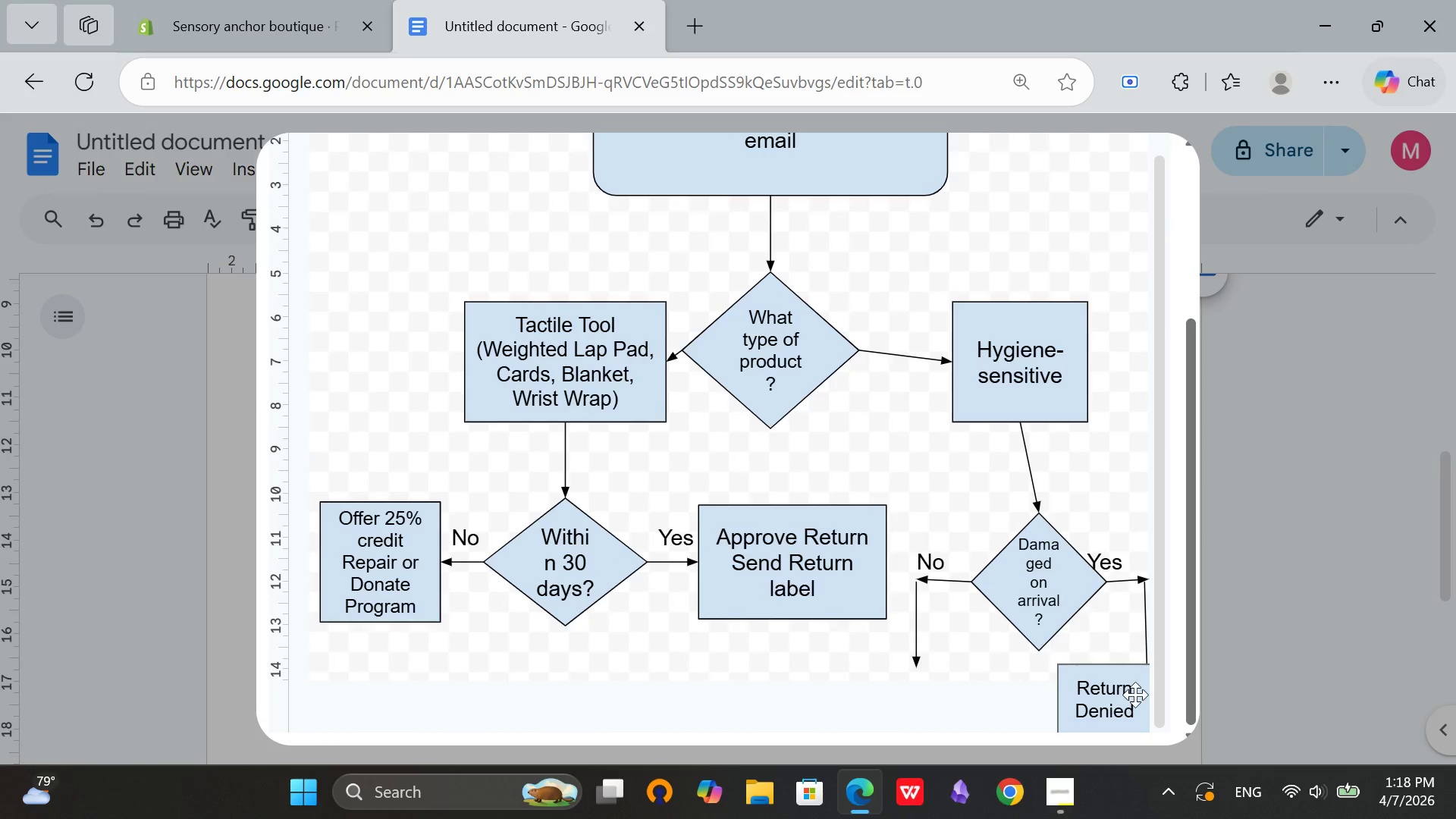 
left_click([1135, 695])
 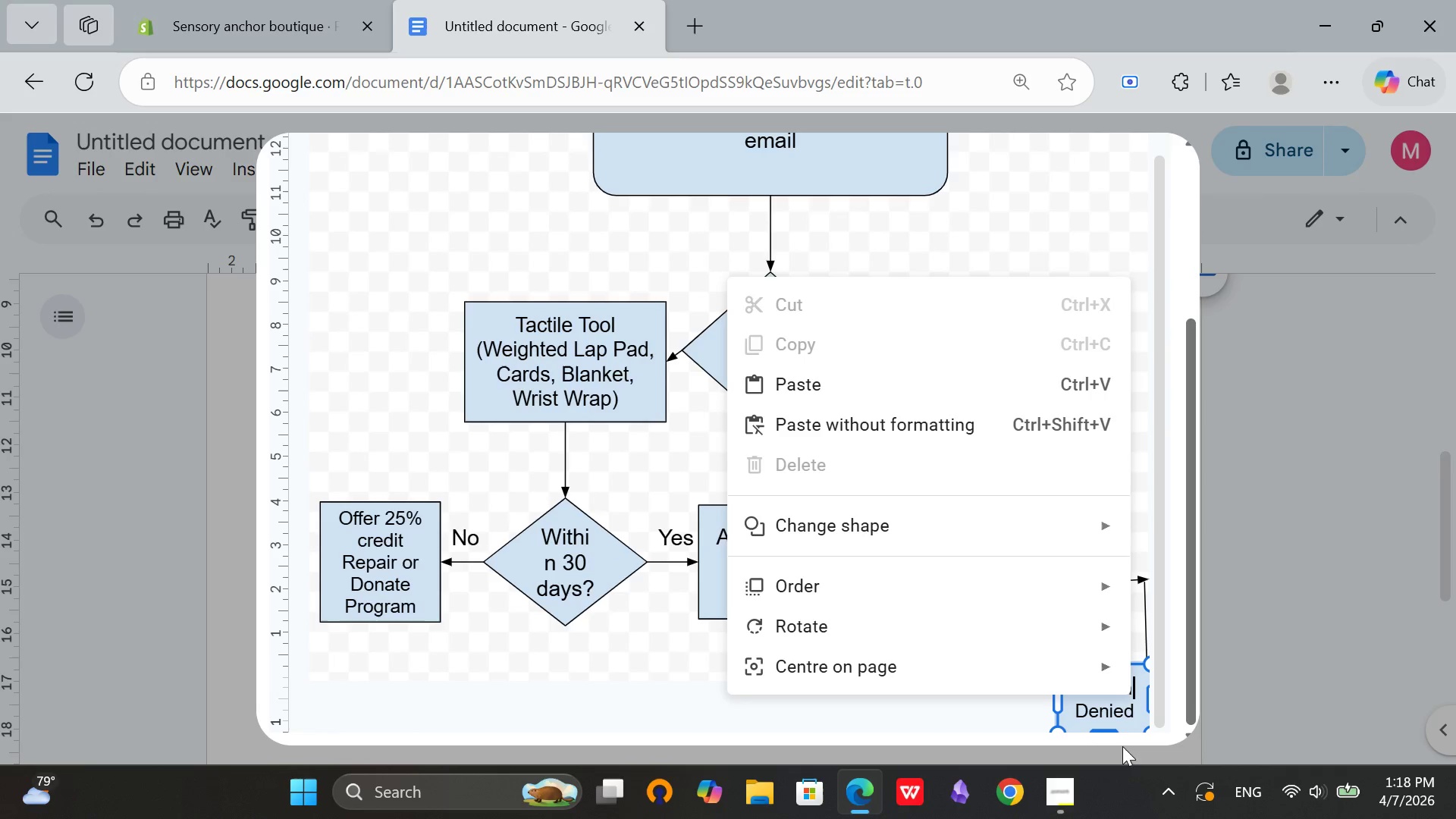 
left_click([1102, 711])
 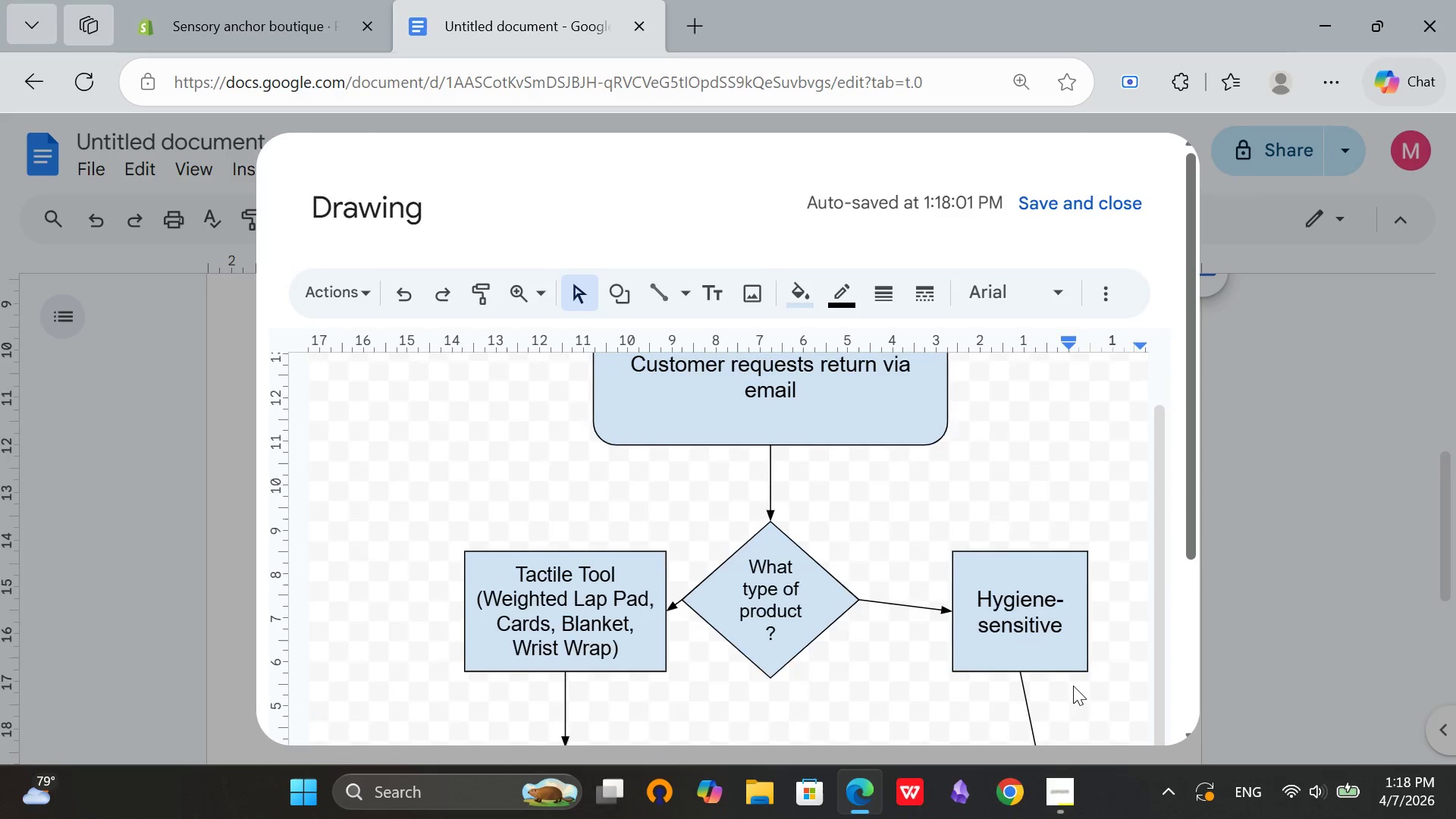 
scroll: coordinate [1073, 686], scroll_direction: down, amount: 5.0
 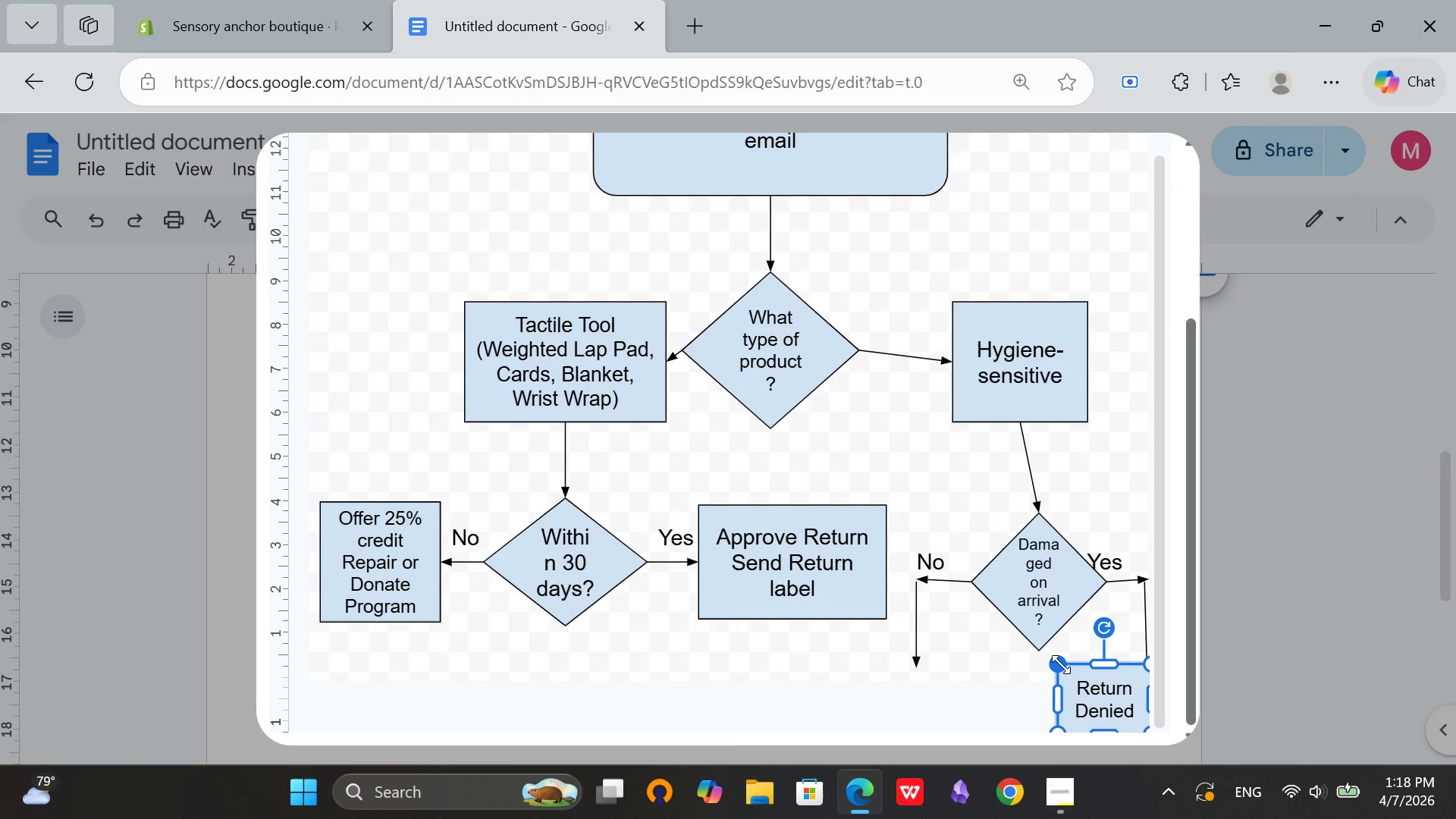 
left_click([1061, 664])
 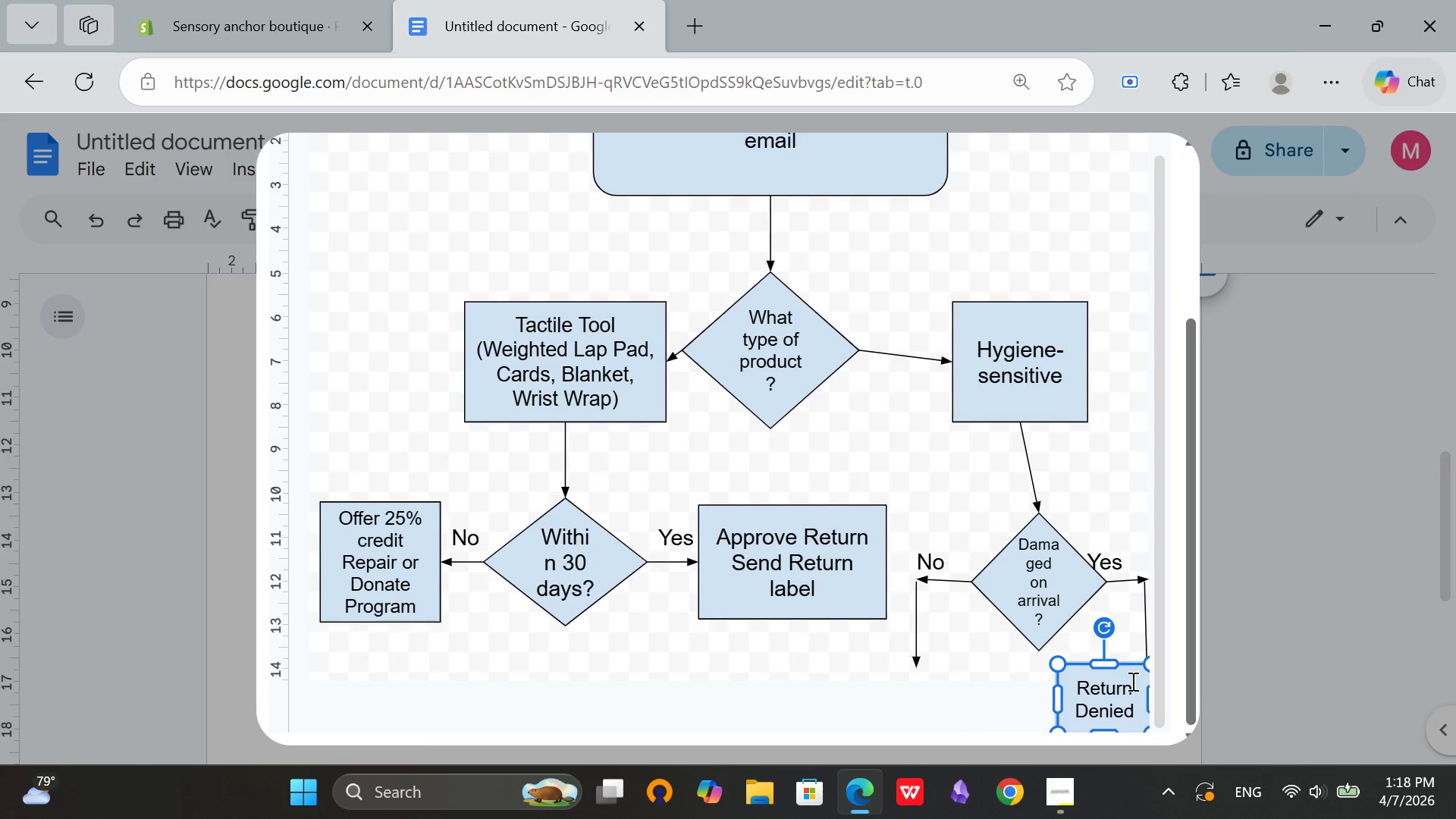 
left_click([1131, 681])
 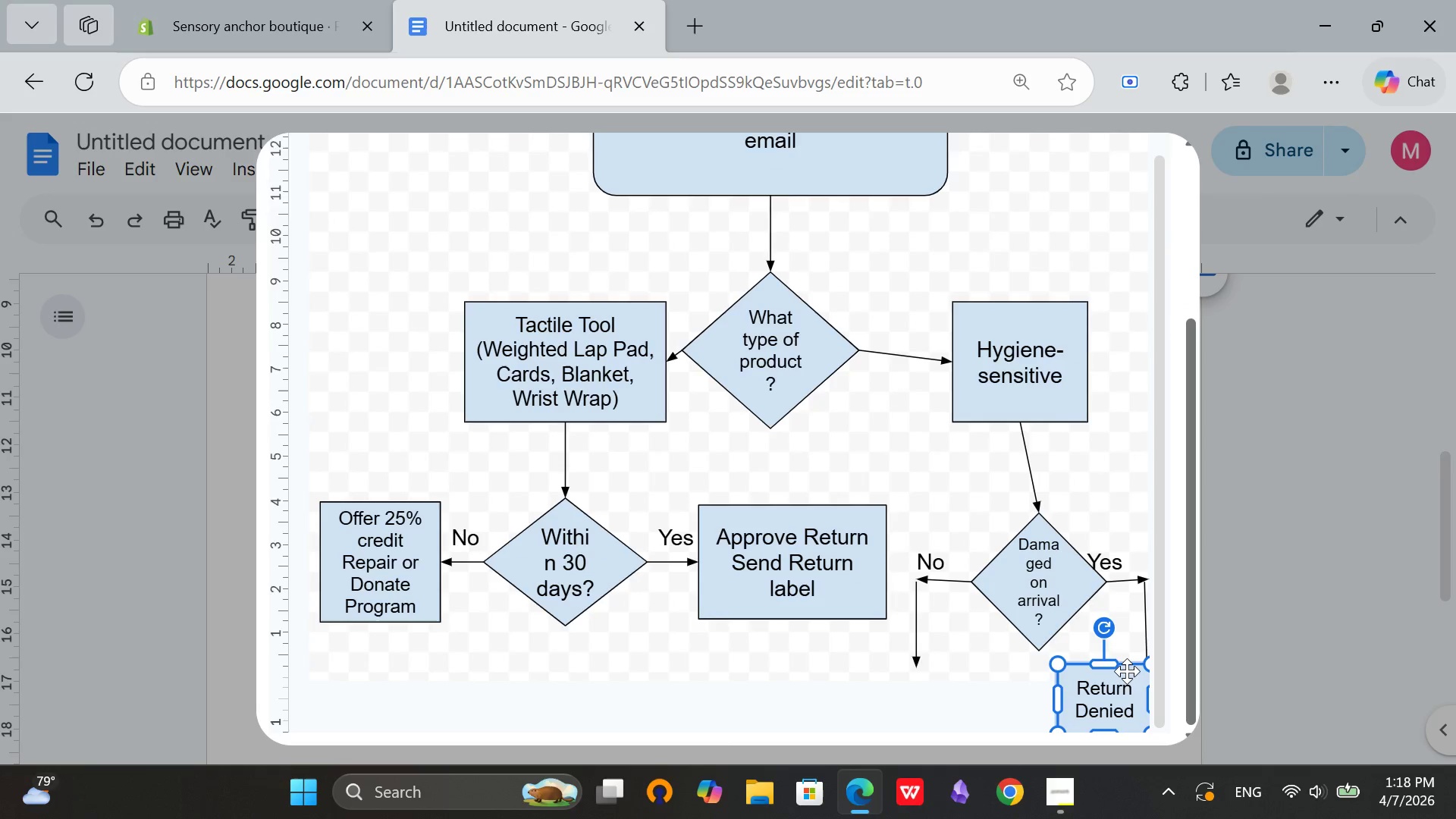 
left_click([1127, 671])
 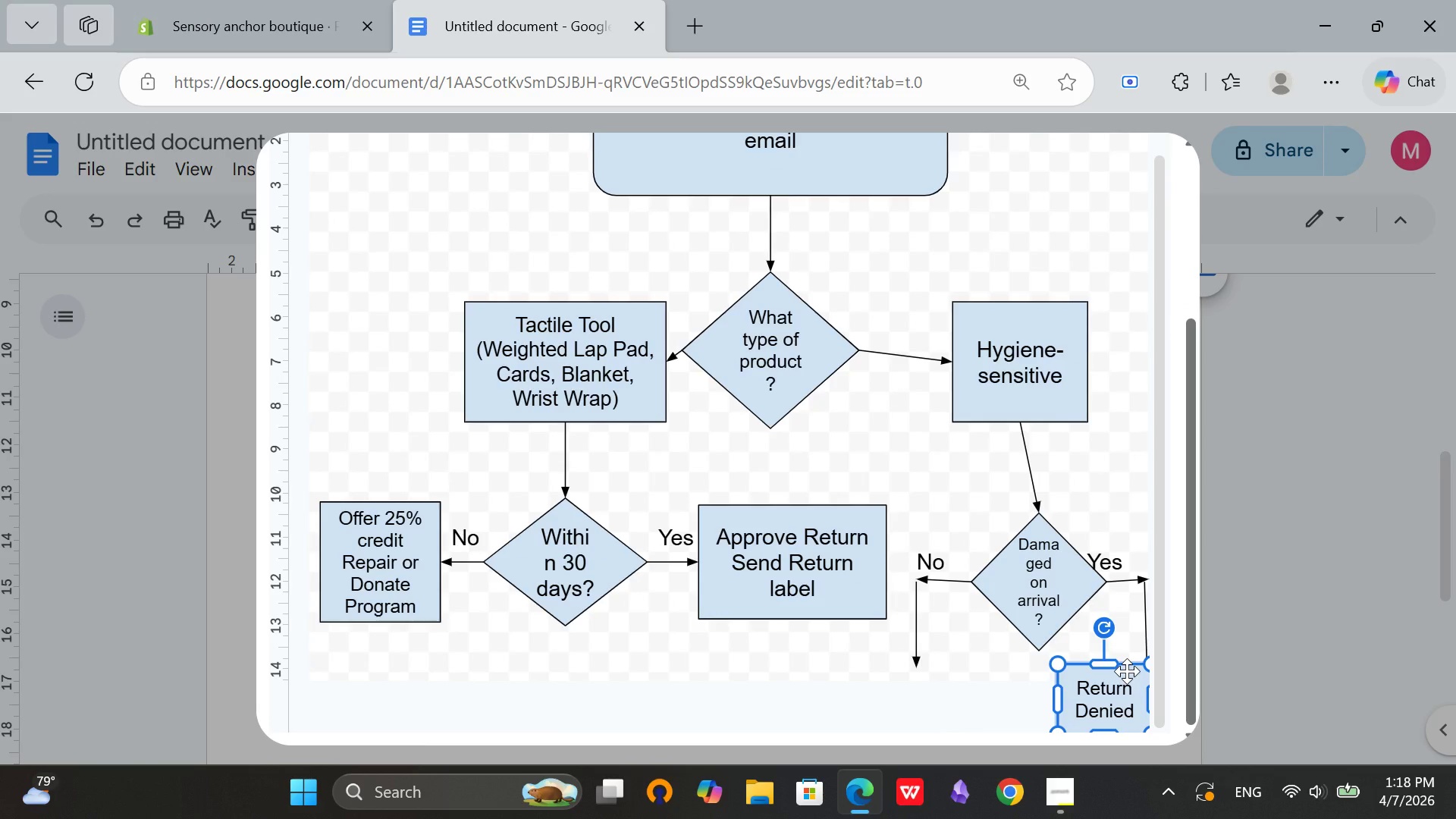 
right_click([1127, 671])
 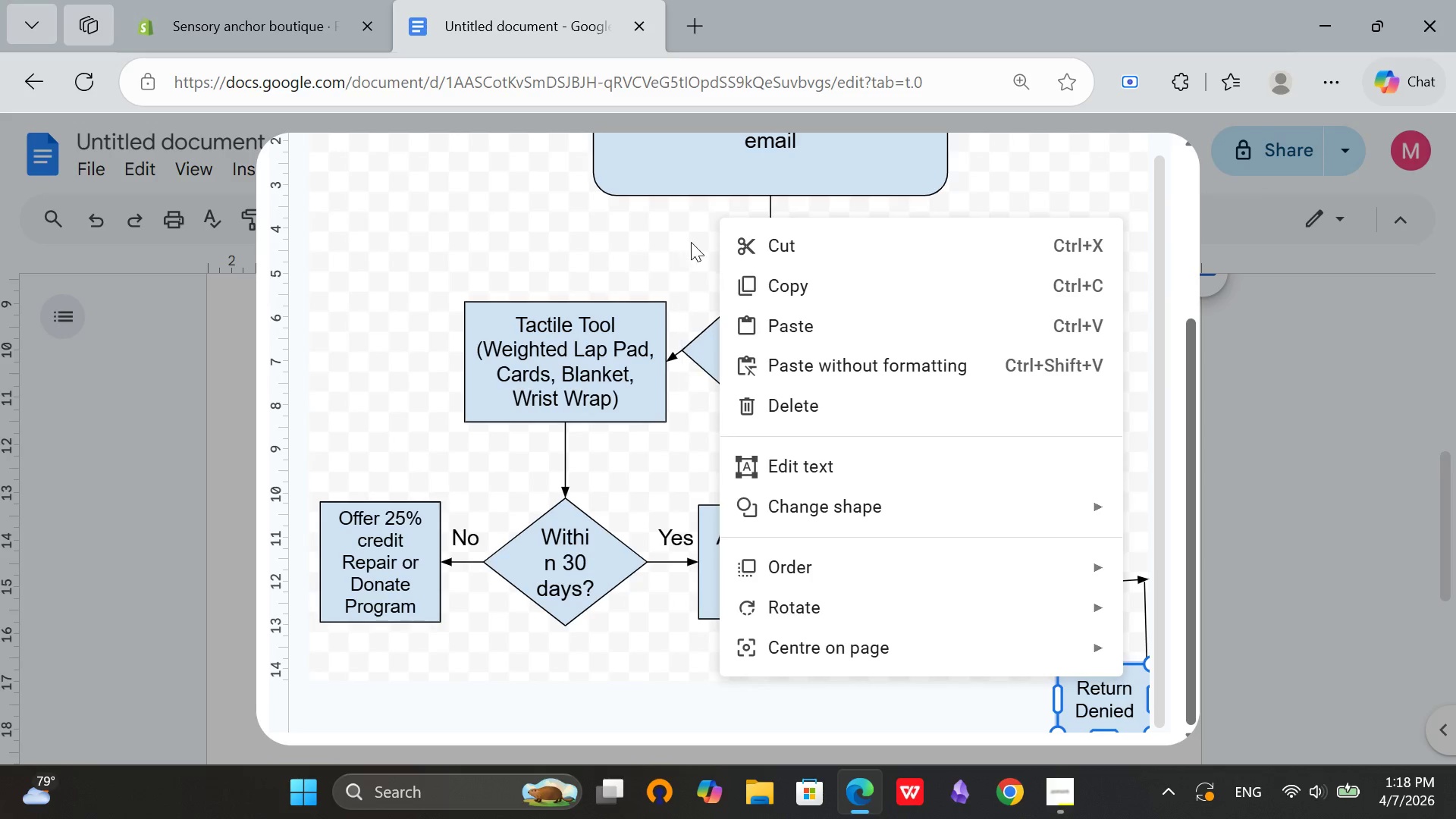 
left_click([735, 228])
 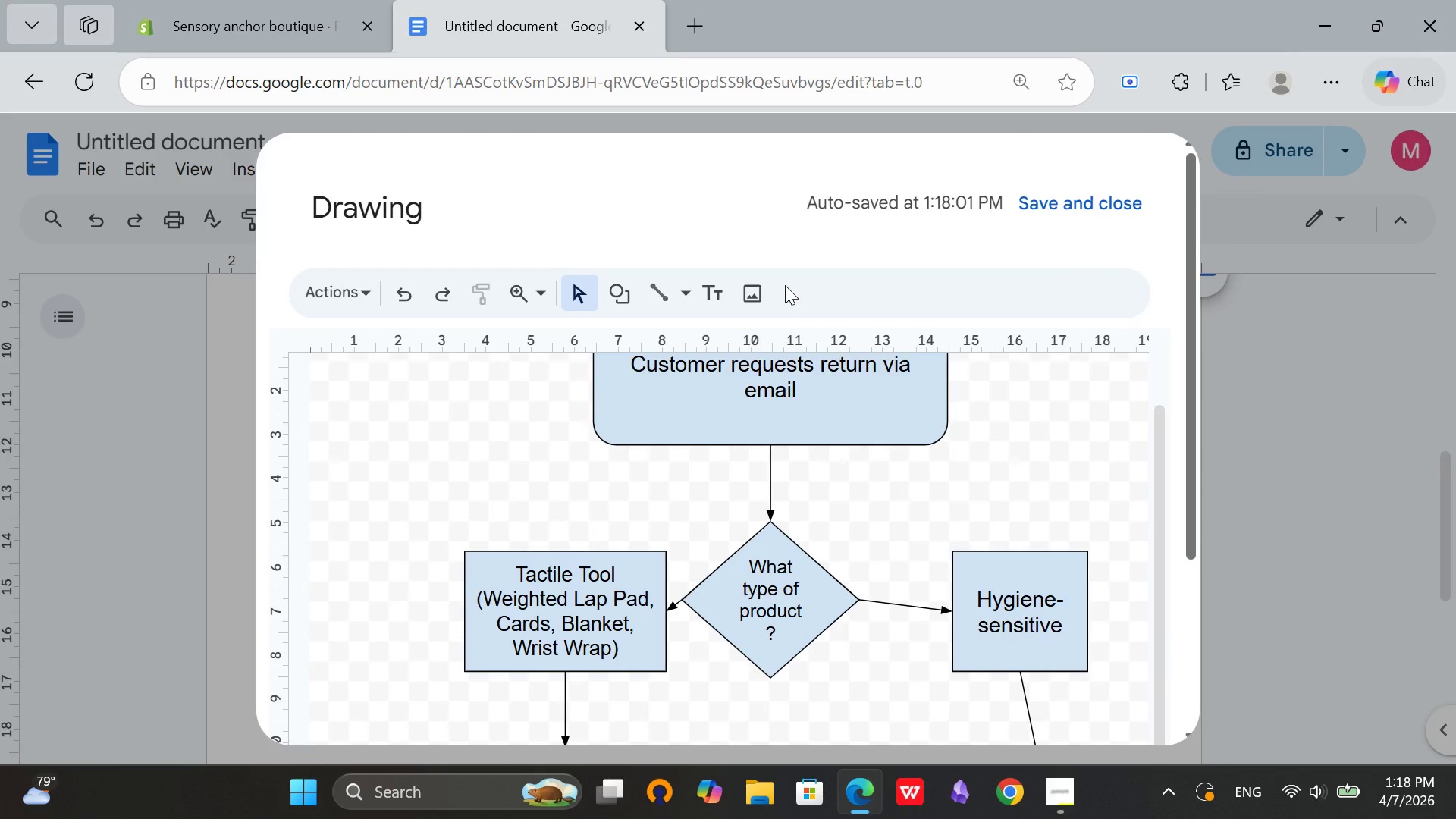 
scroll: coordinate [785, 285], scroll_direction: up, amount: 5.0
 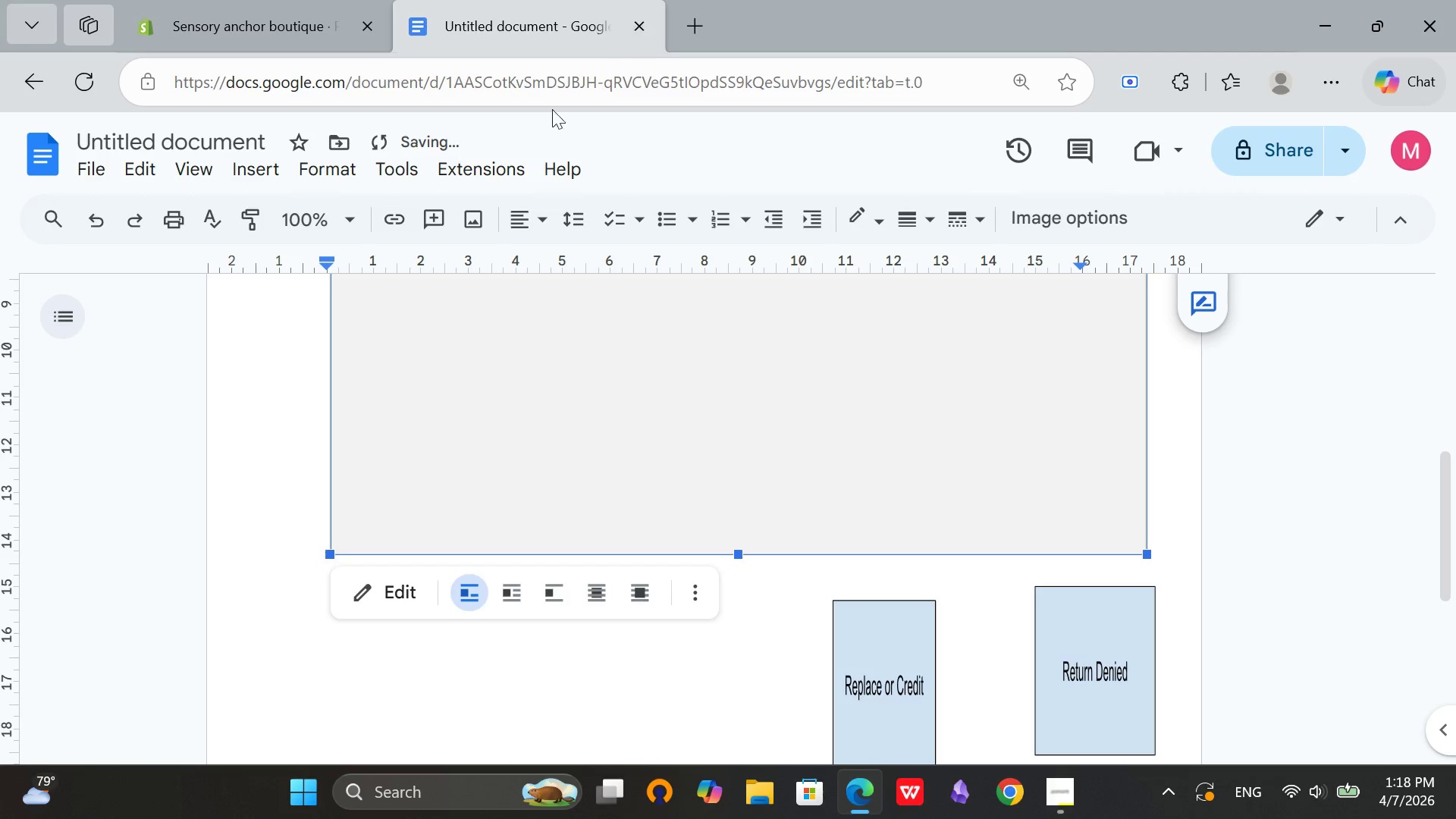 
scroll: coordinate [1030, 430], scroll_direction: none, amount: 0.0
 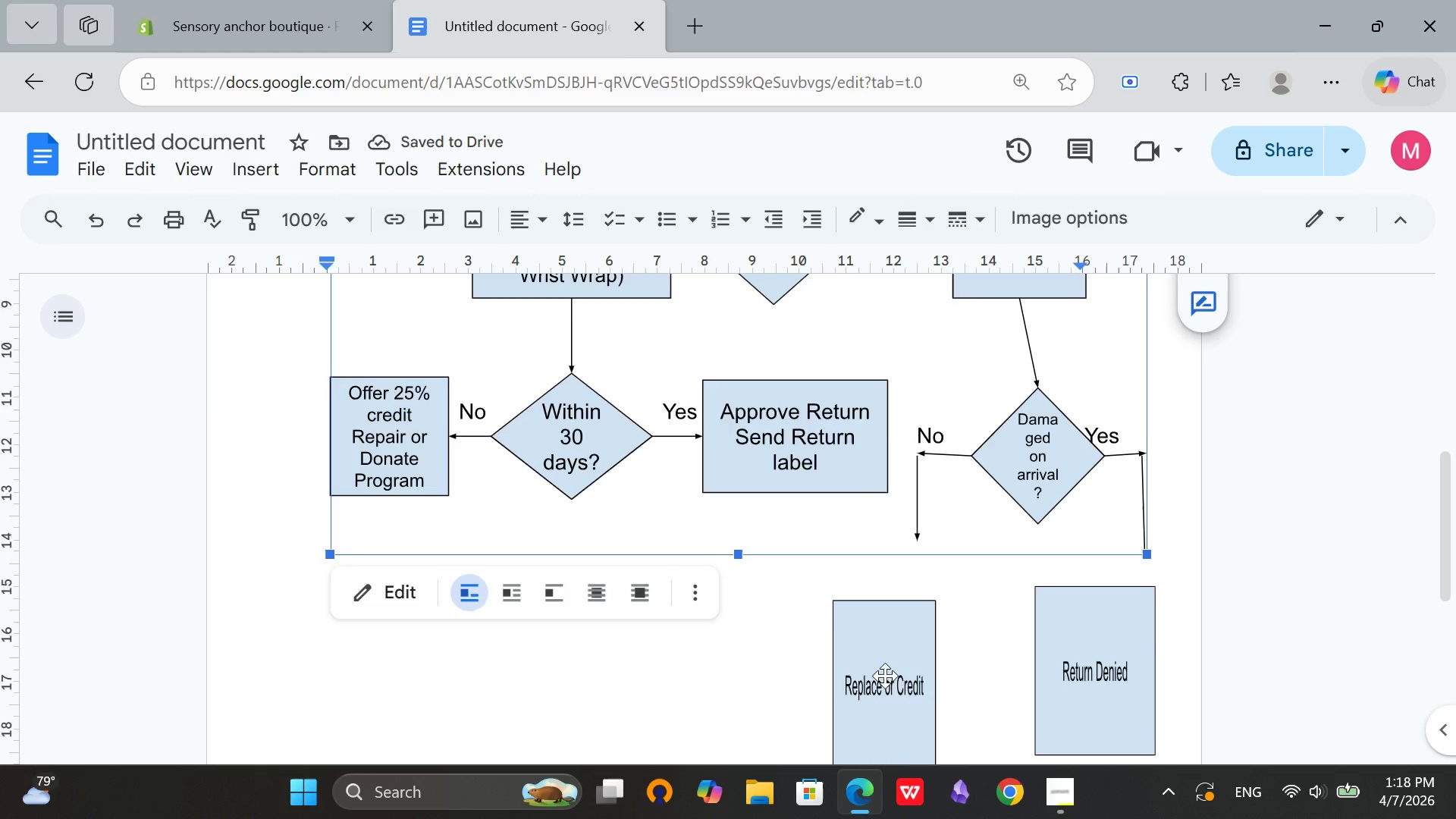 
left_click([890, 676])
 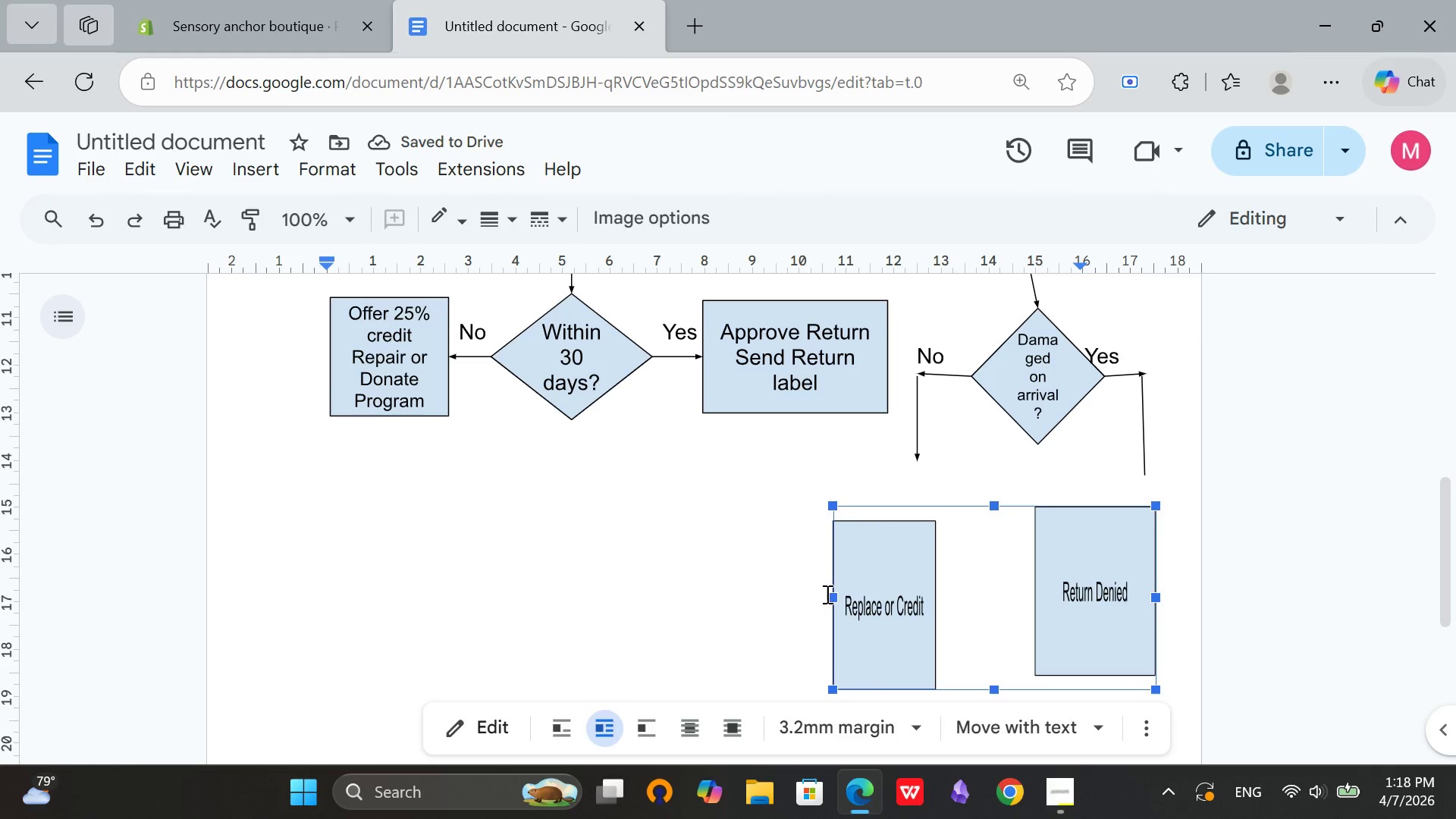 
left_click_drag(start_coordinate=[826, 594], to_coordinate=[832, 588])
 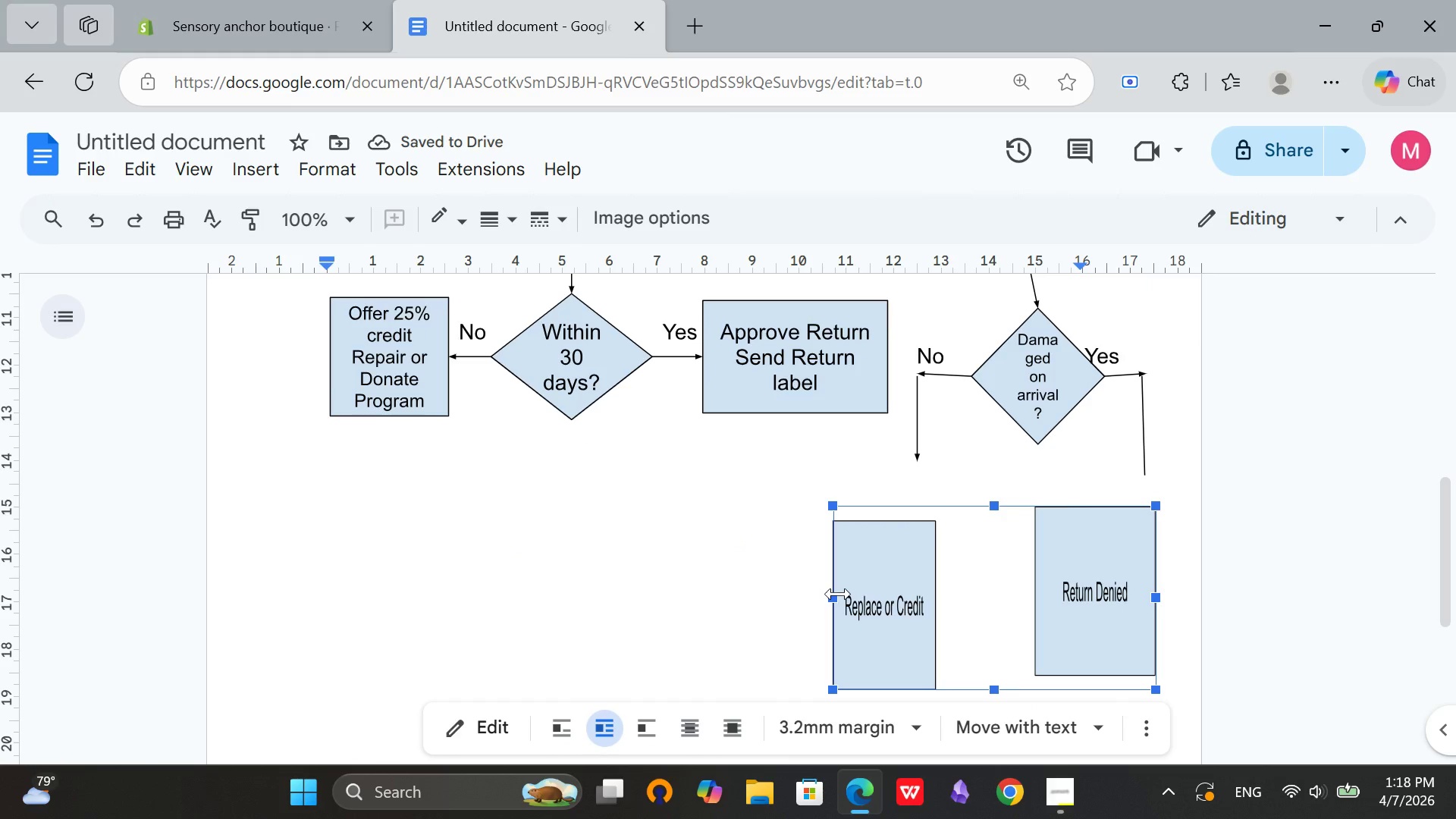 
left_click_drag(start_coordinate=[838, 594], to_coordinate=[875, 576])
 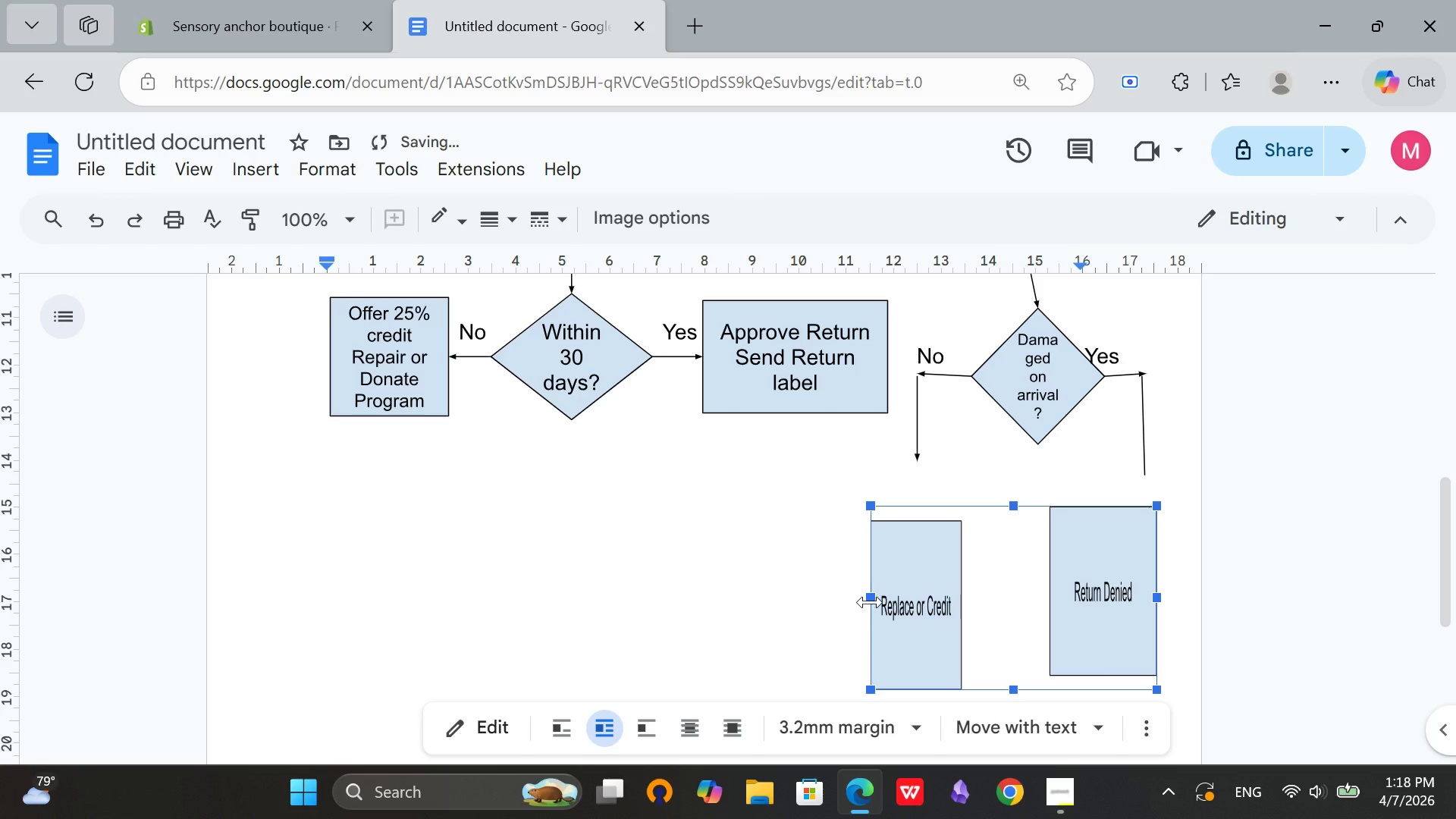 
left_click_drag(start_coordinate=[870, 602], to_coordinate=[900, 593])
 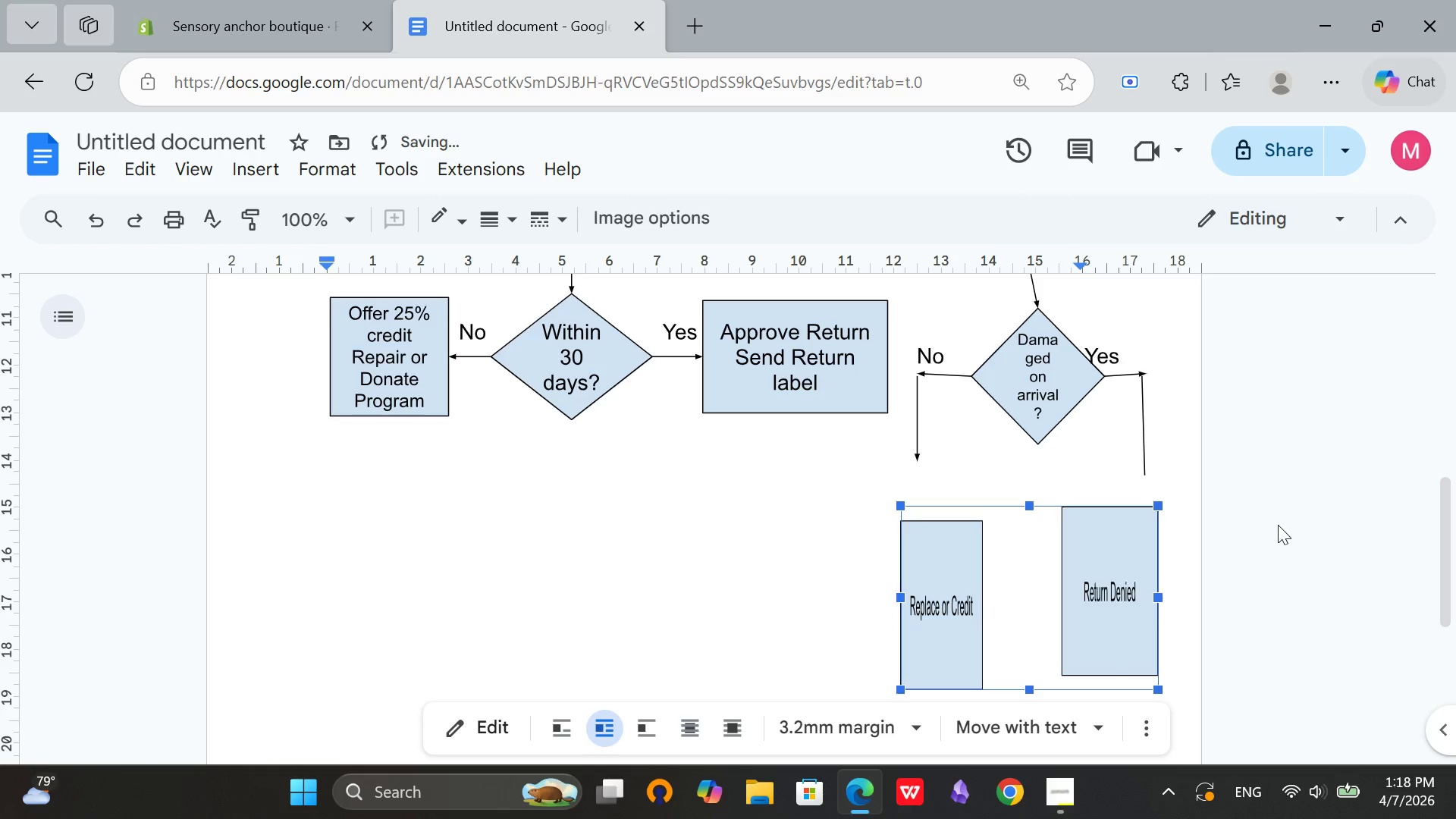 
left_click([1278, 525])
 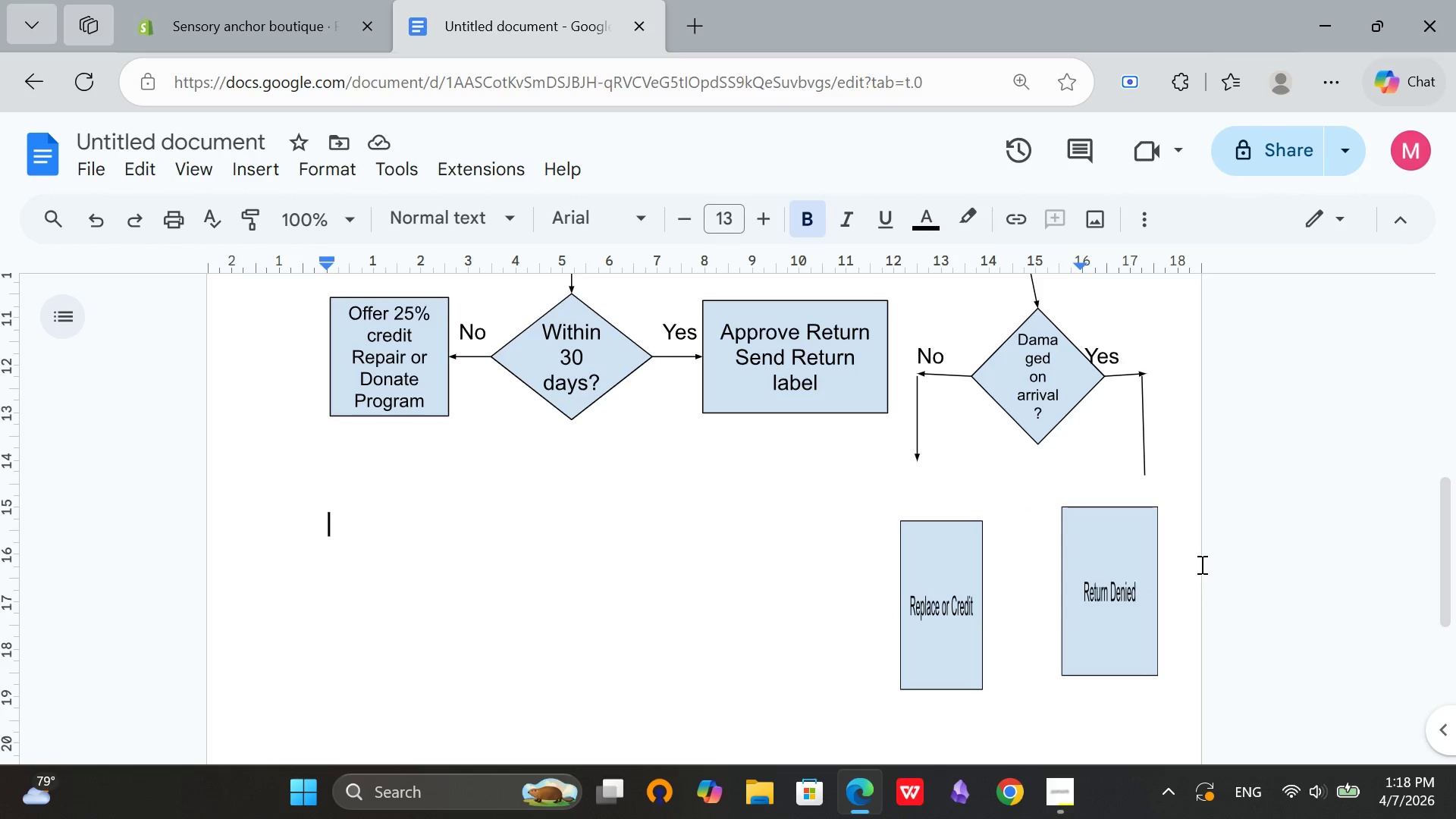 
wait(11.39)
 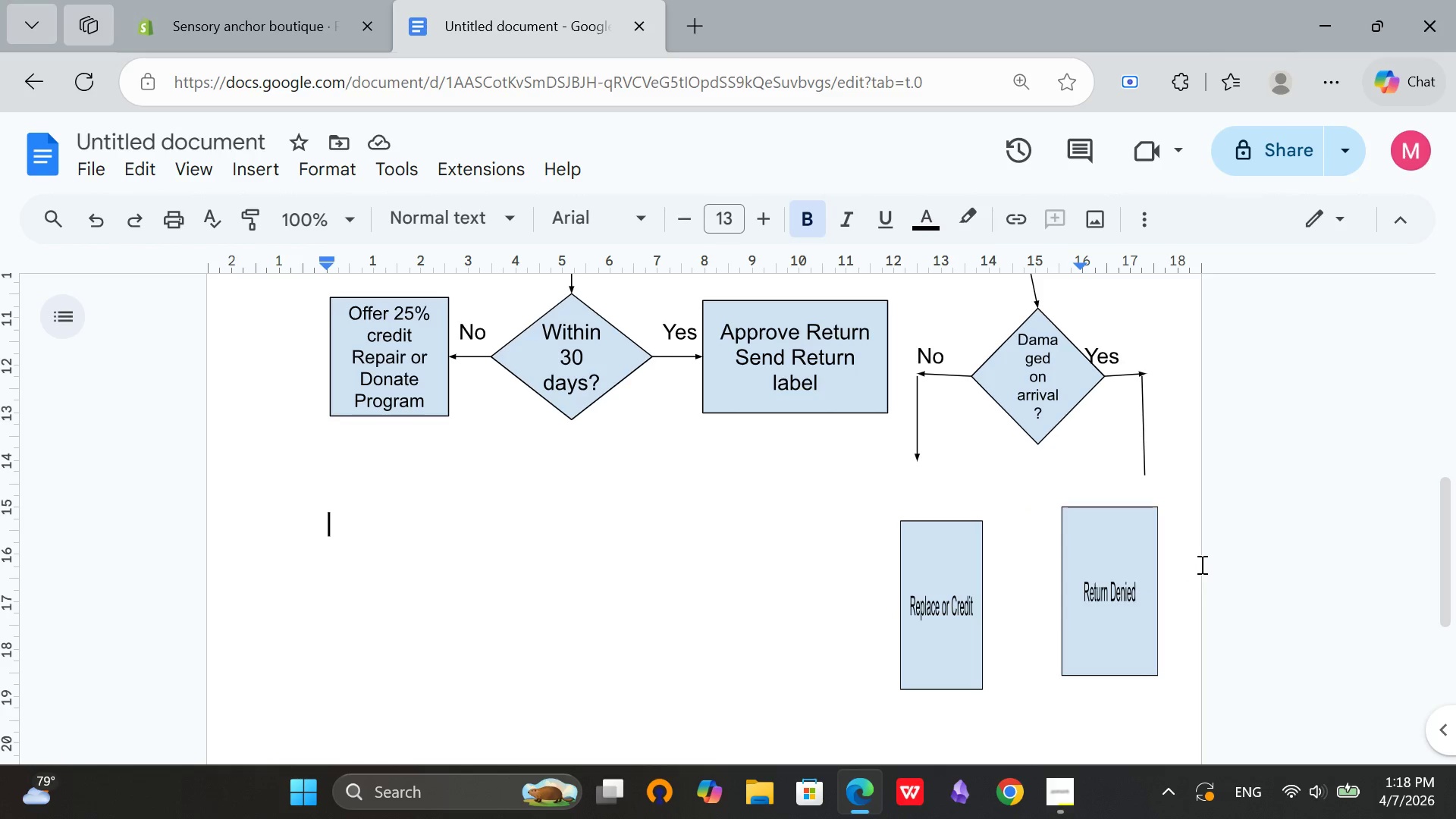 
left_click([258, 133])
 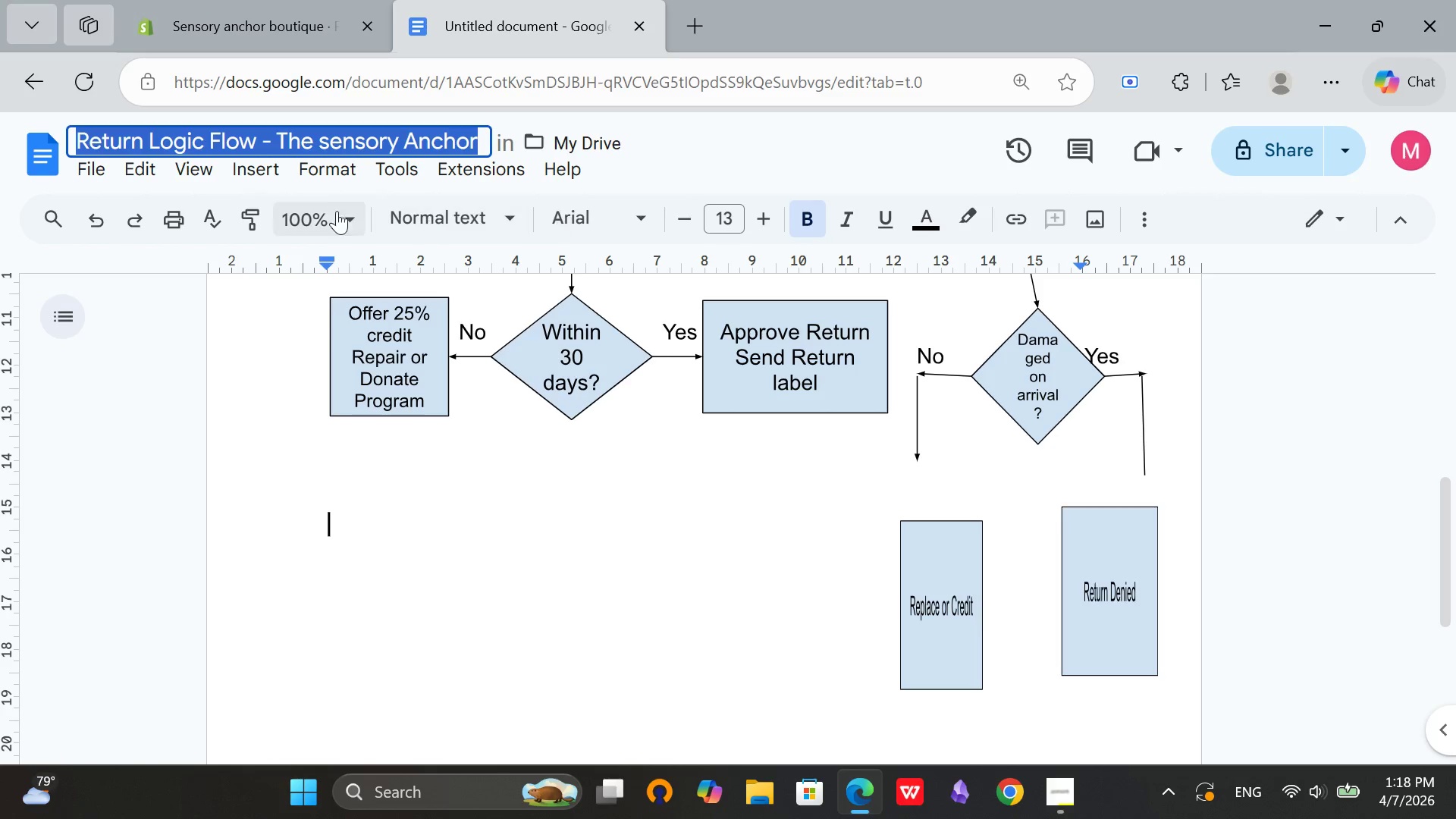 
left_click([85, 171])
 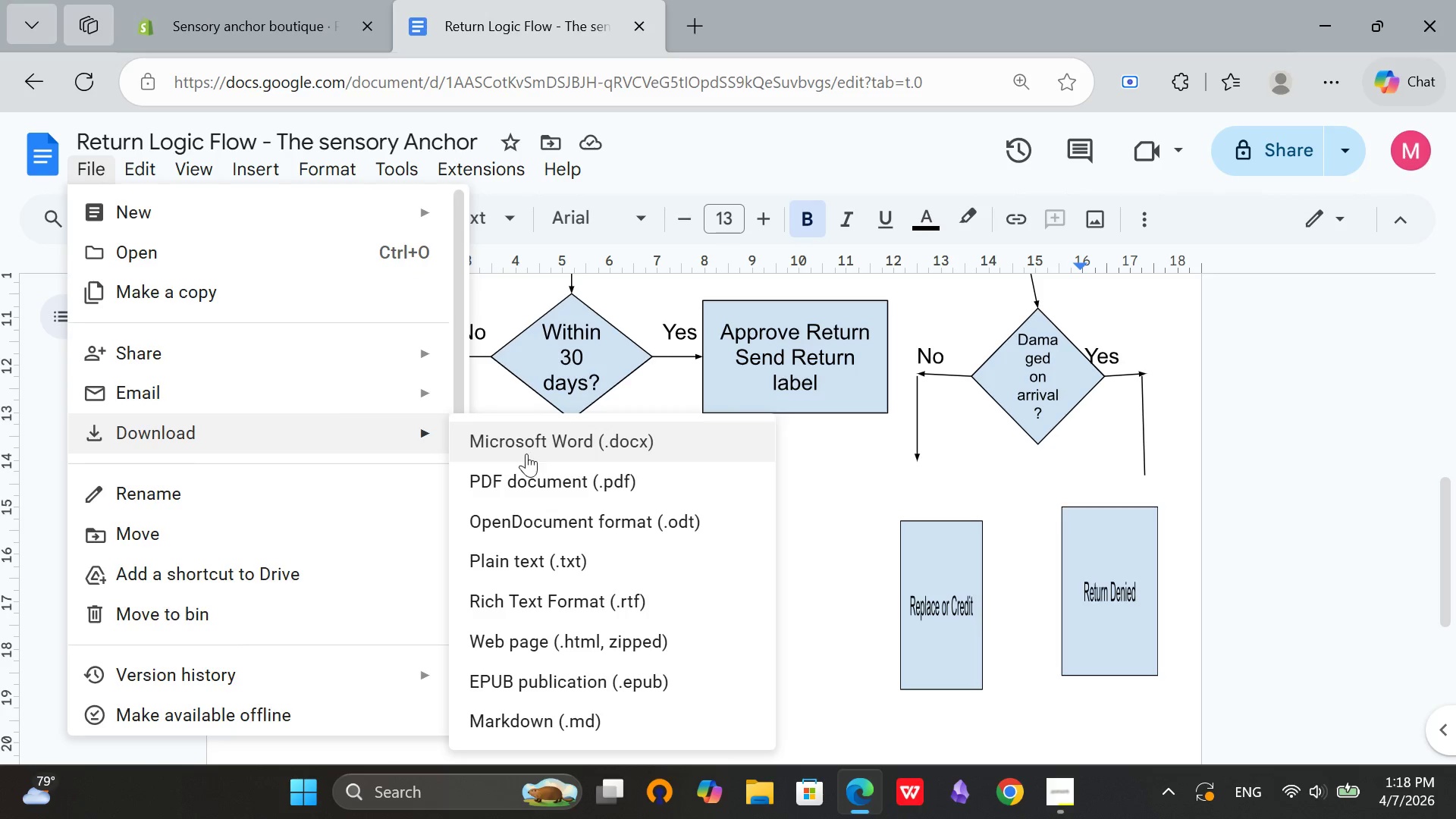 
left_click([563, 491])
 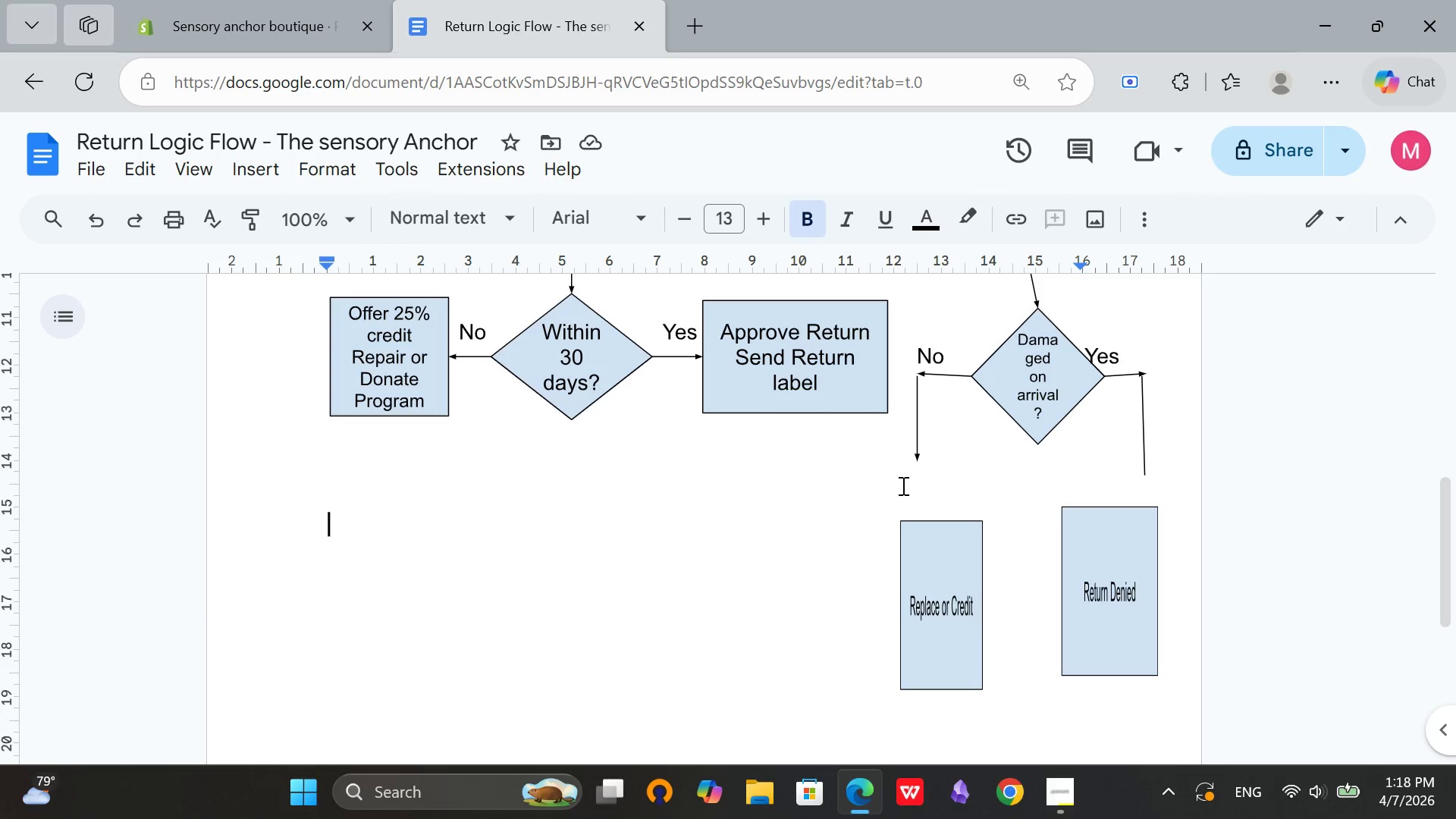 
scroll: coordinate [906, 486], scroll_direction: up, amount: 8.0
 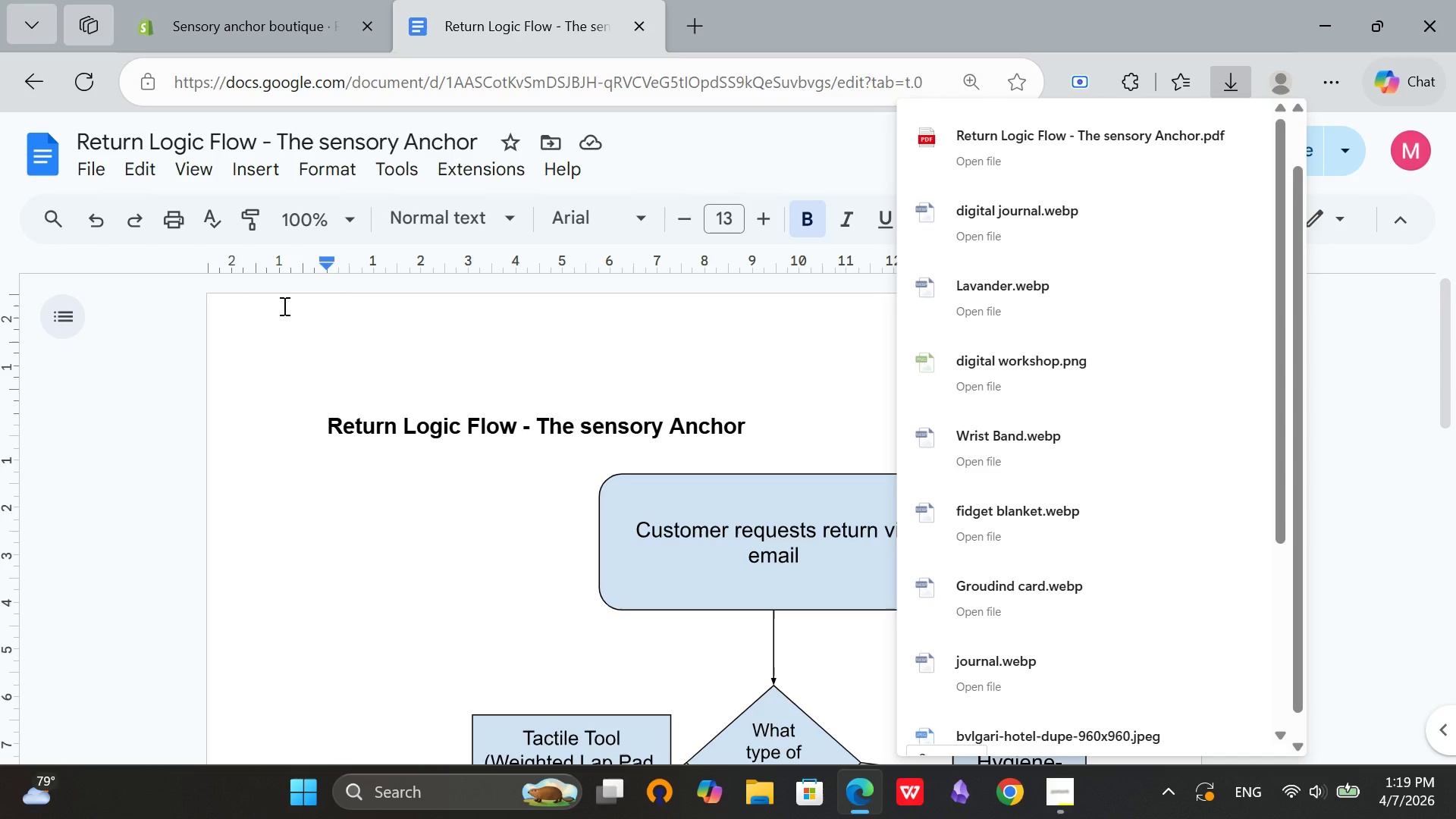 
wait(25.44)
 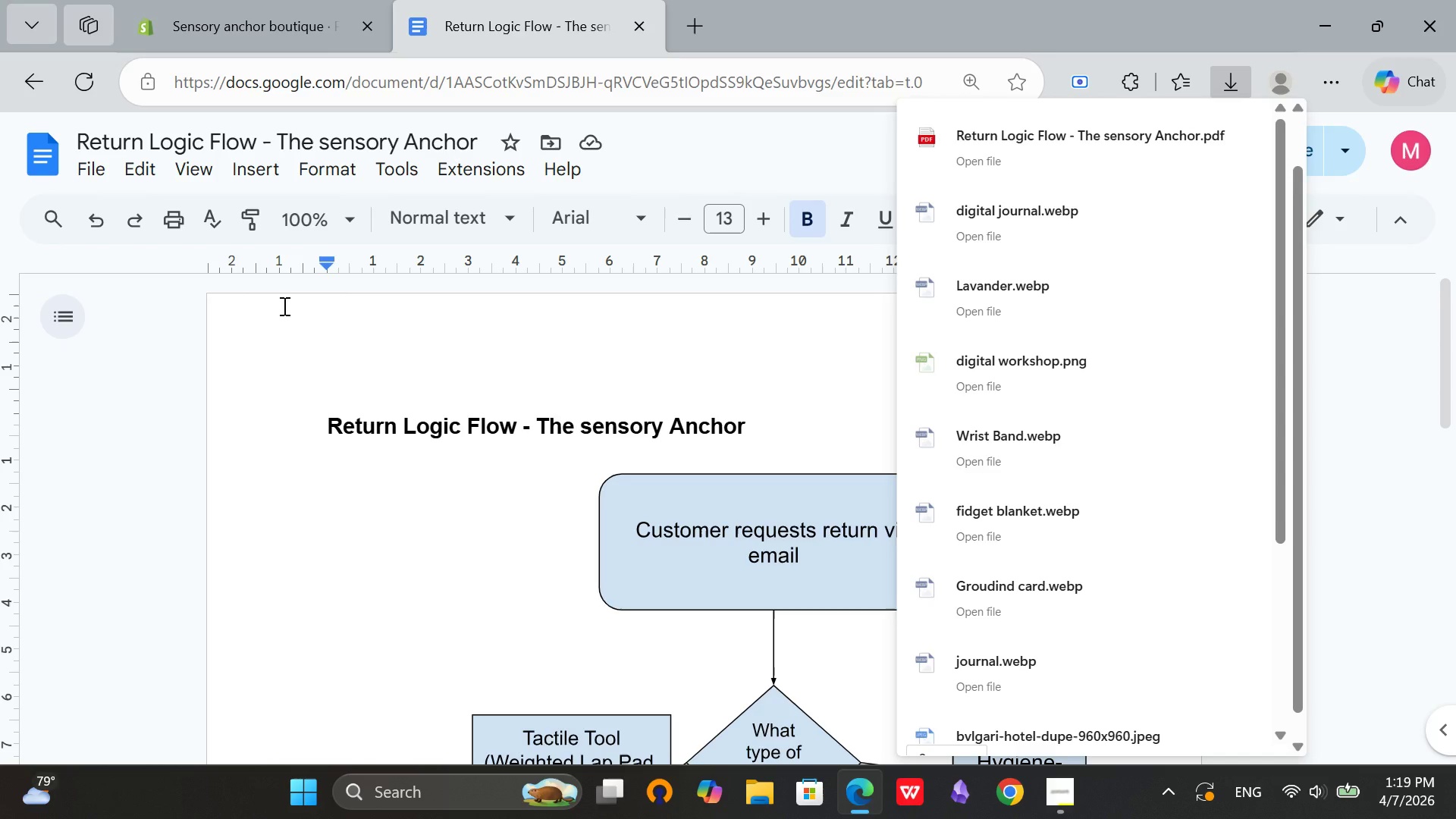 
left_click([1046, 790])